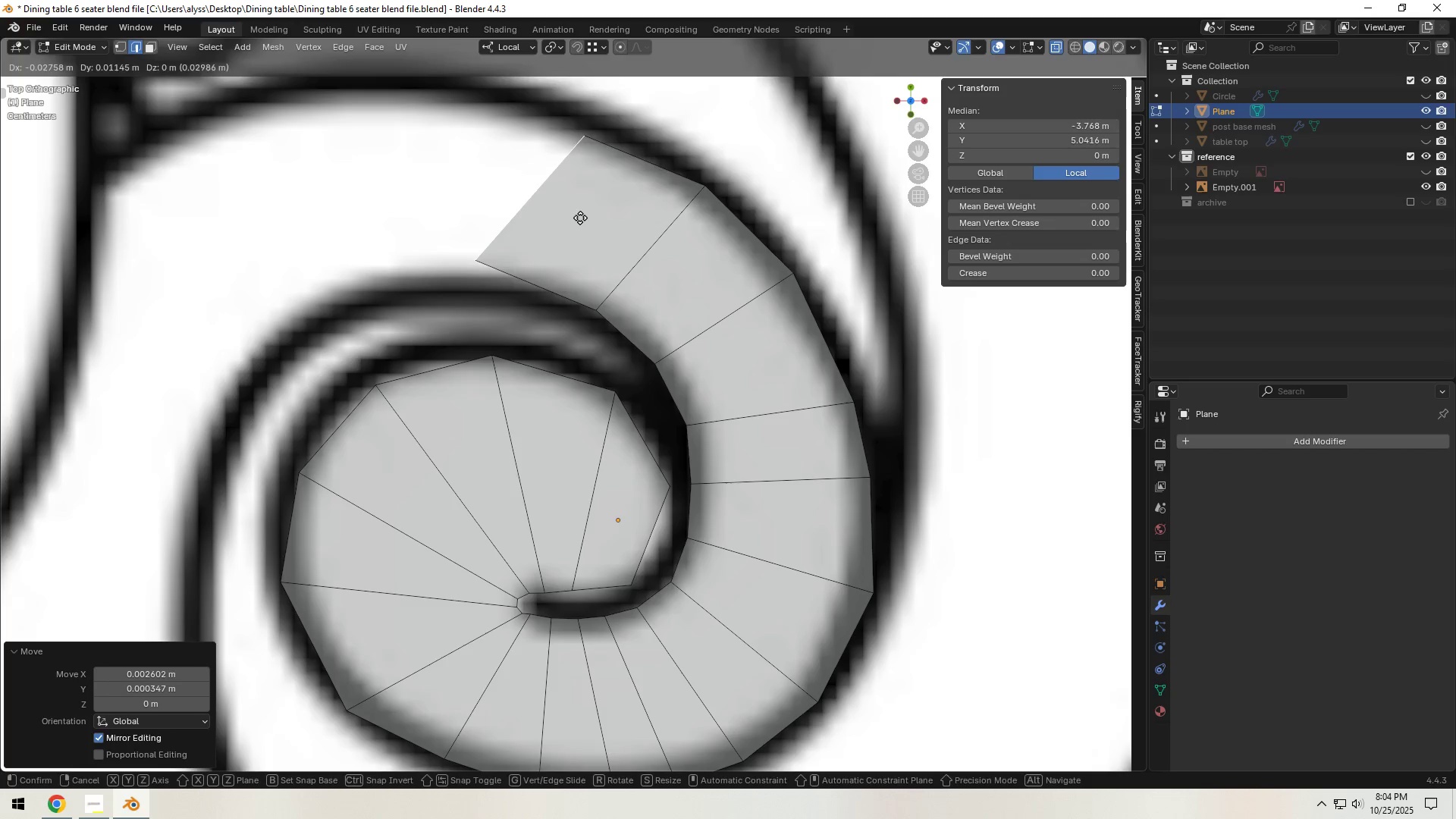 
left_click([576, 221])
 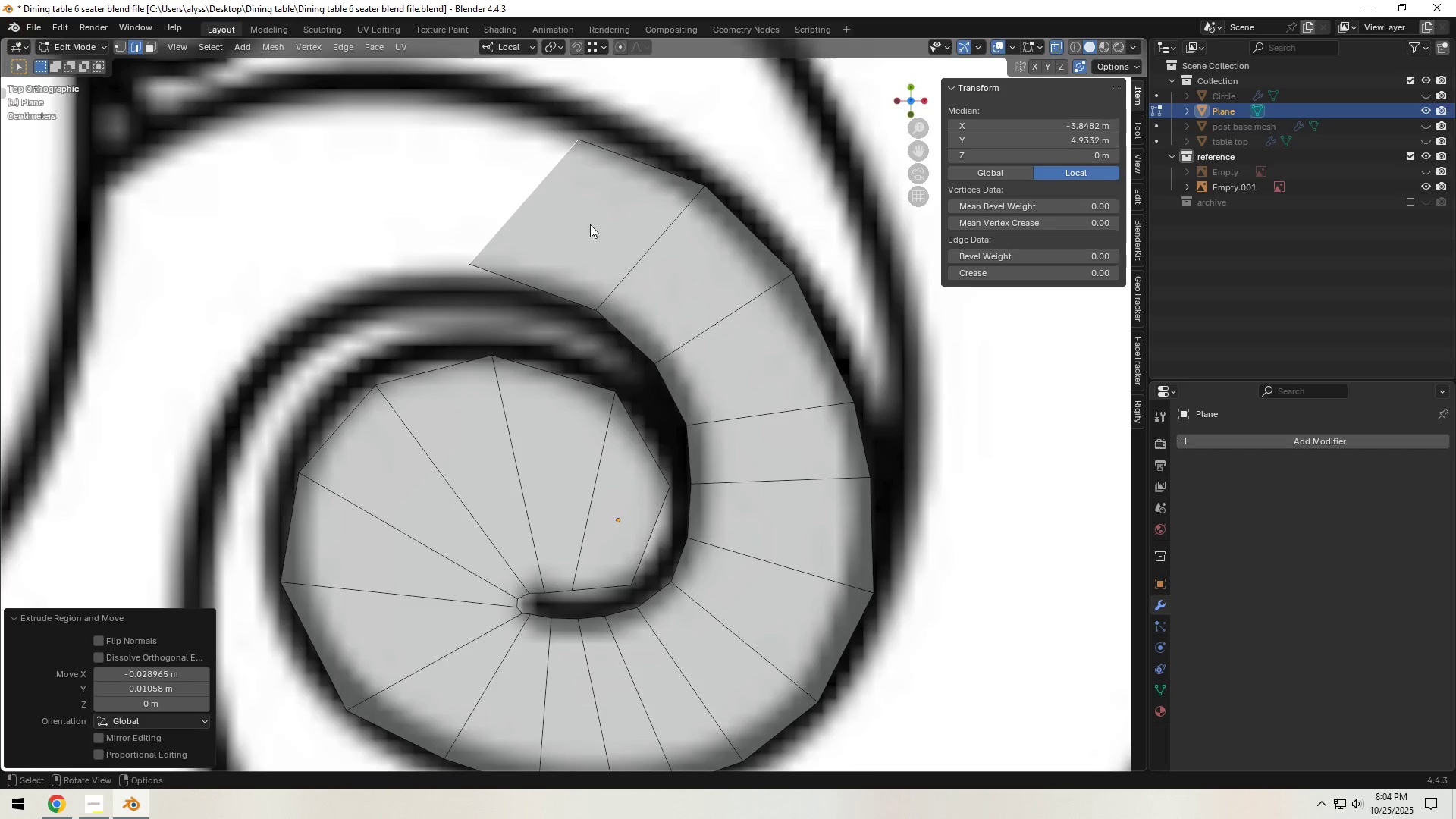 
key(R)
 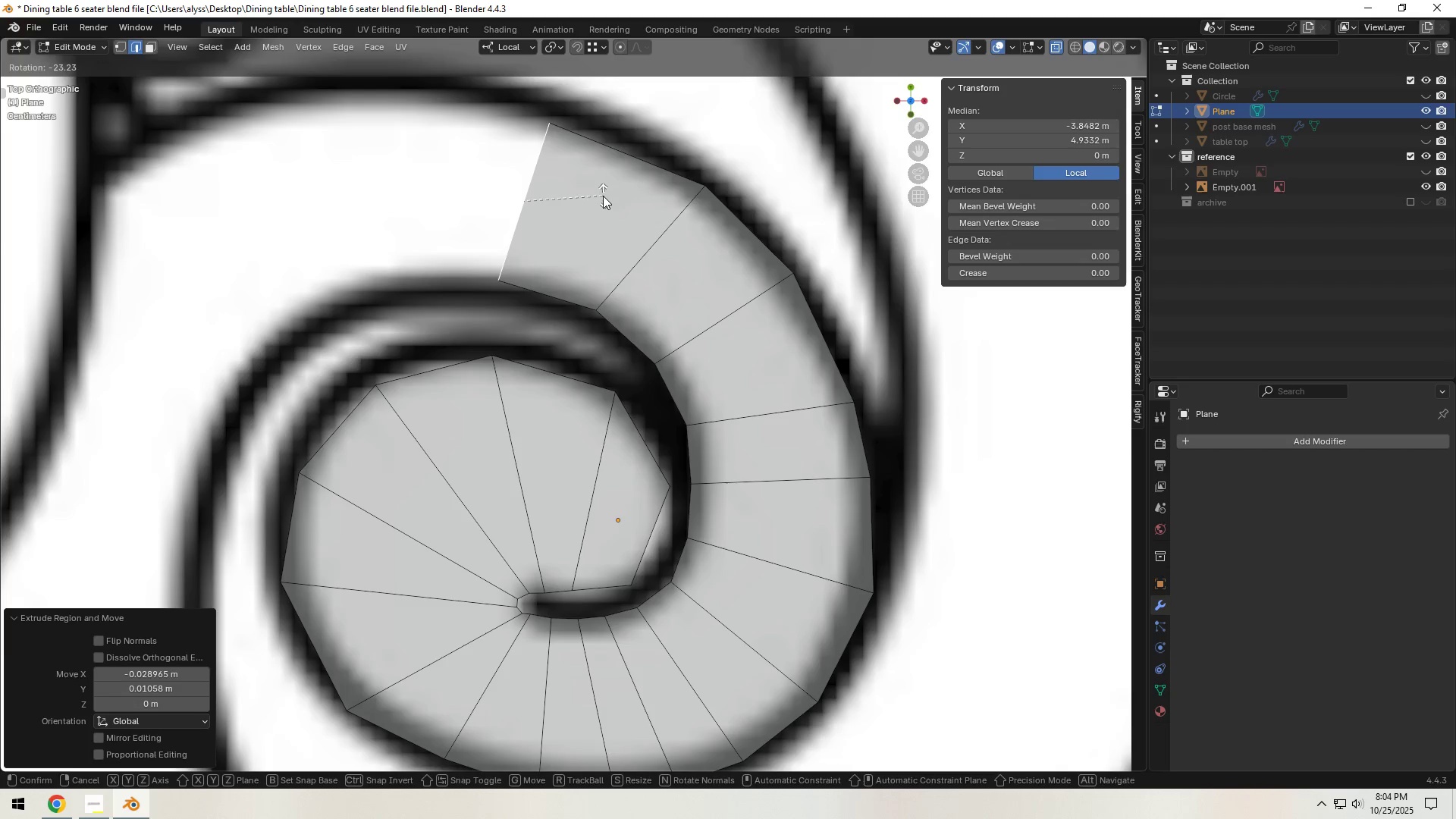 
left_click([603, 196])
 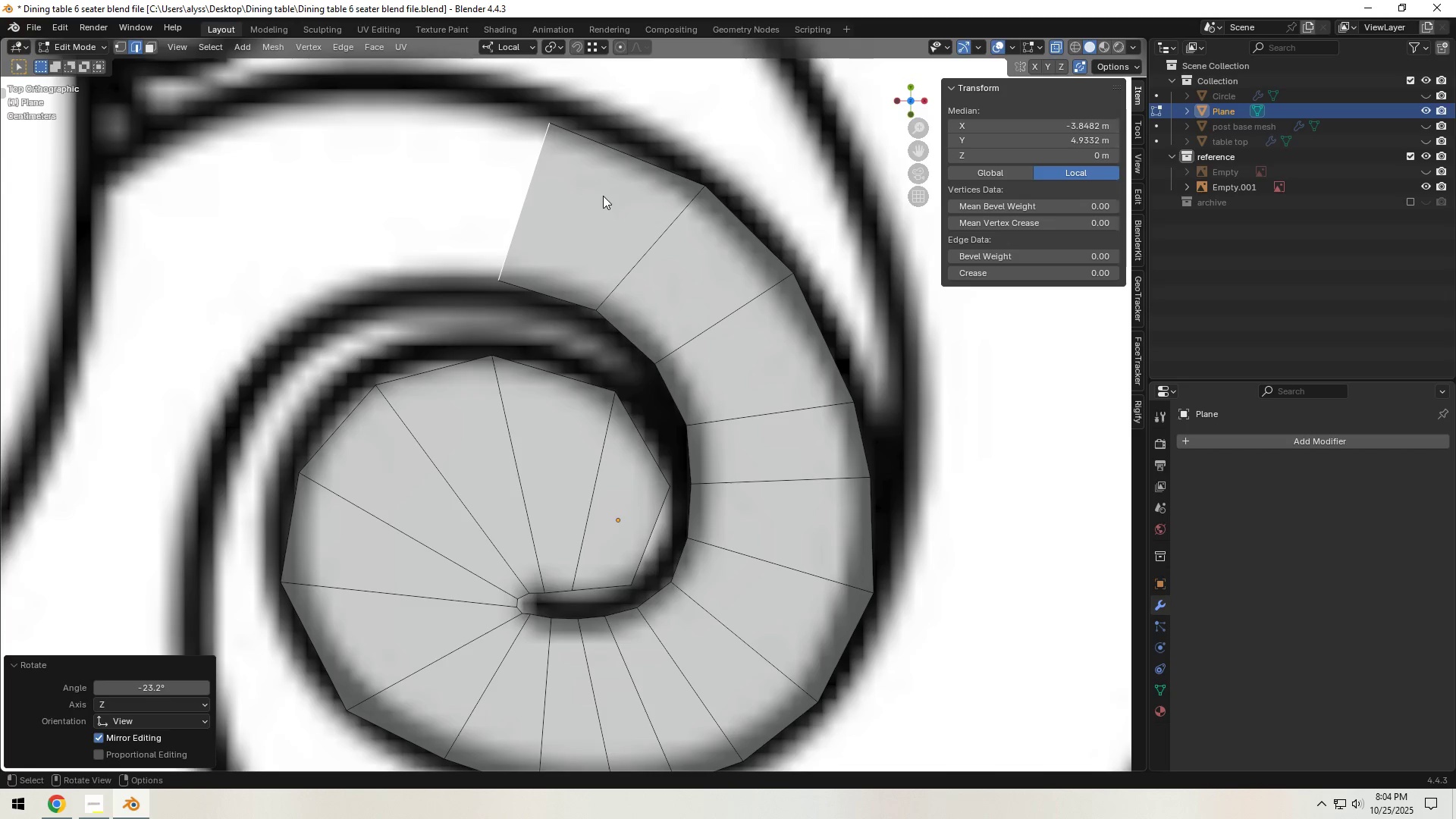 
key(G)
 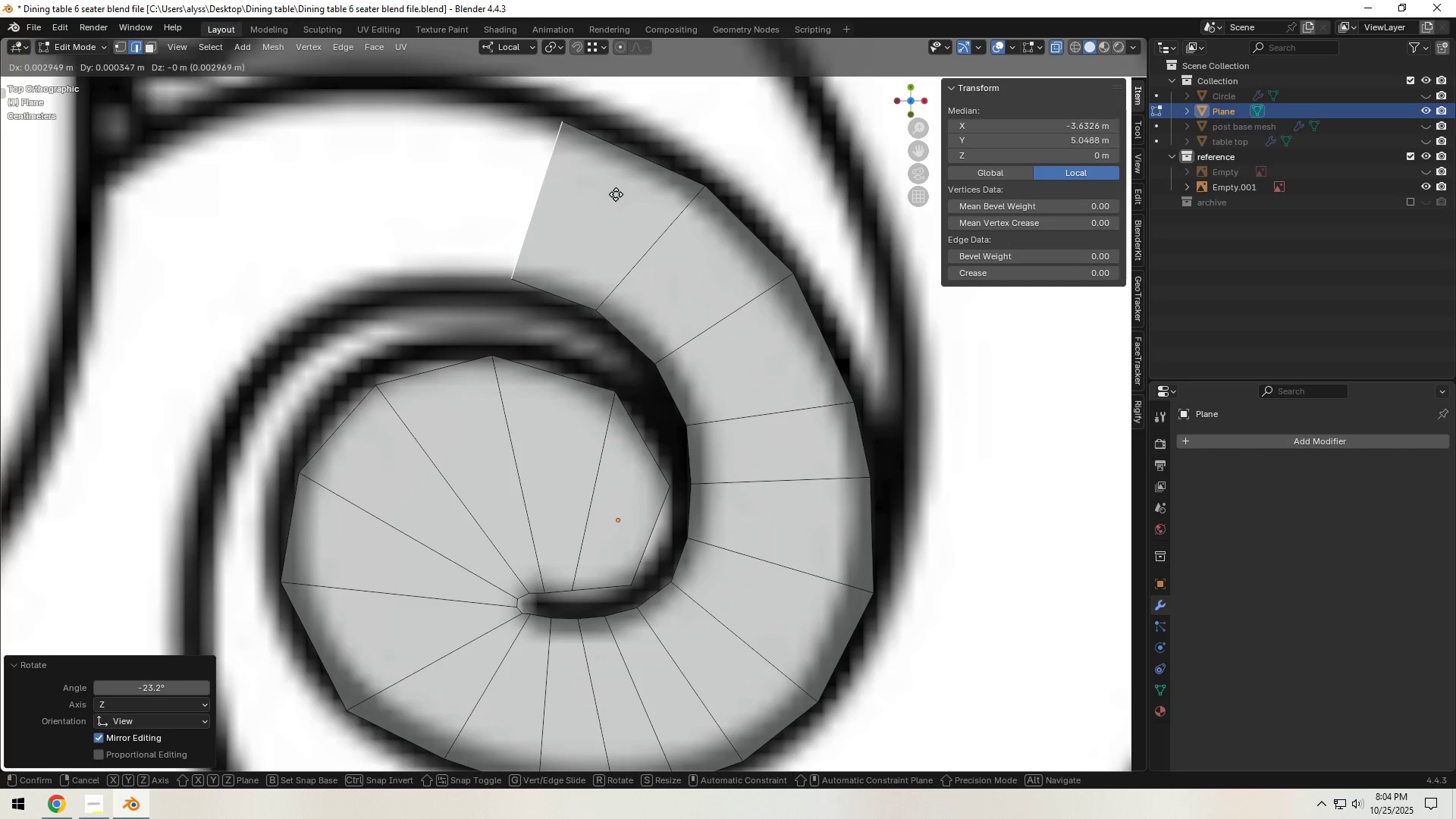 
left_click([616, 194])
 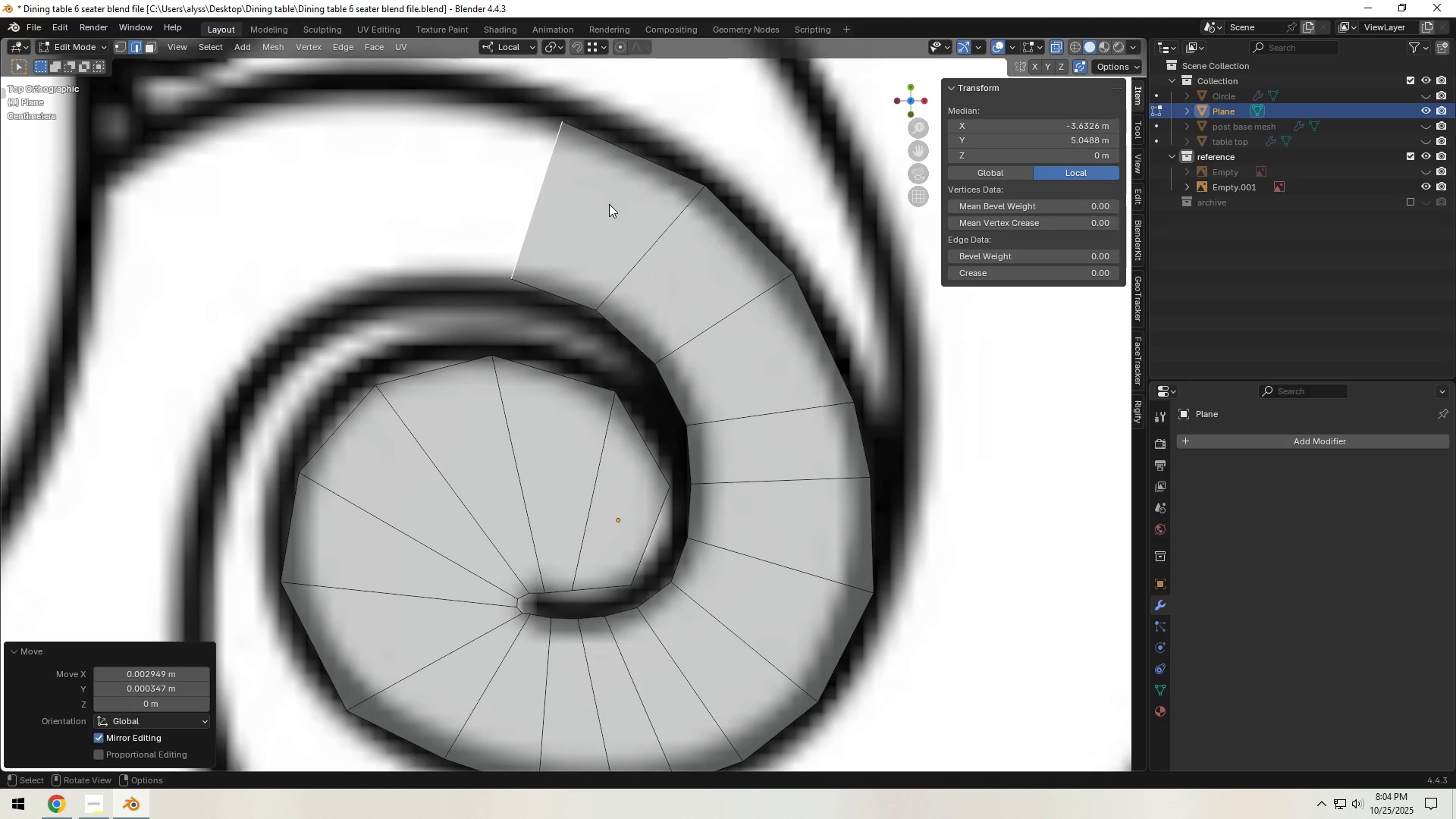 
key(E)
 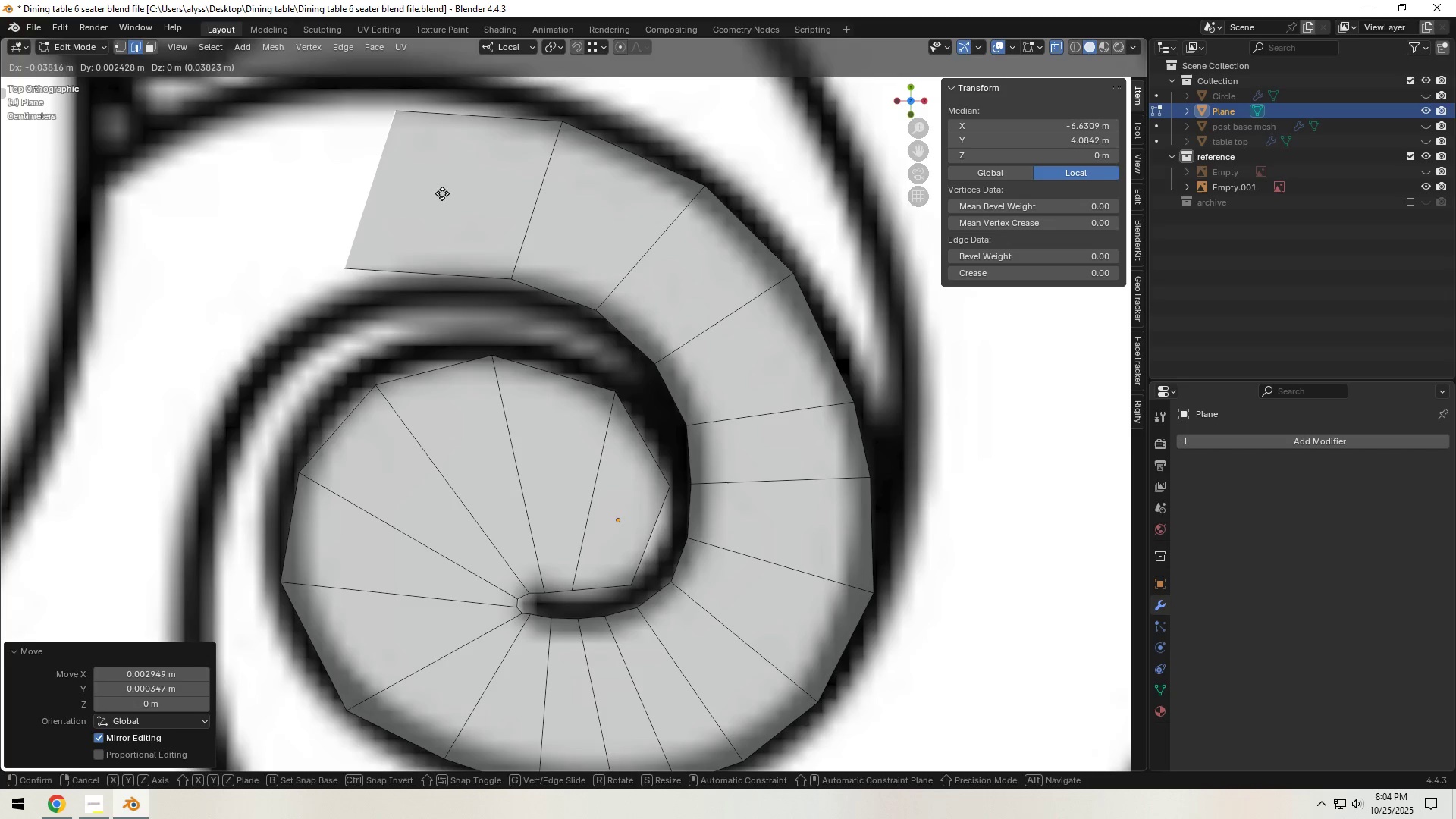 
left_click([438, 193])
 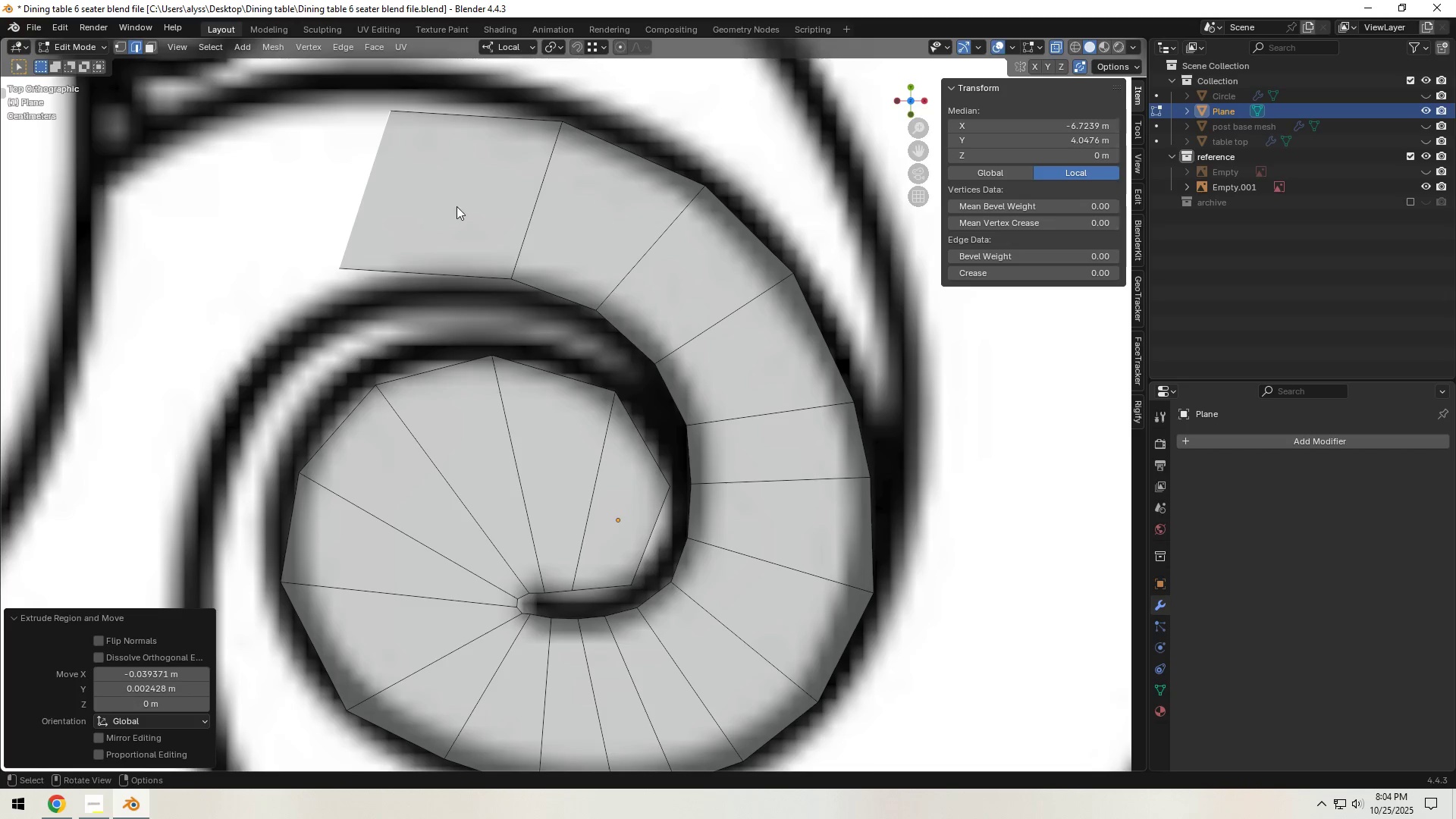 
key(R)
 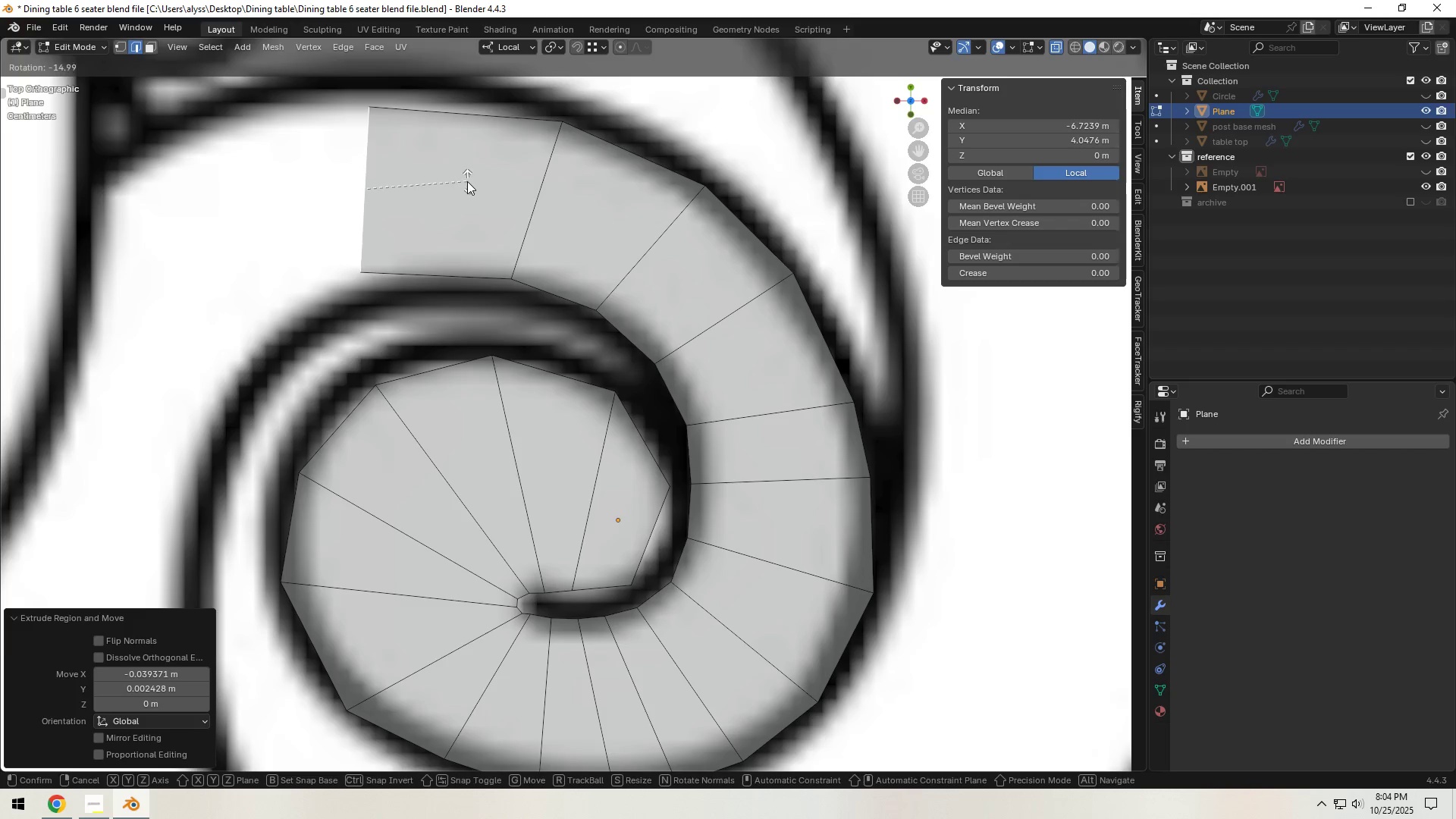 
left_click([467, 179])
 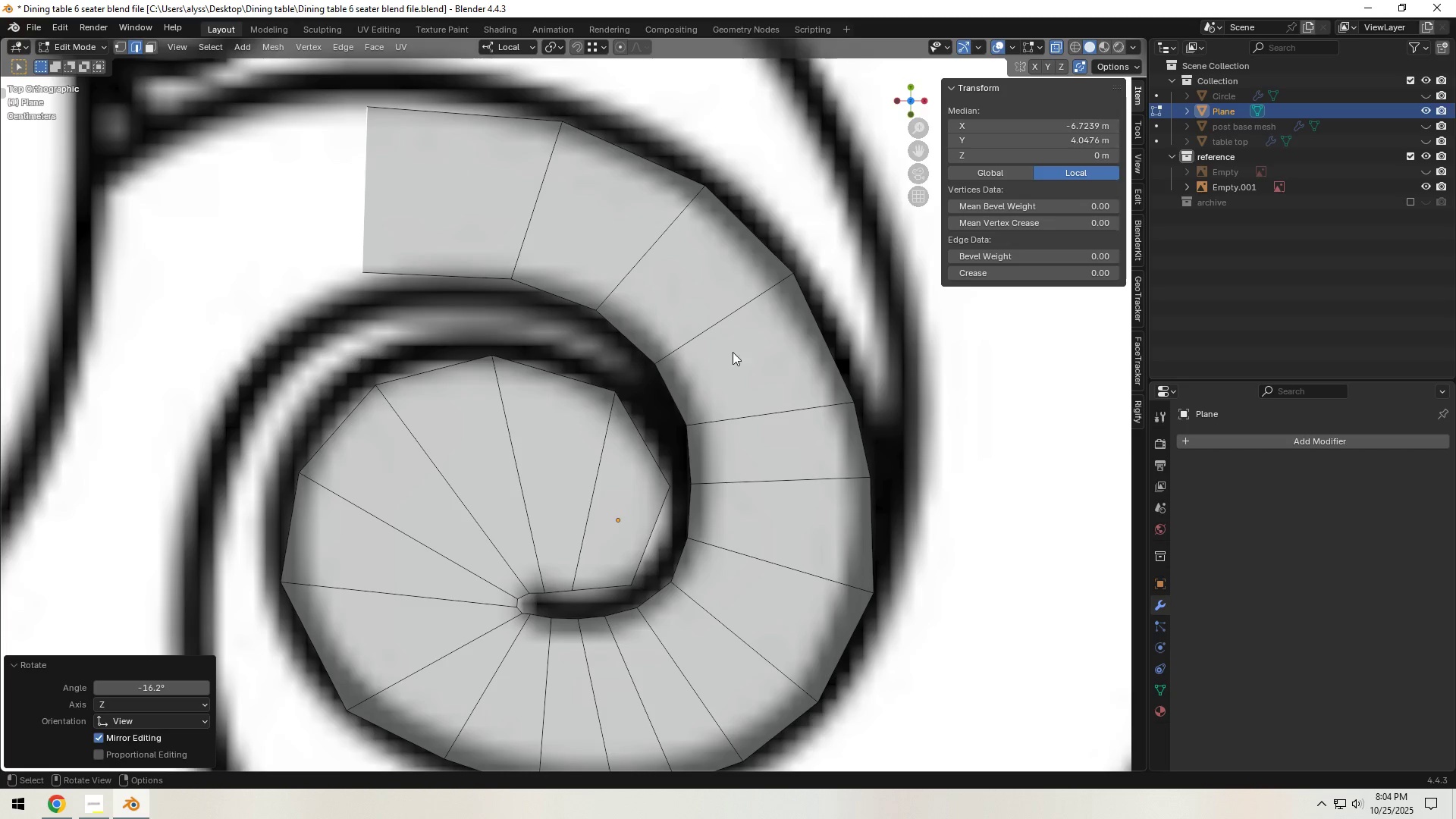 
type(1g)
 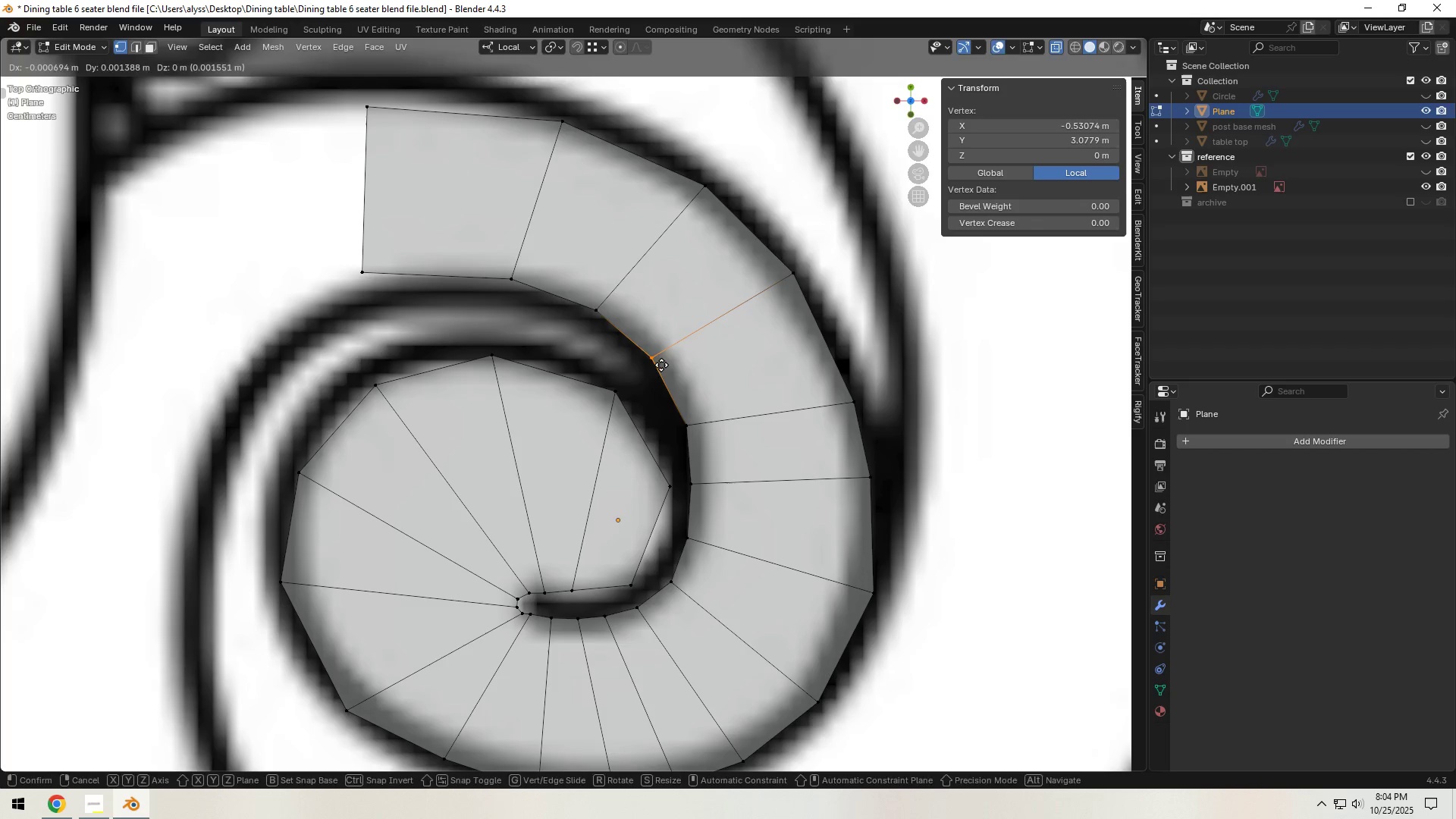 
left_click_drag(start_coordinate=[637, 348], to_coordinate=[664, 370])
 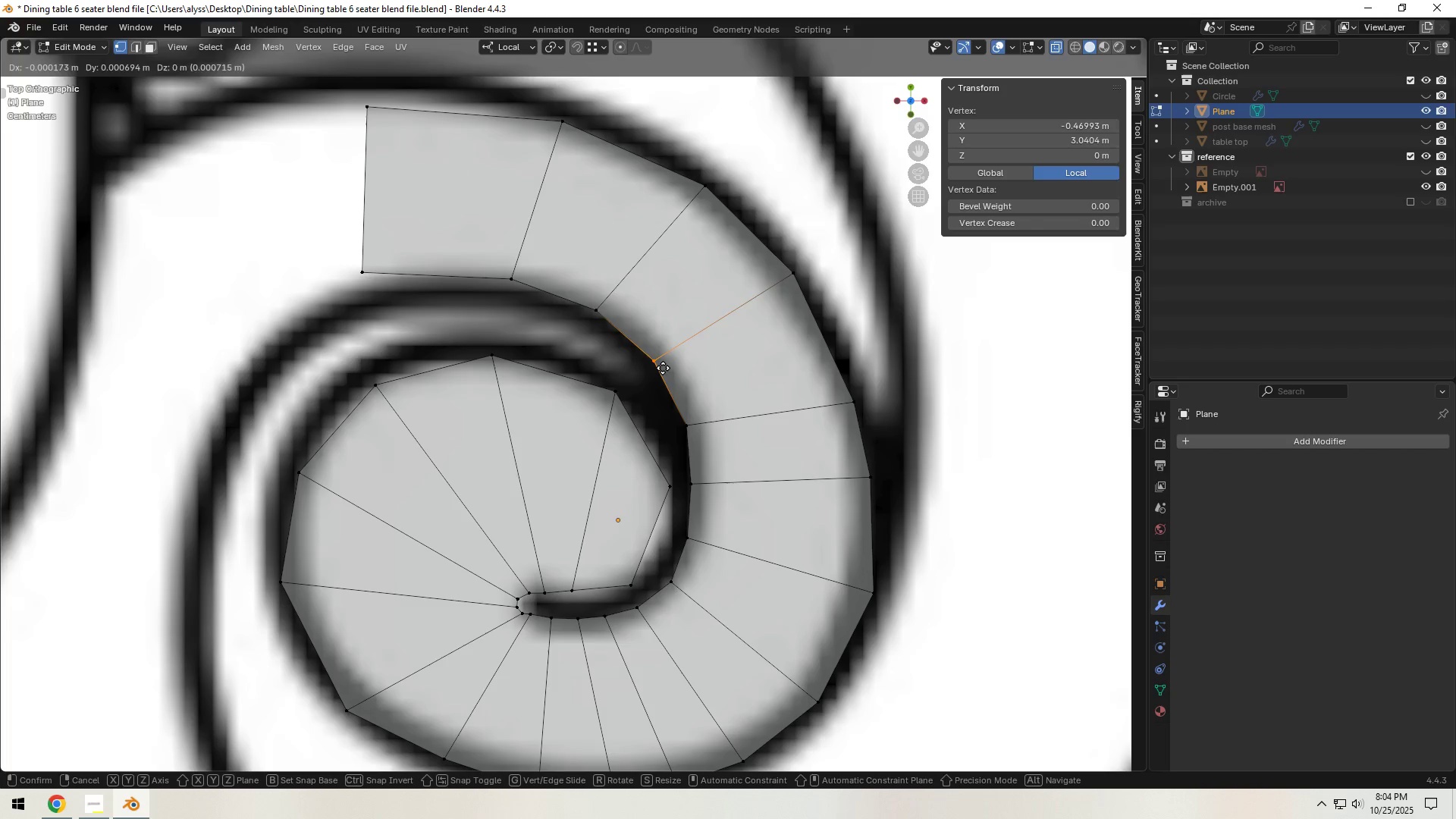 
left_click([661, 365])
 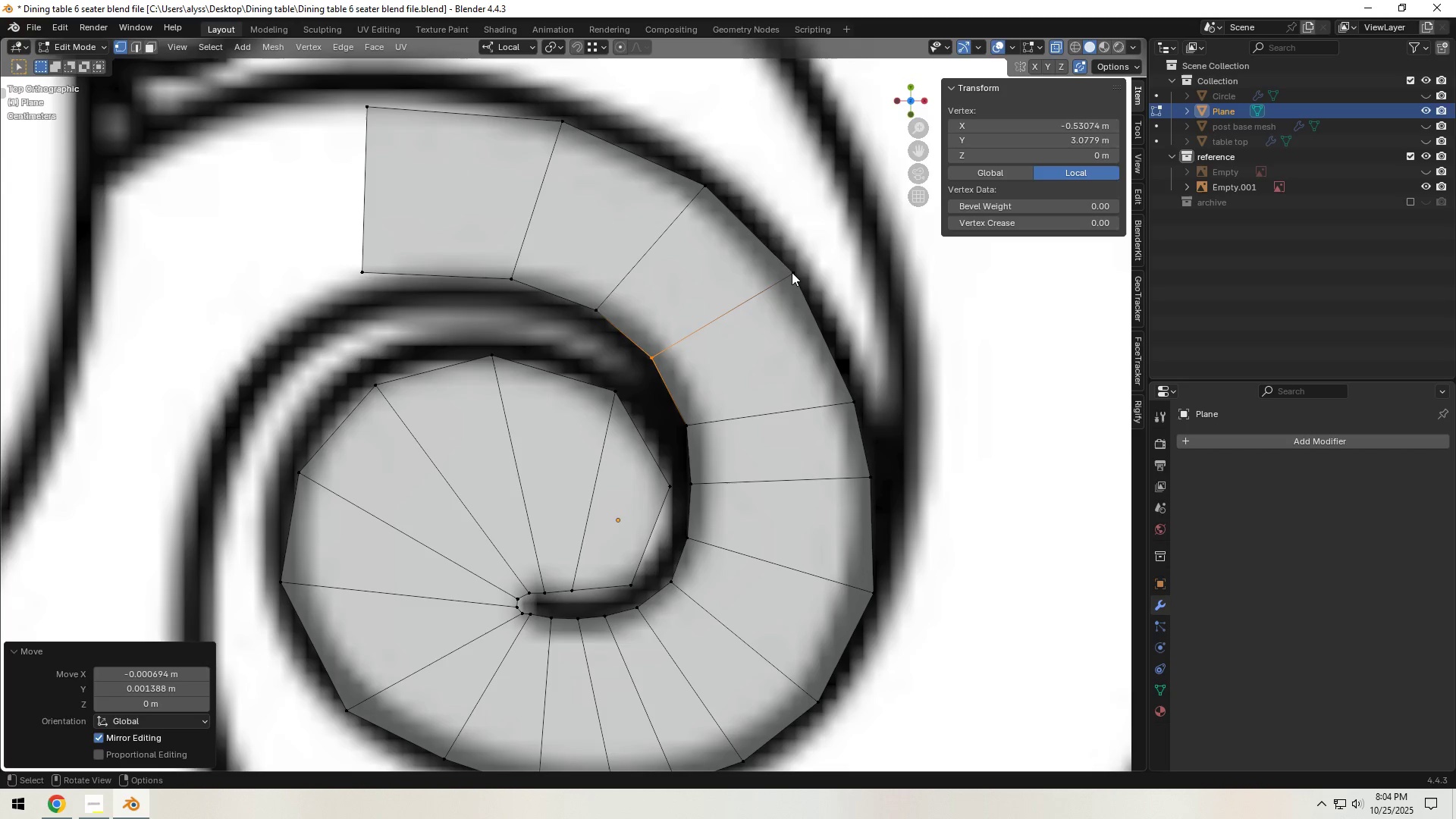 
left_click([789, 273])
 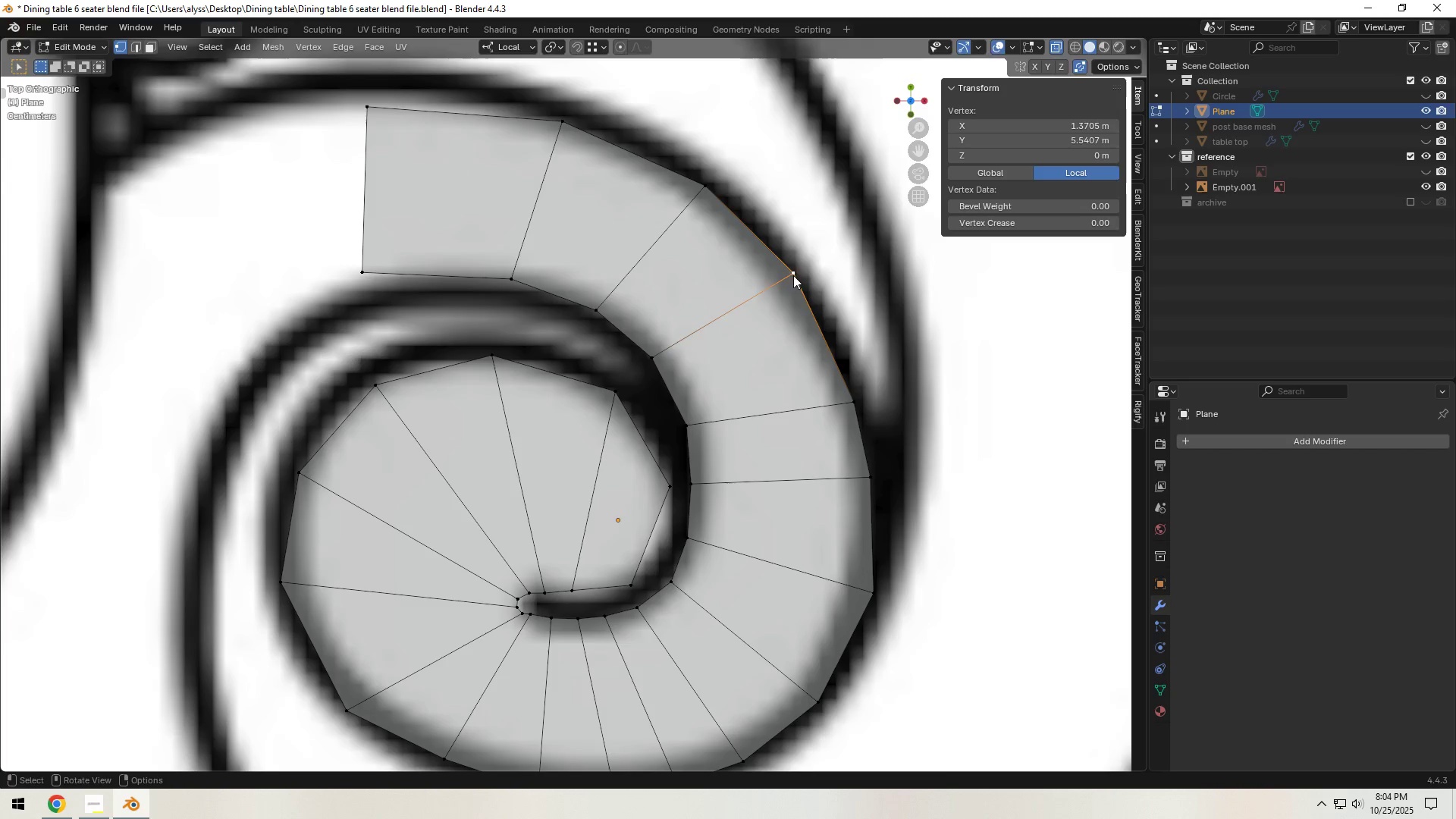 
key(G)
 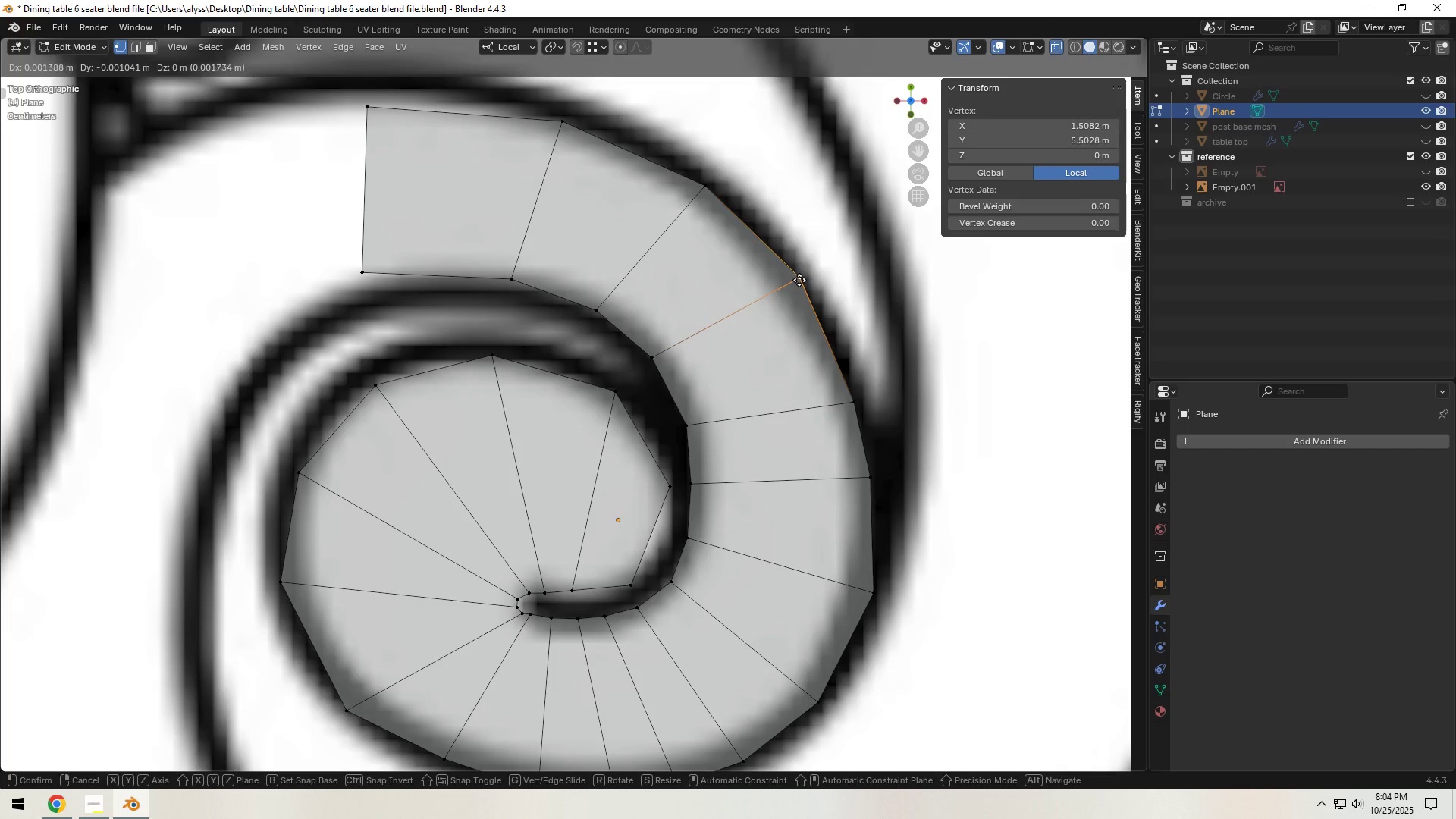 
left_click([799, 280])
 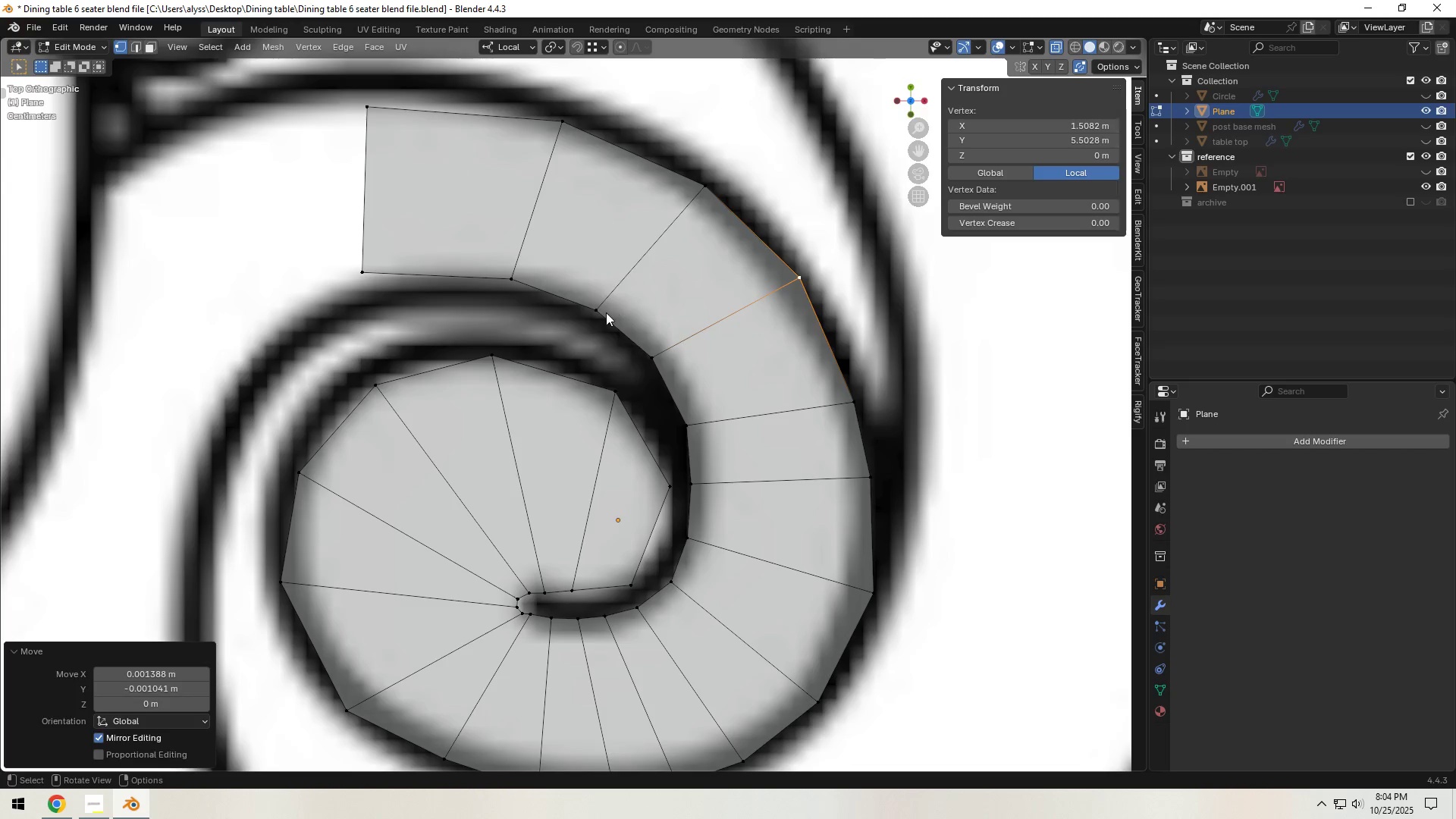 
left_click([602, 312])
 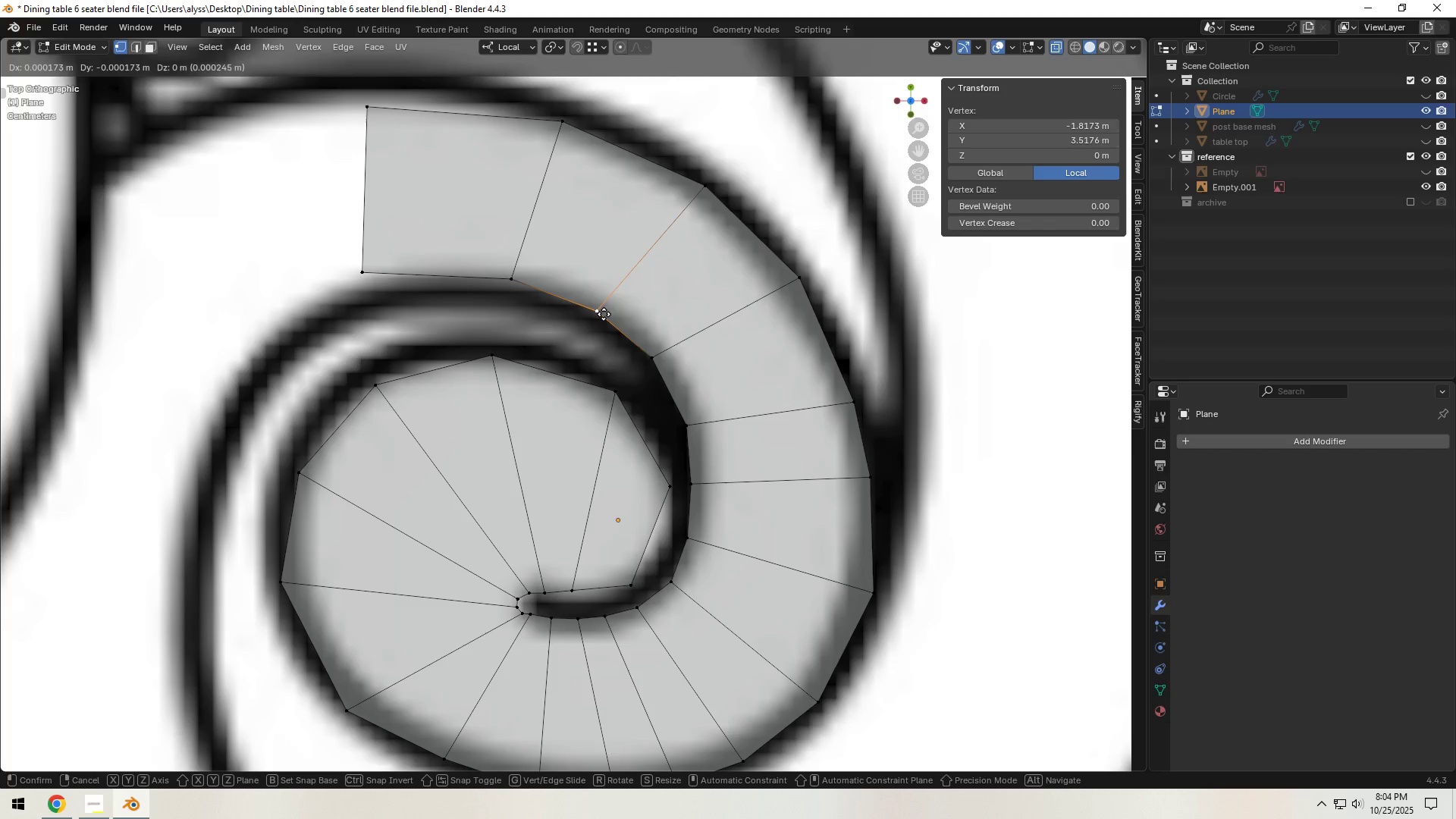 
key(G)
 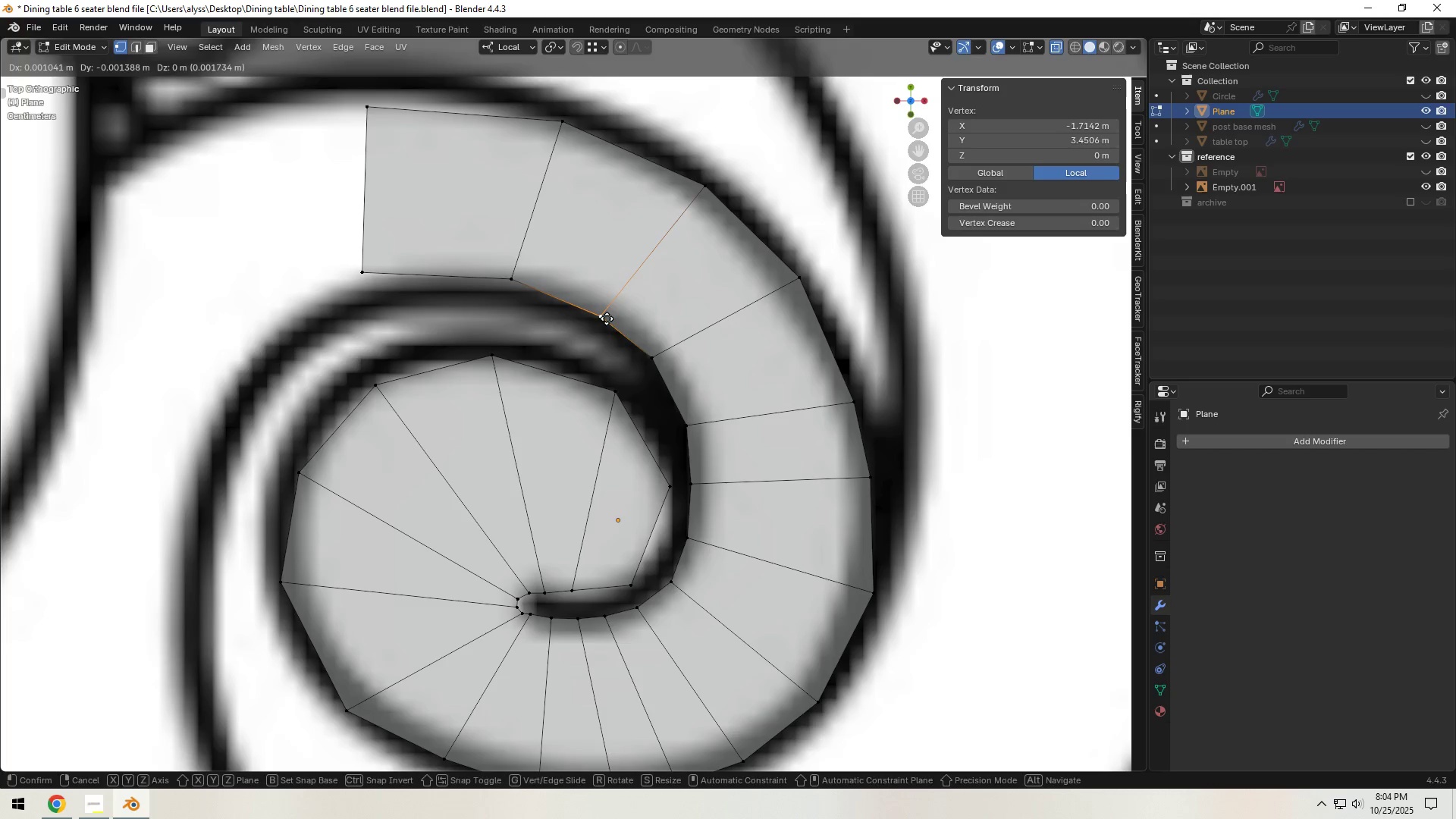 
left_click([607, 318])
 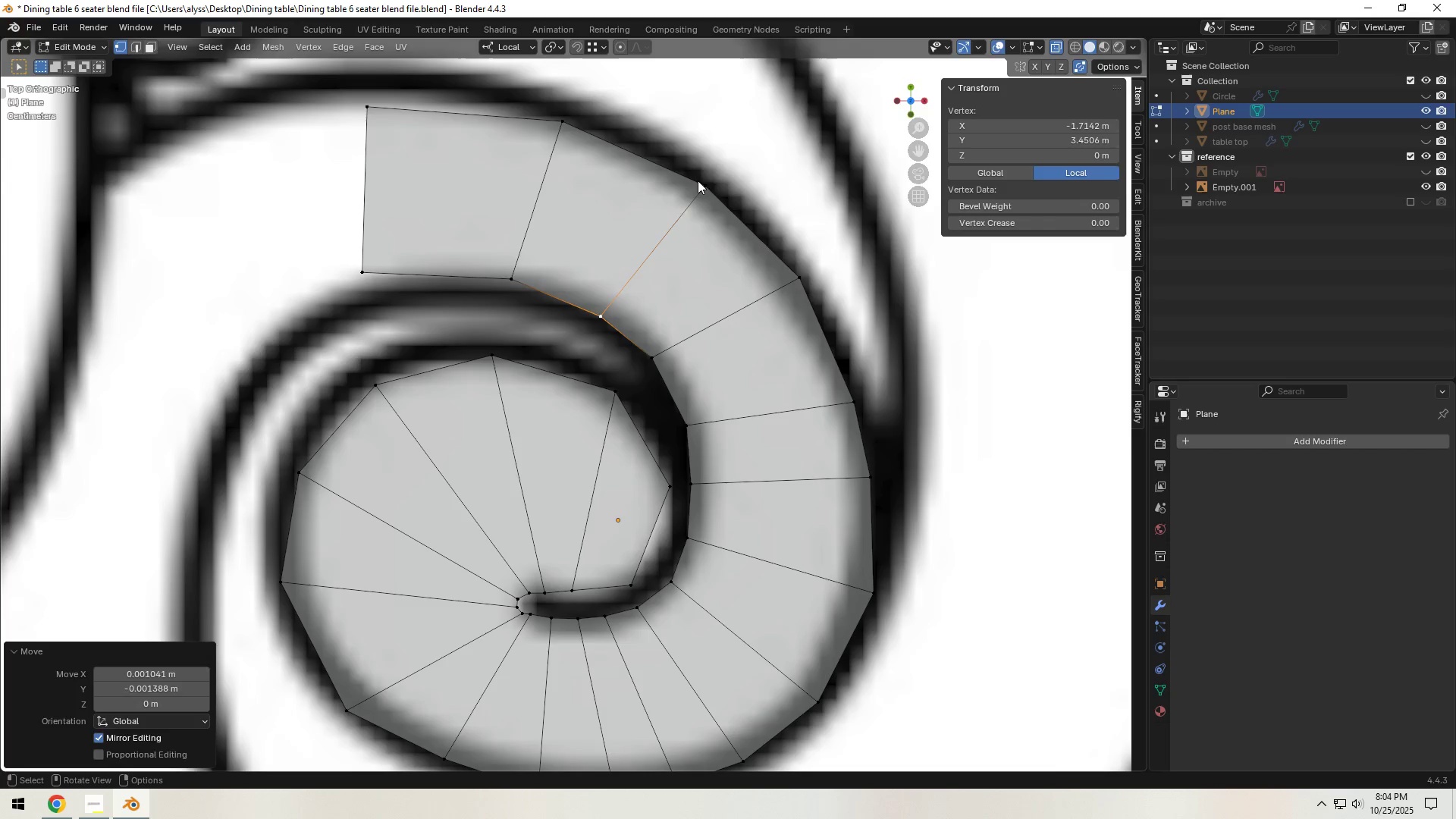 
left_click([701, 183])
 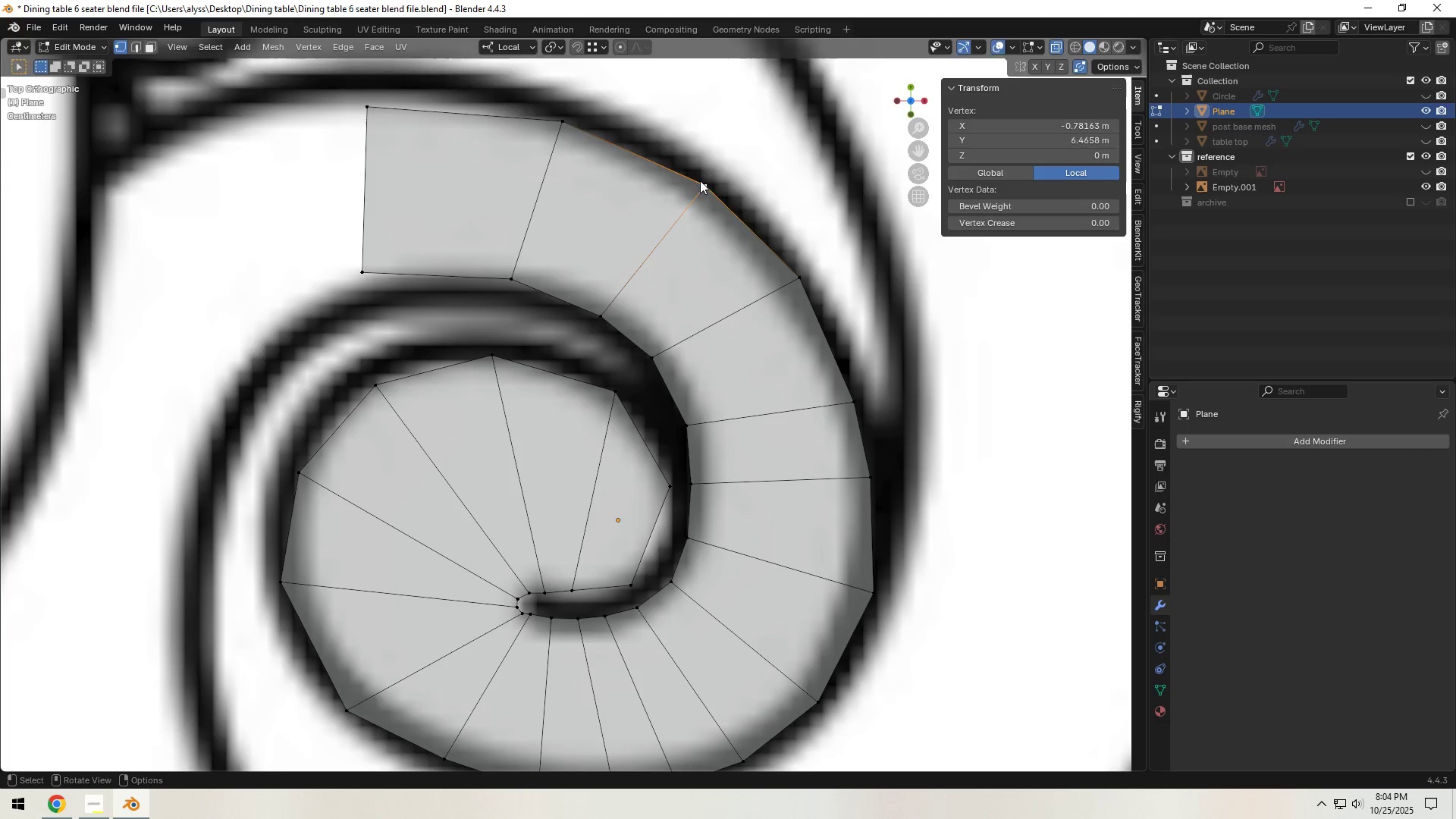 
key(G)
 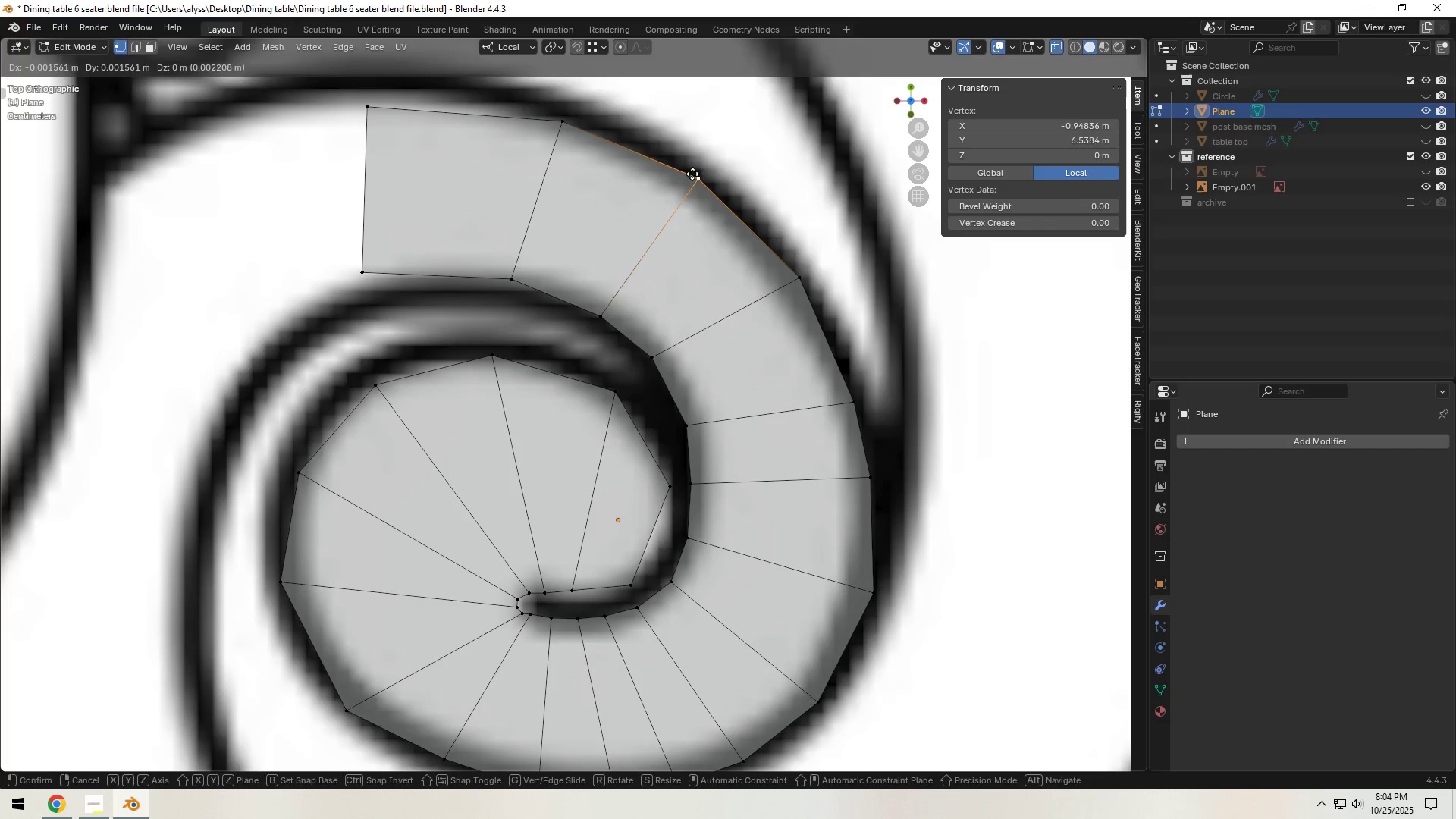 
left_click([692, 174])
 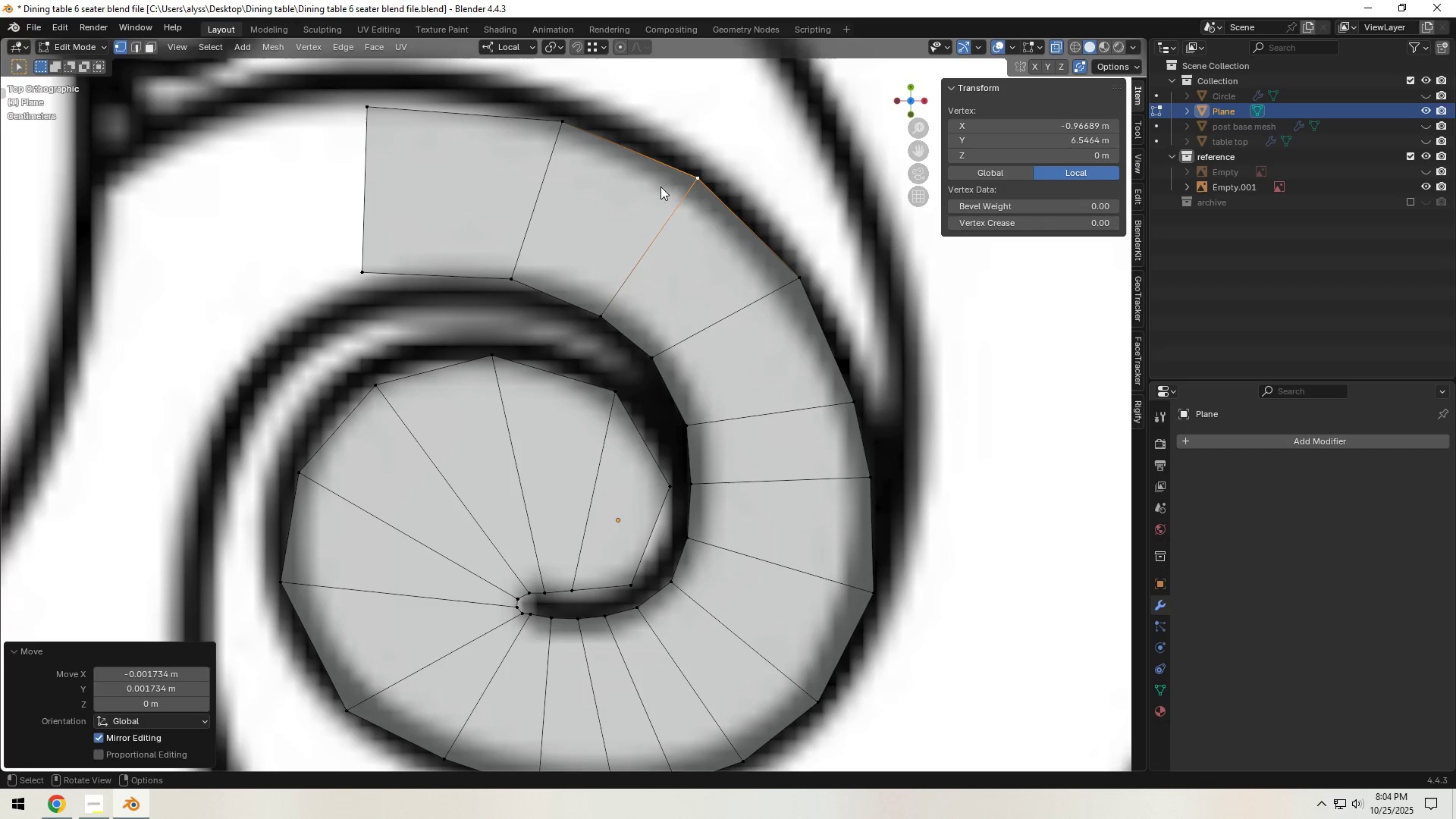 
hold_key(key=ShiftLeft, duration=0.45)
 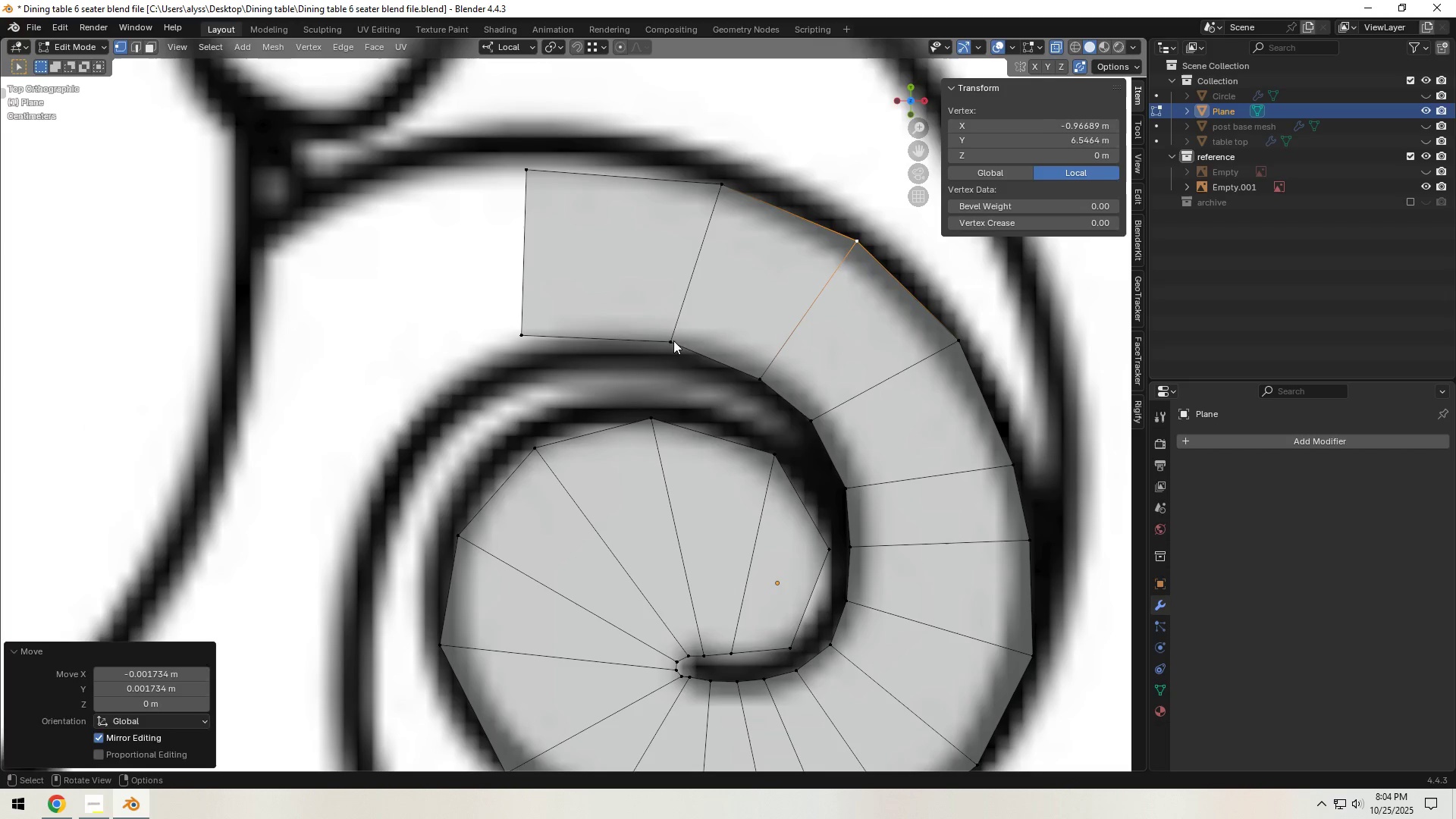 
left_click([670, 340])
 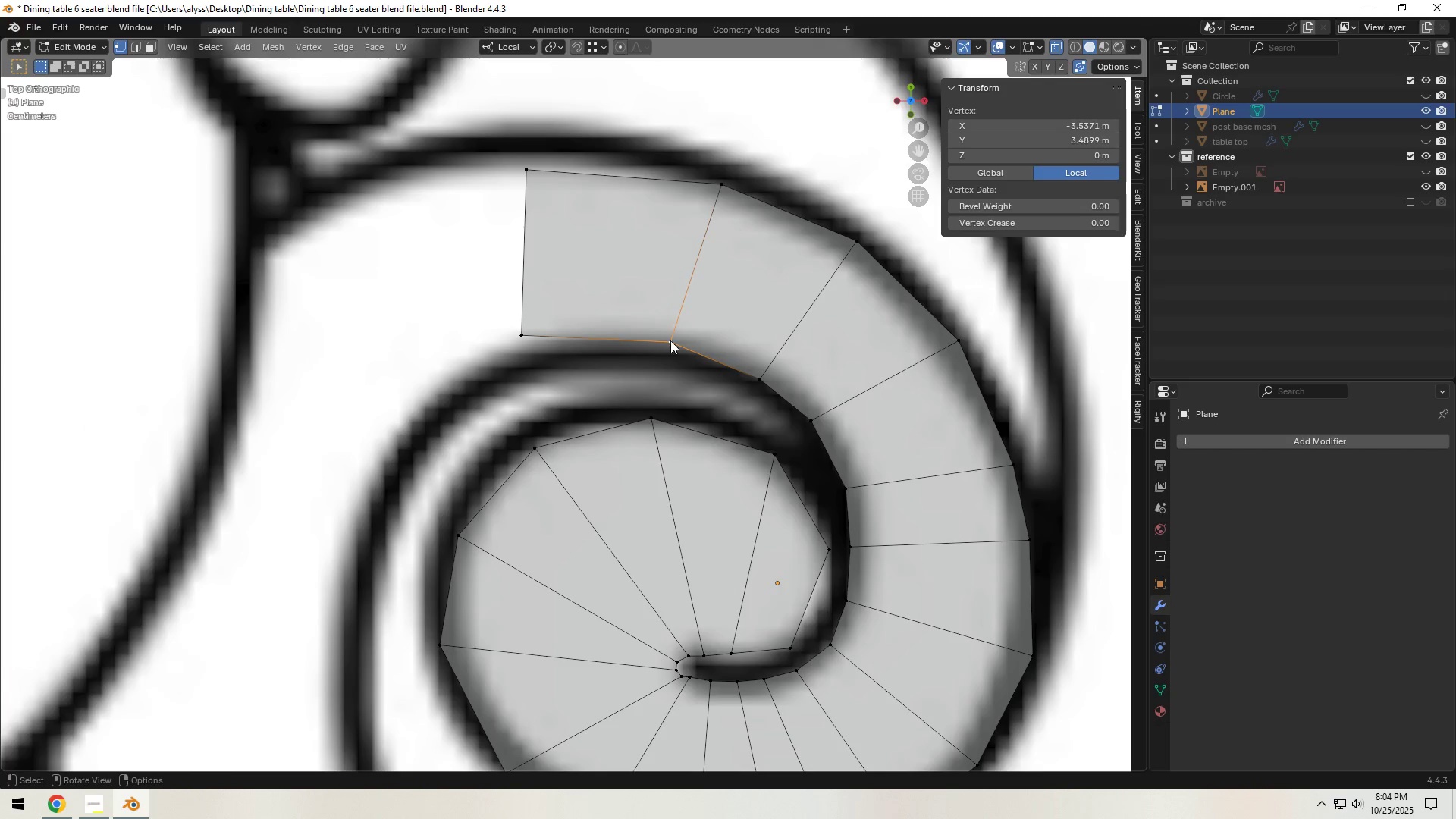 
key(G)
 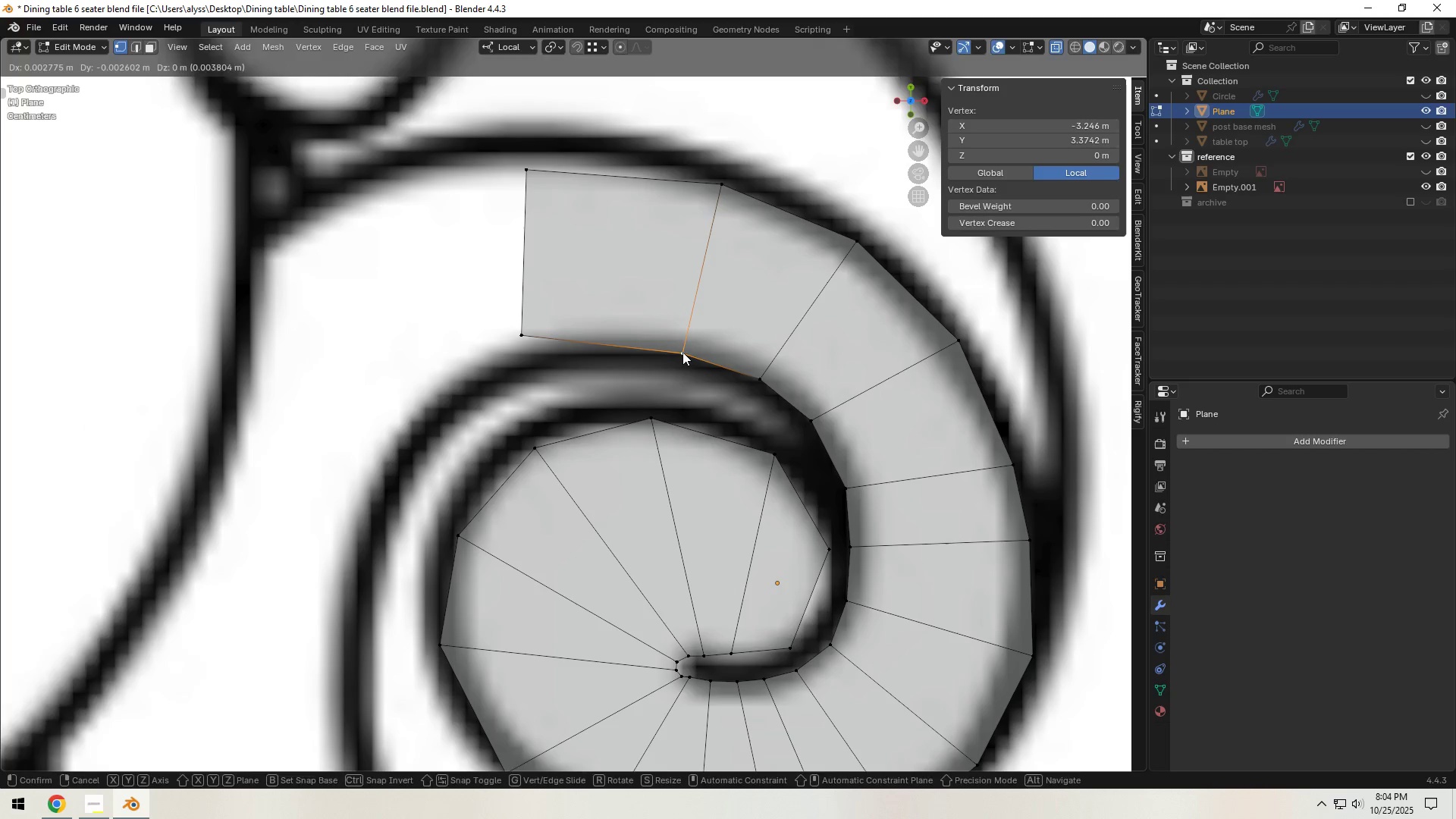 
left_click([682, 352])
 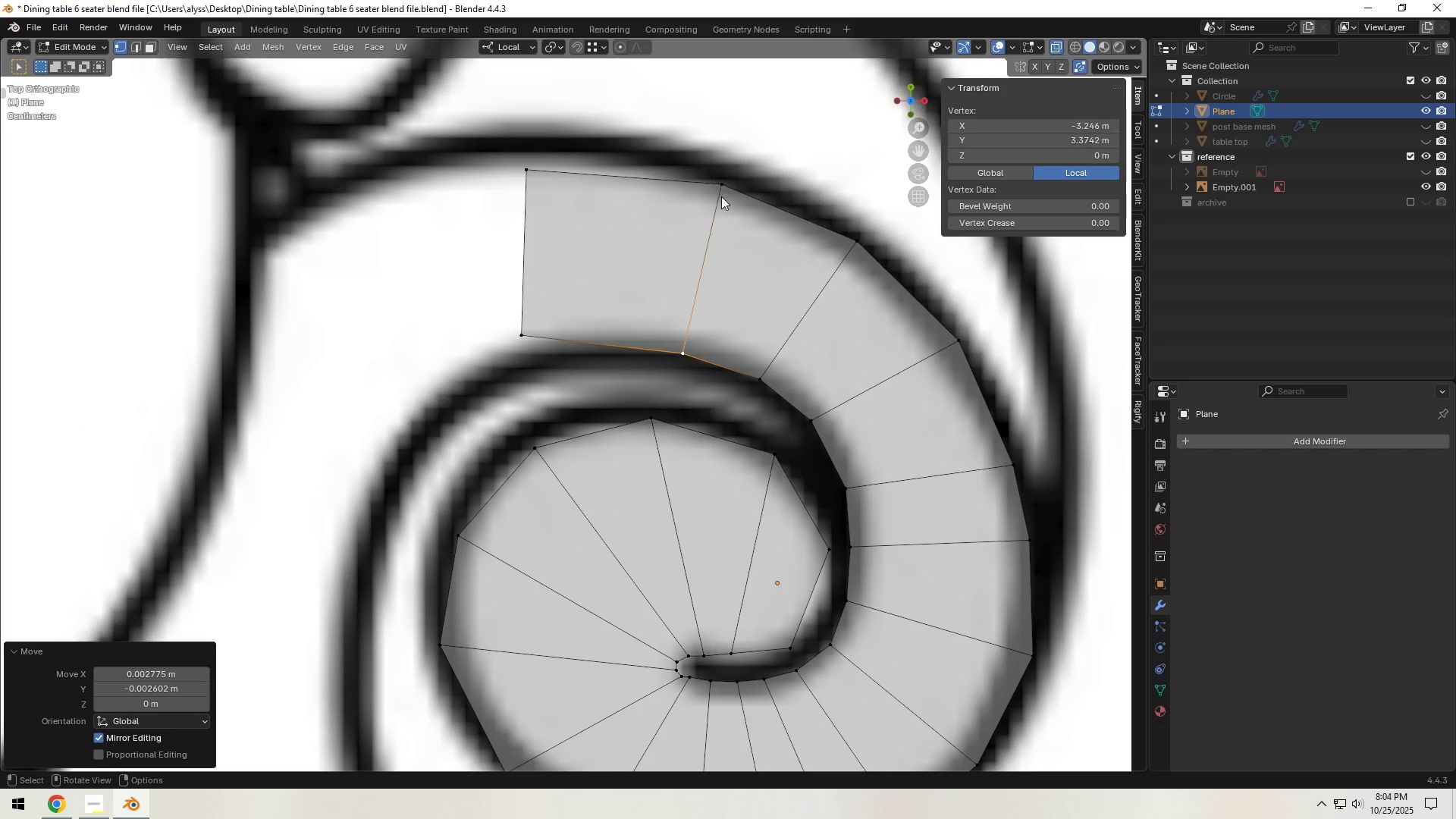 
left_click([722, 196])
 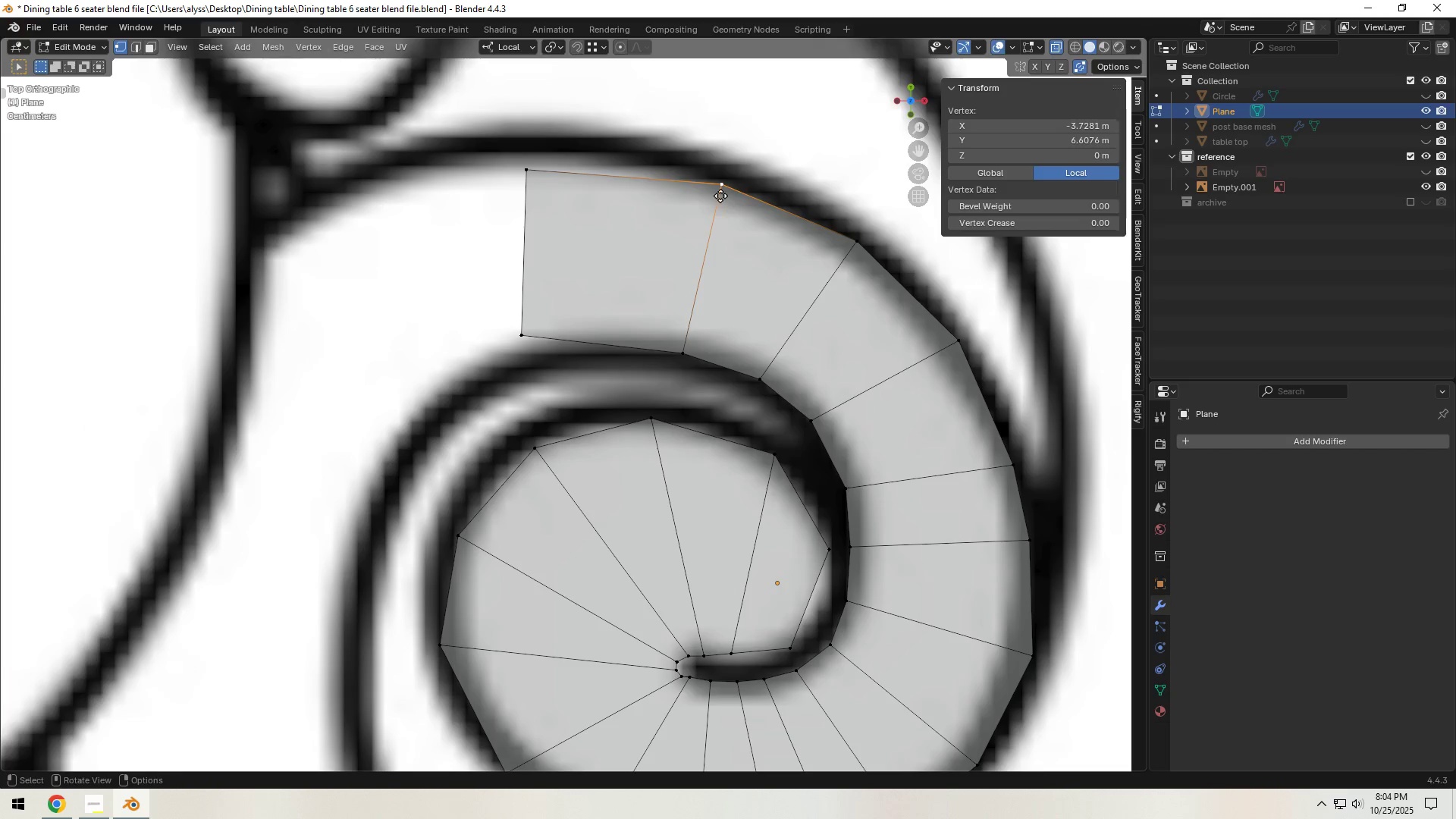 
key(G)
 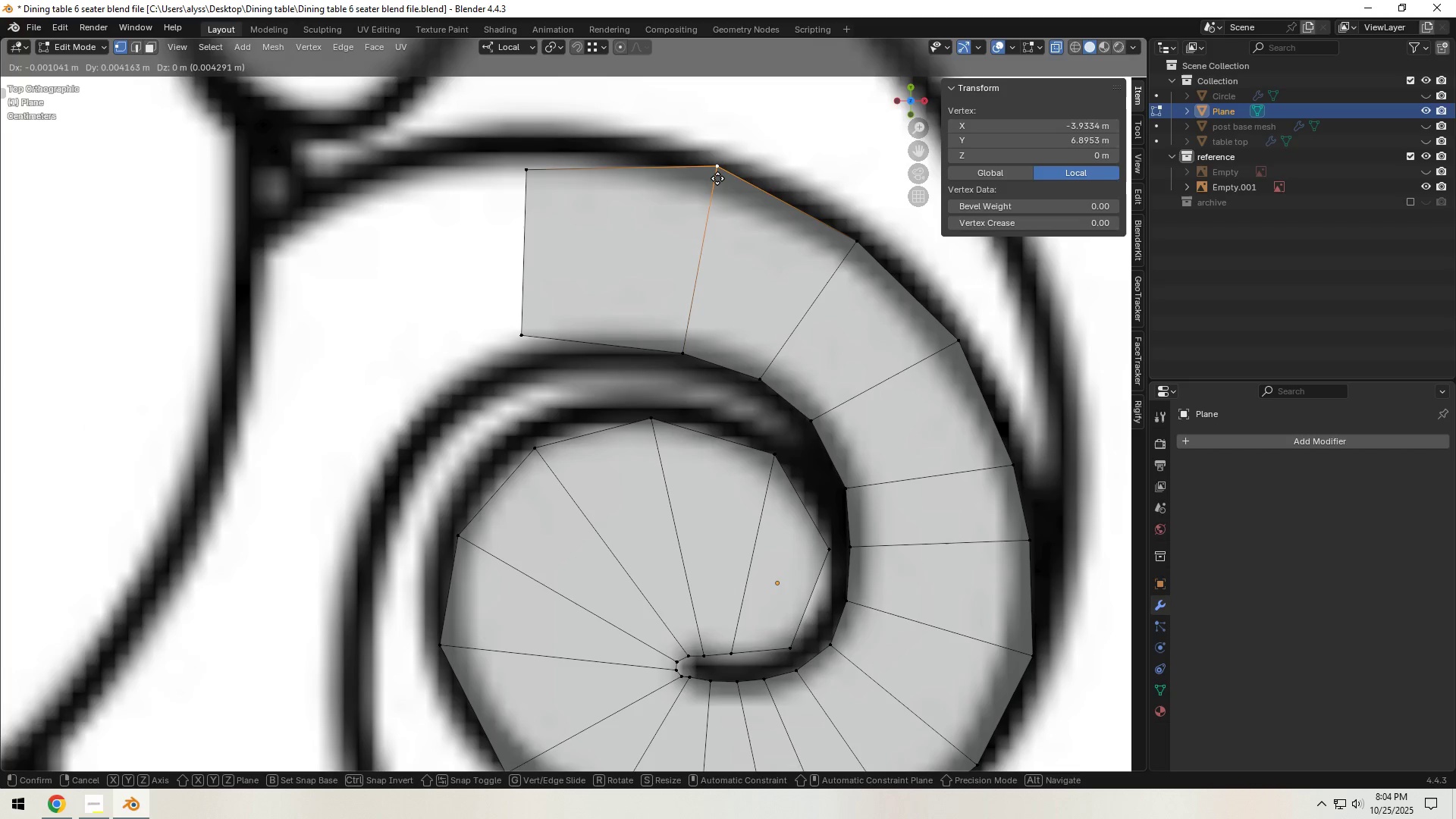 
left_click([717, 177])
 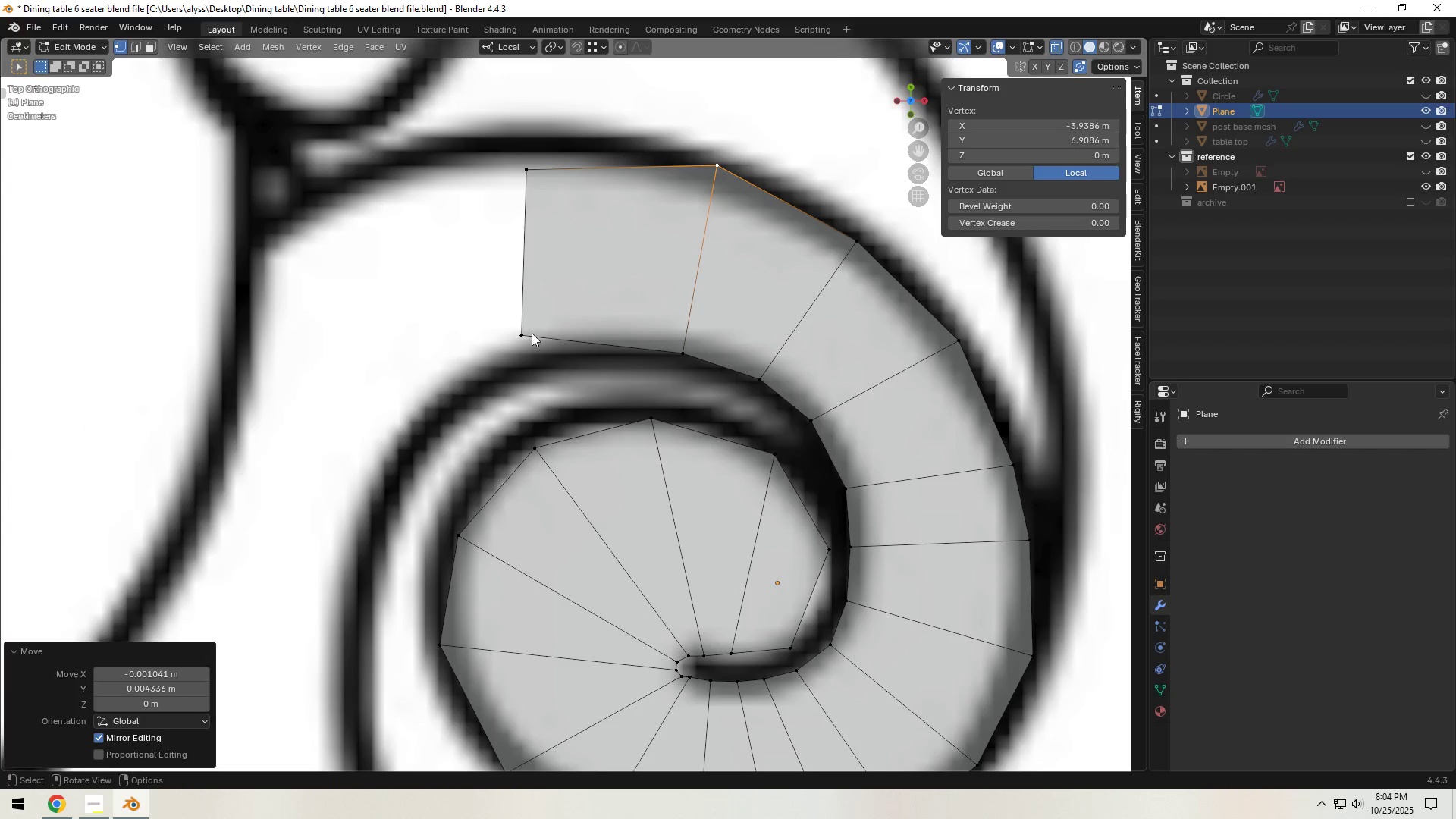 
left_click([531, 333])
 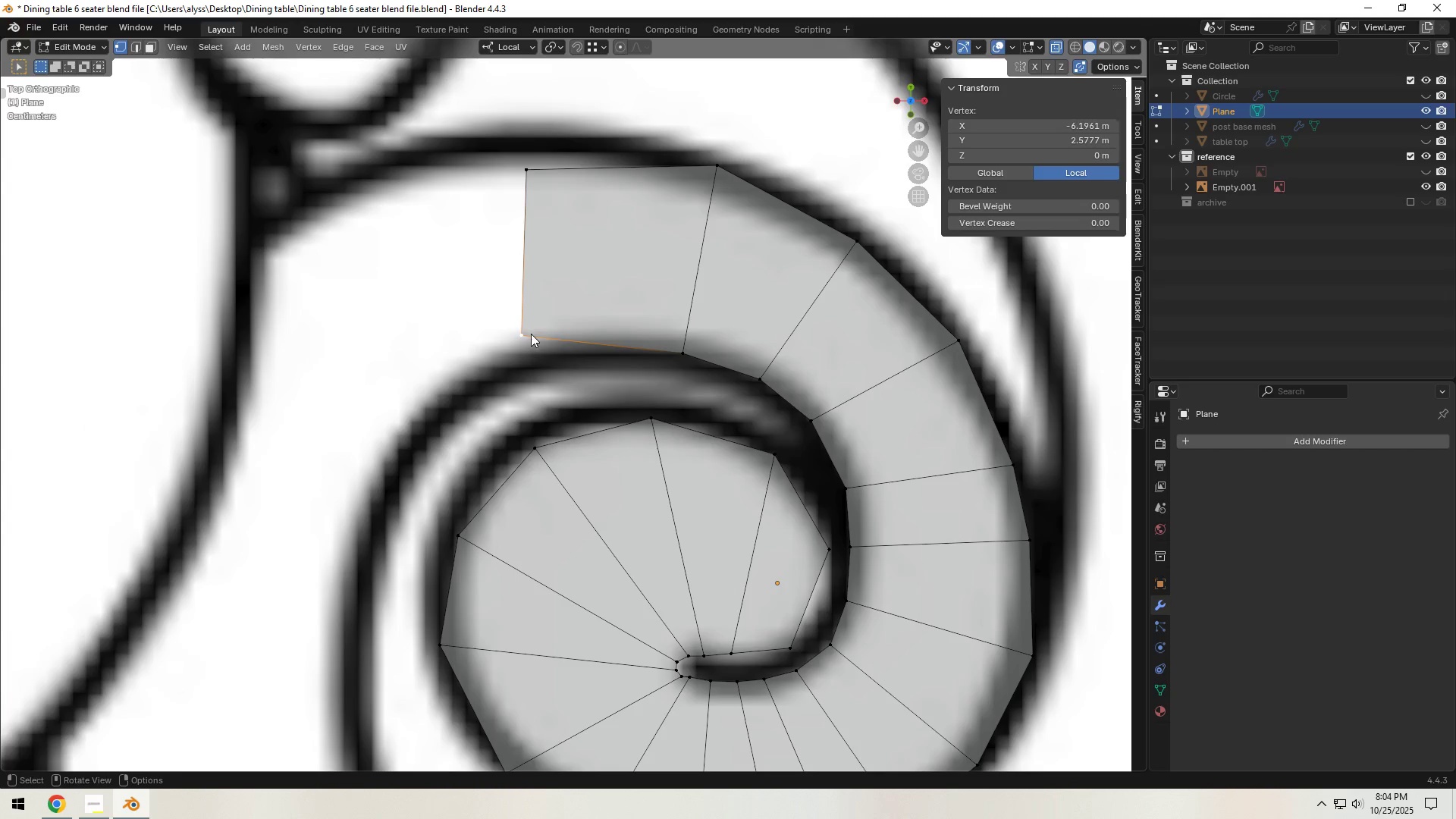 
key(G)
 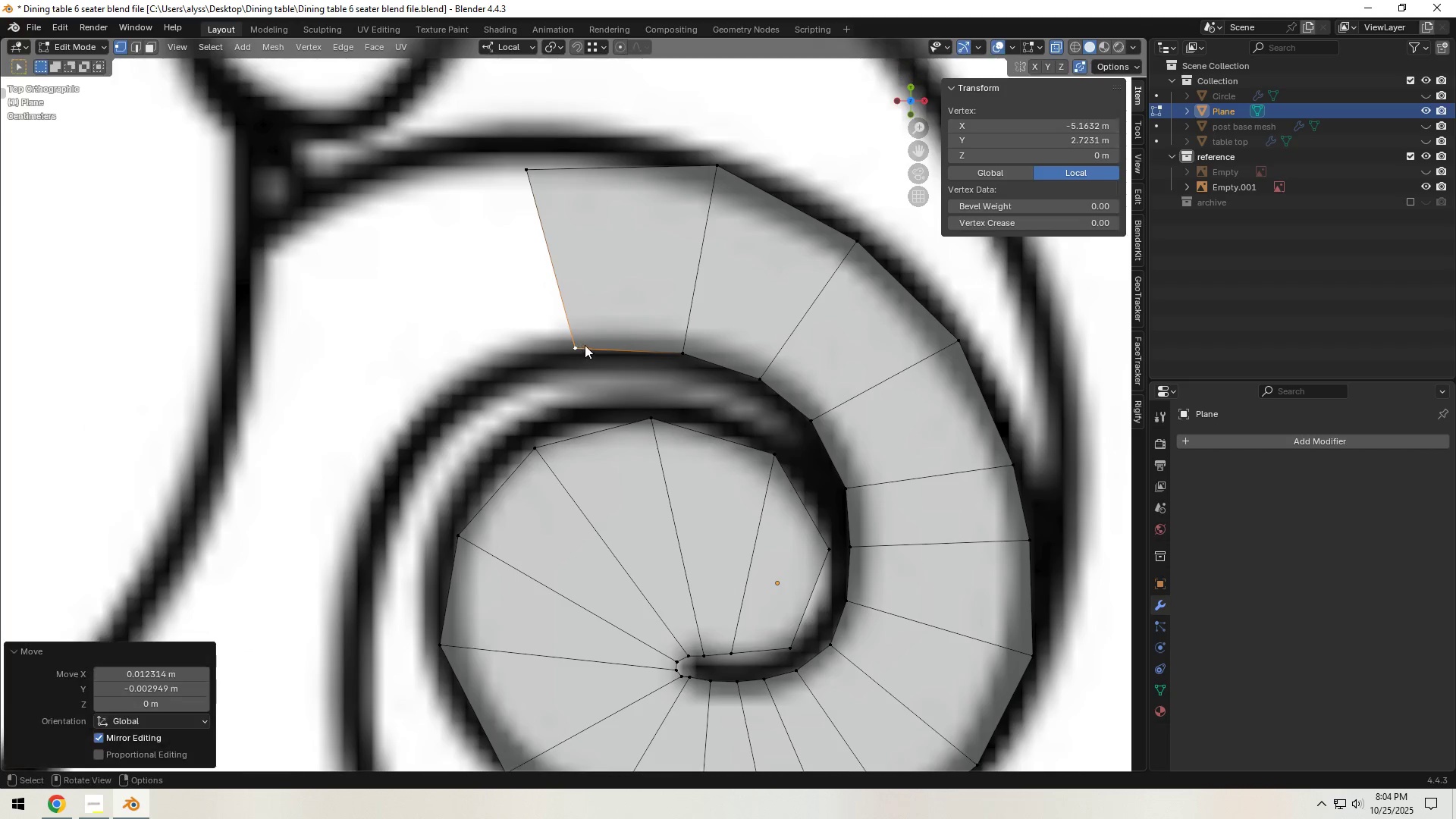 
left_click([521, 162])
 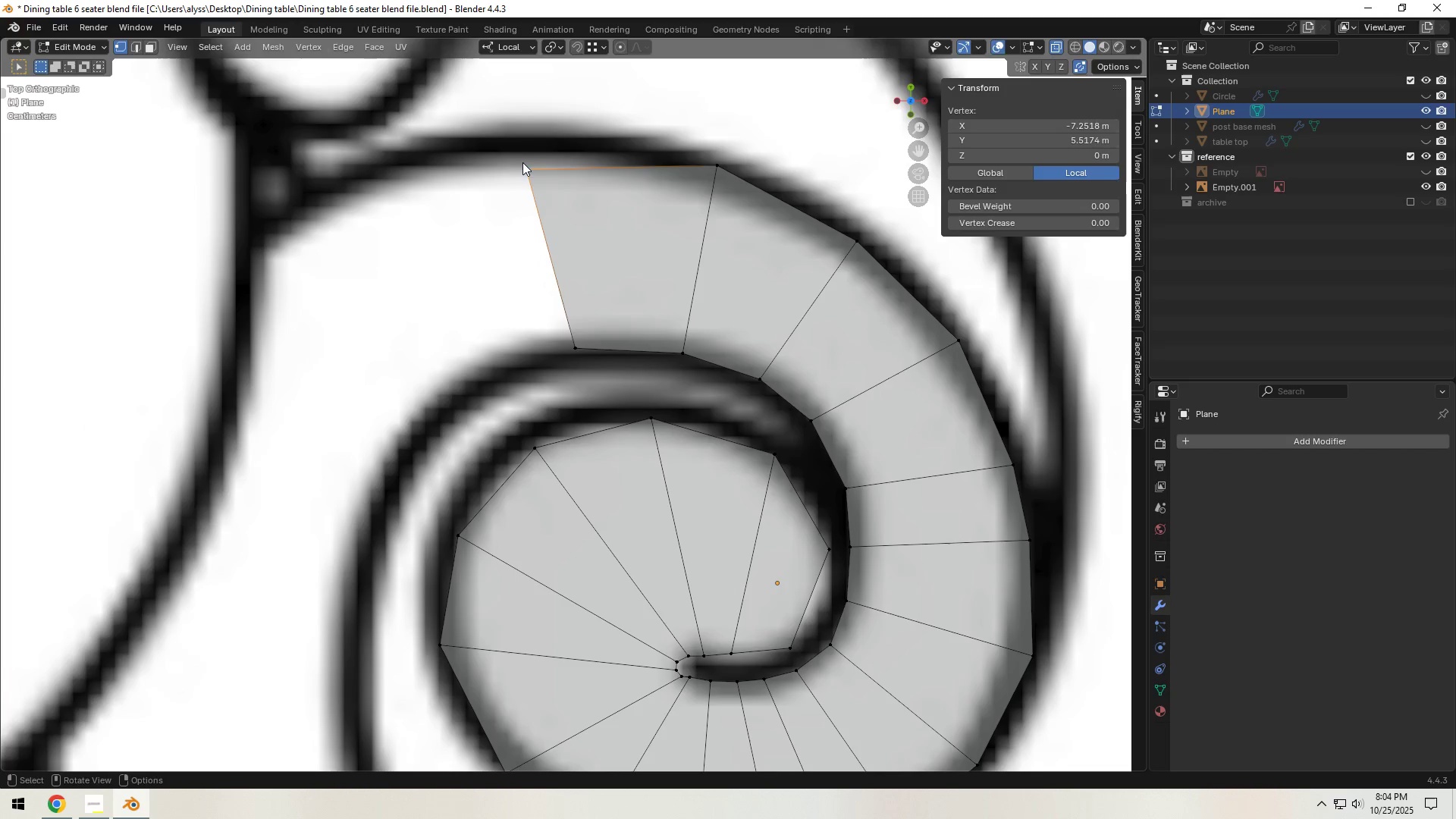 
key(G)
 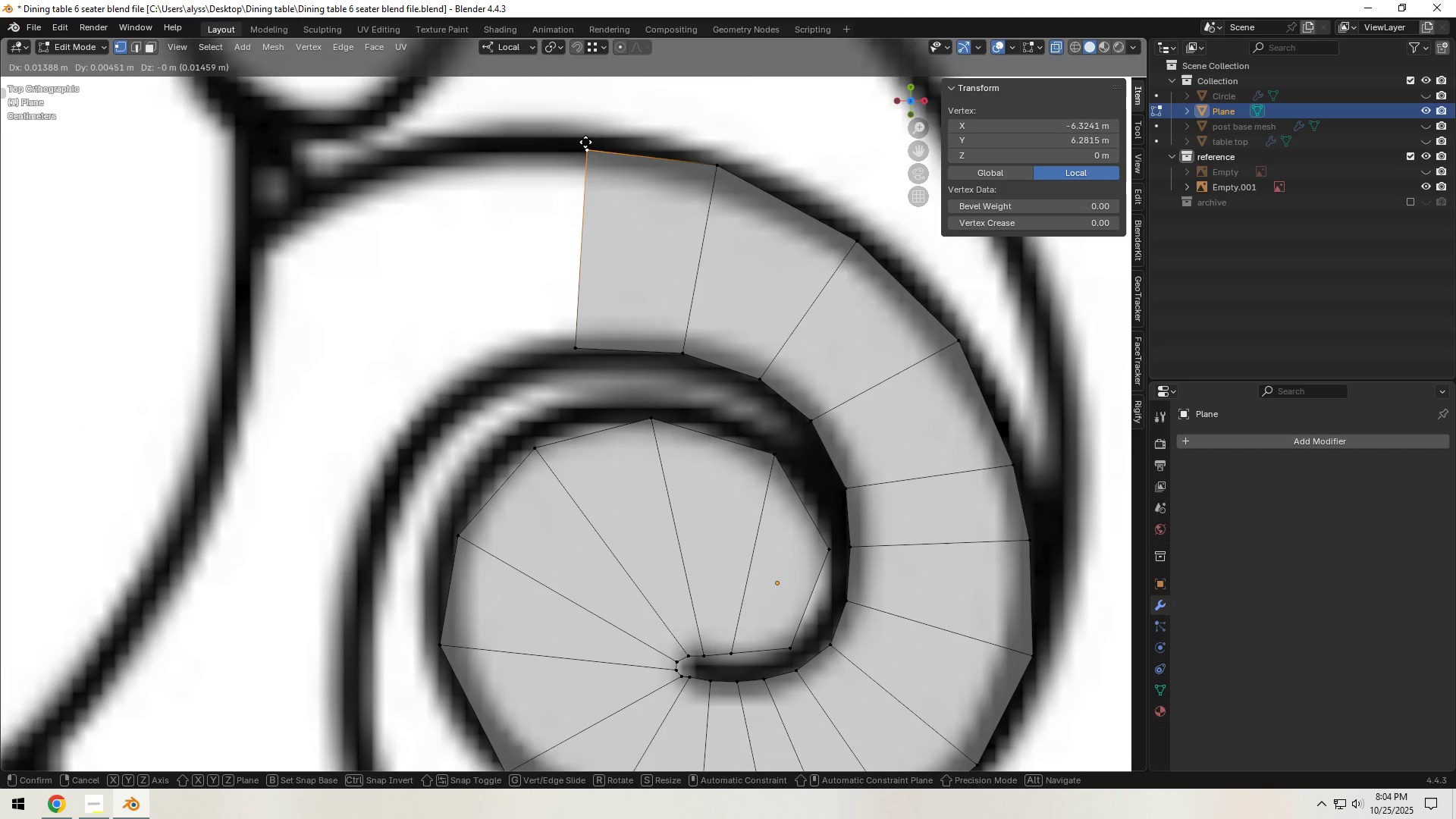 
left_click([585, 142])
 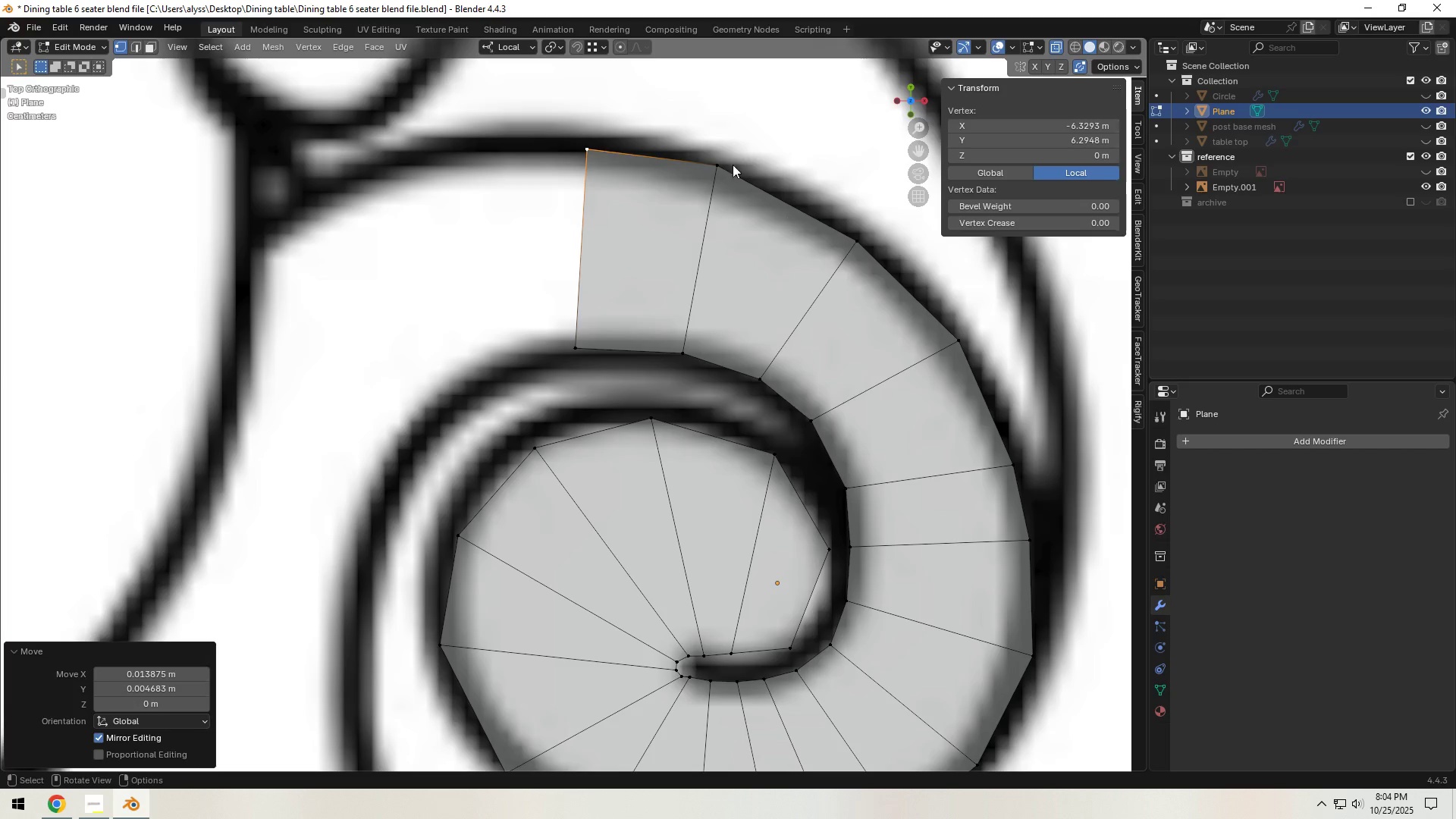 
left_click([712, 170])
 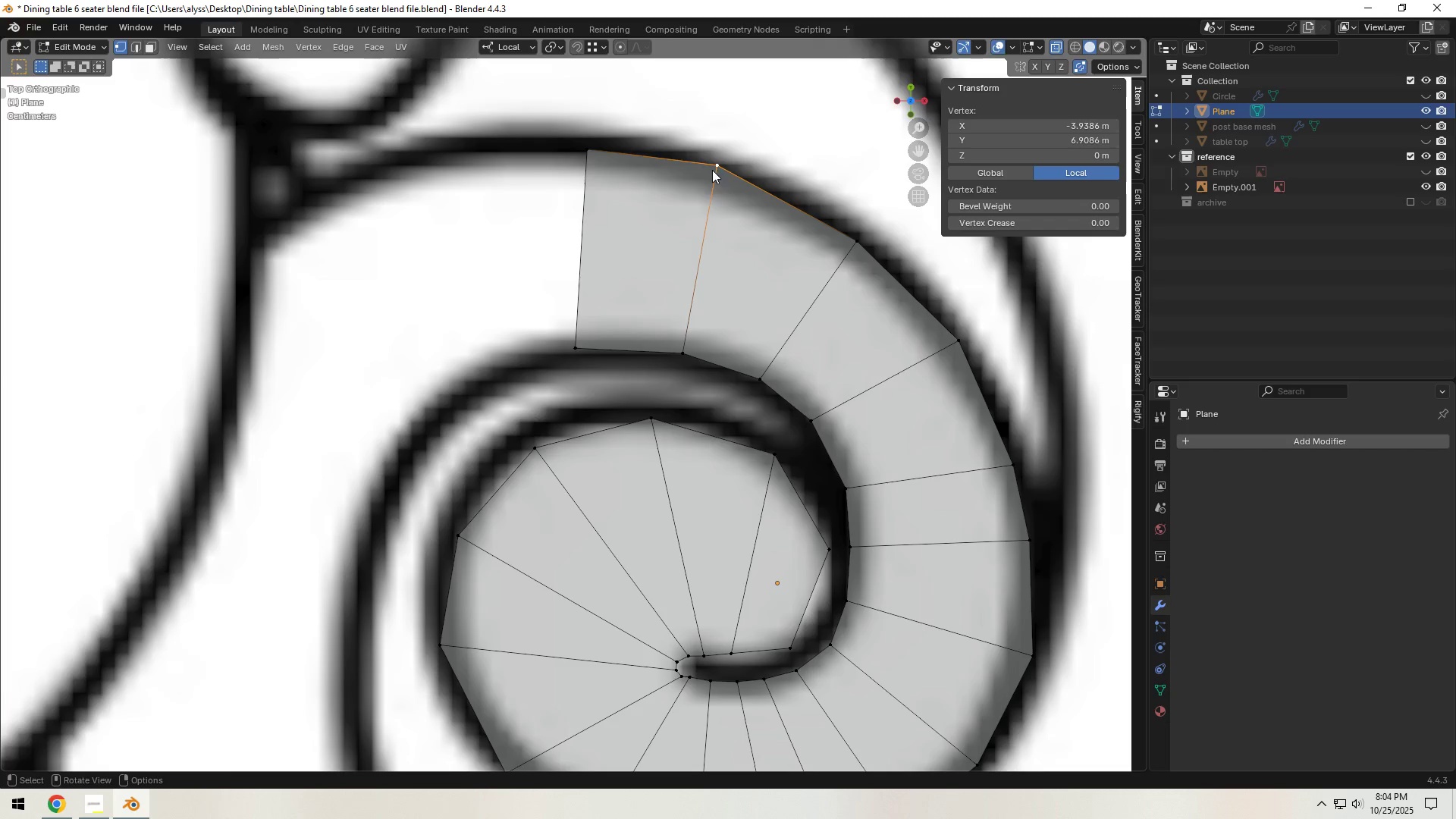 
key(G)
 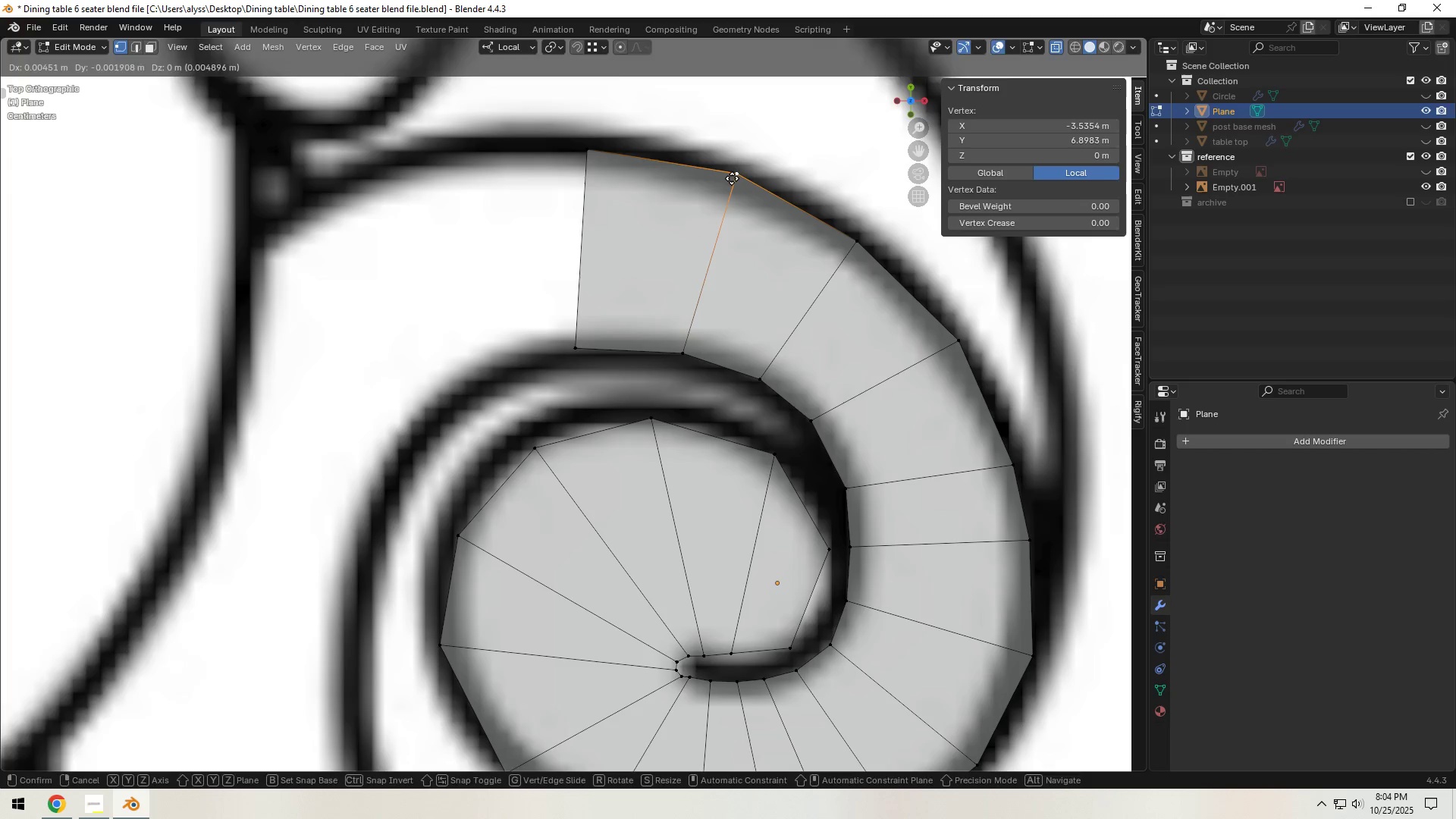 
left_click([732, 178])
 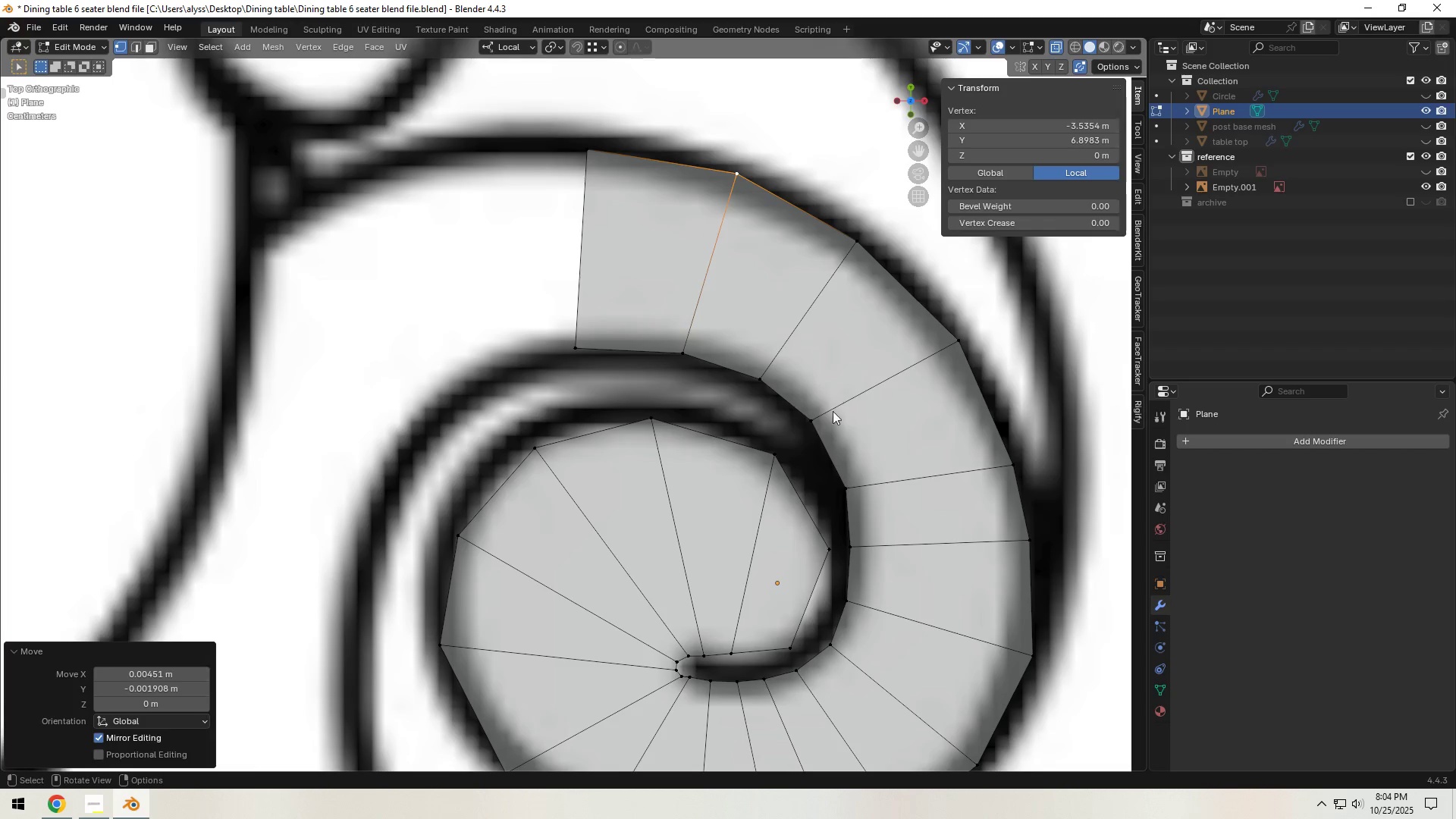 
left_click([814, 419])
 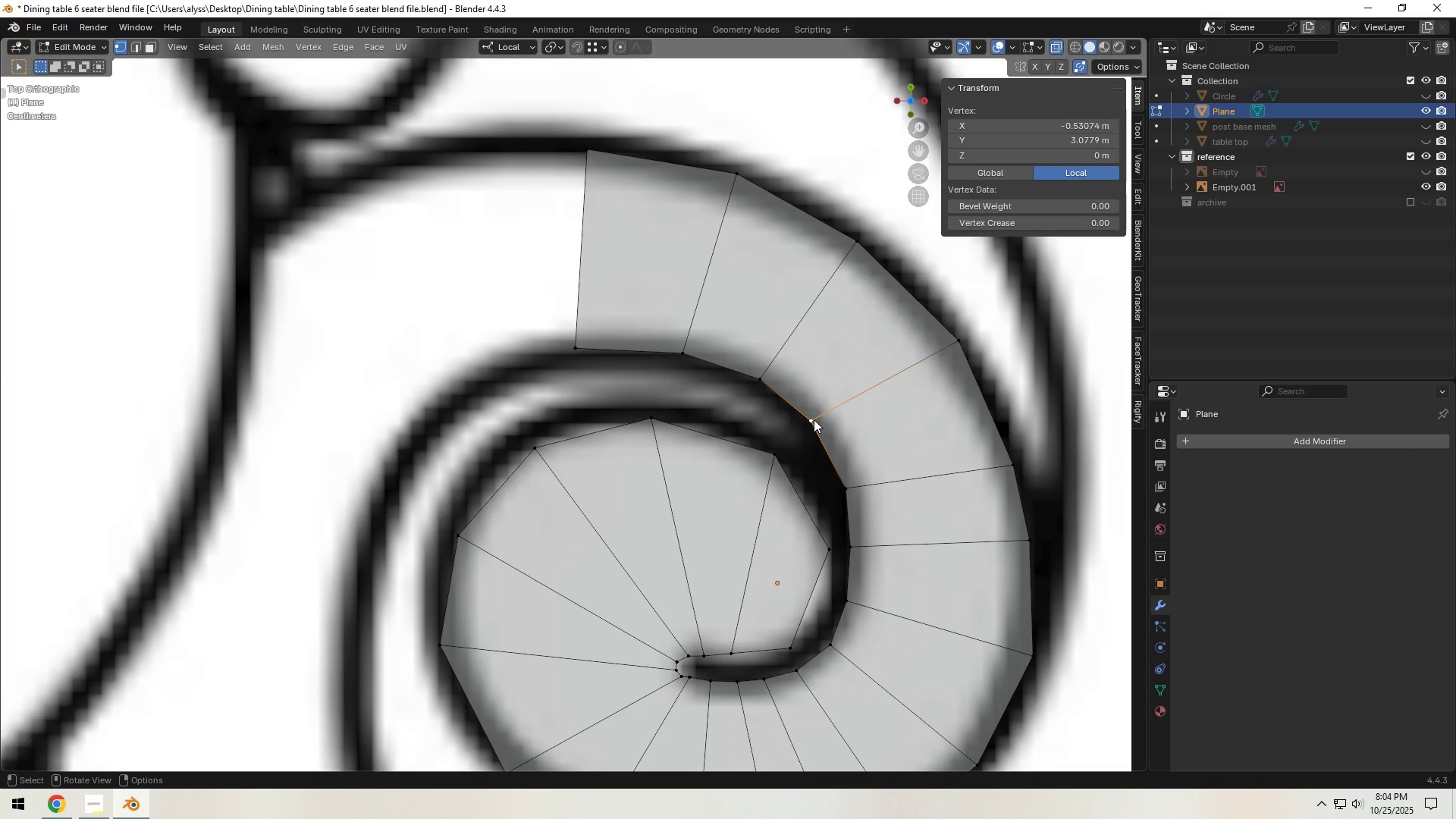 
key(G)
 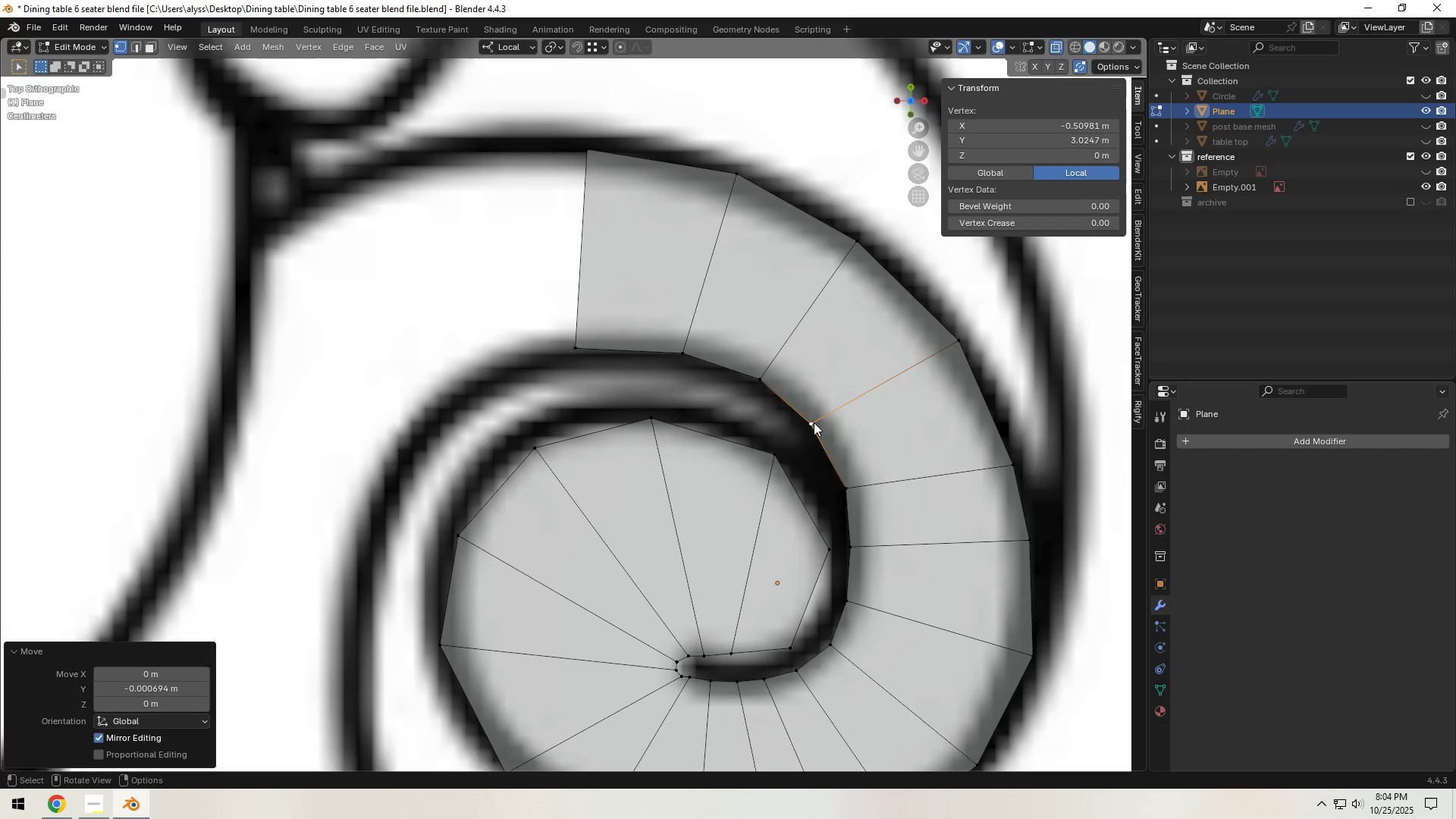 
left_click([814, 422])
 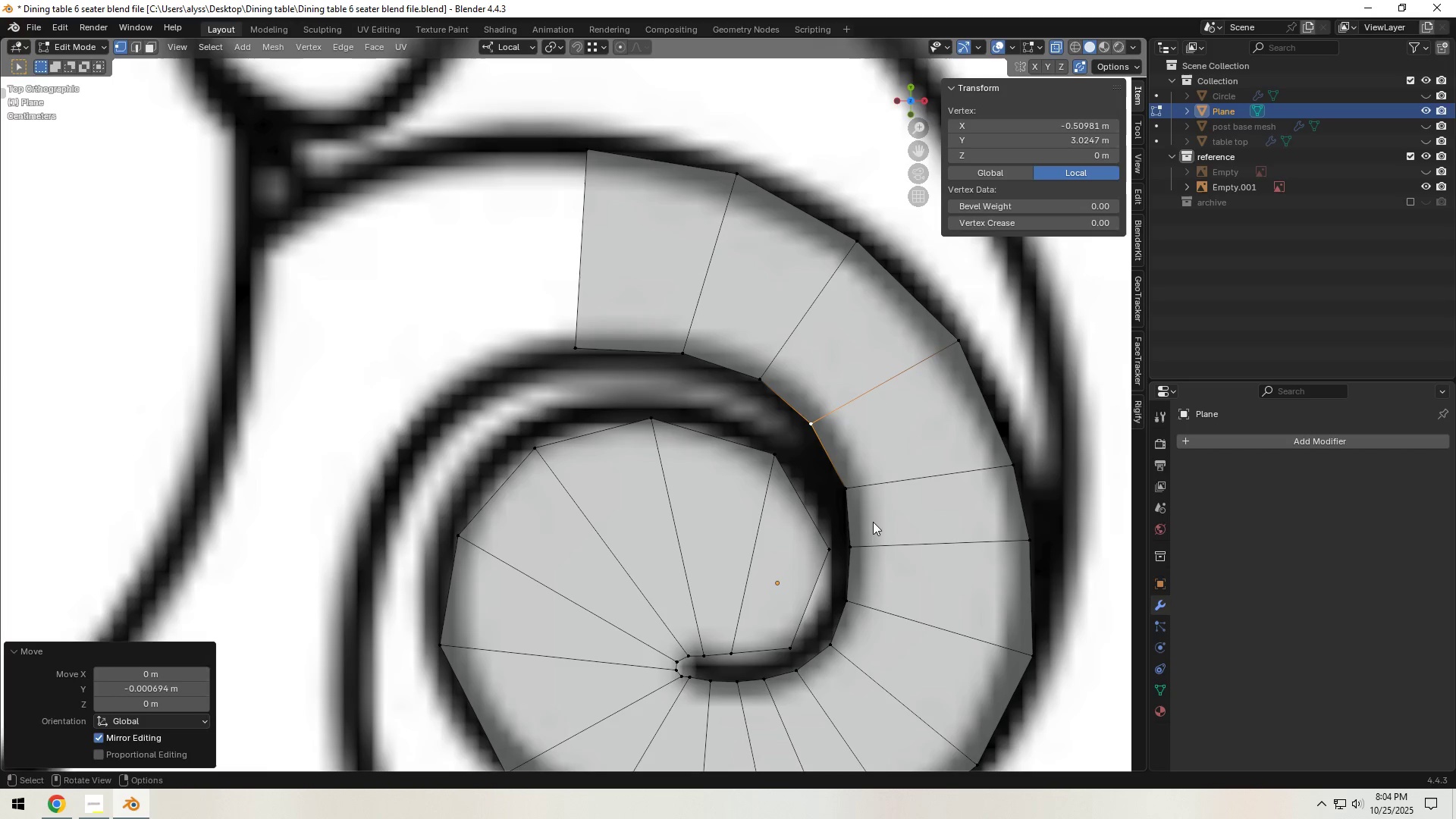 
hold_key(key=ShiftLeft, duration=0.94)
 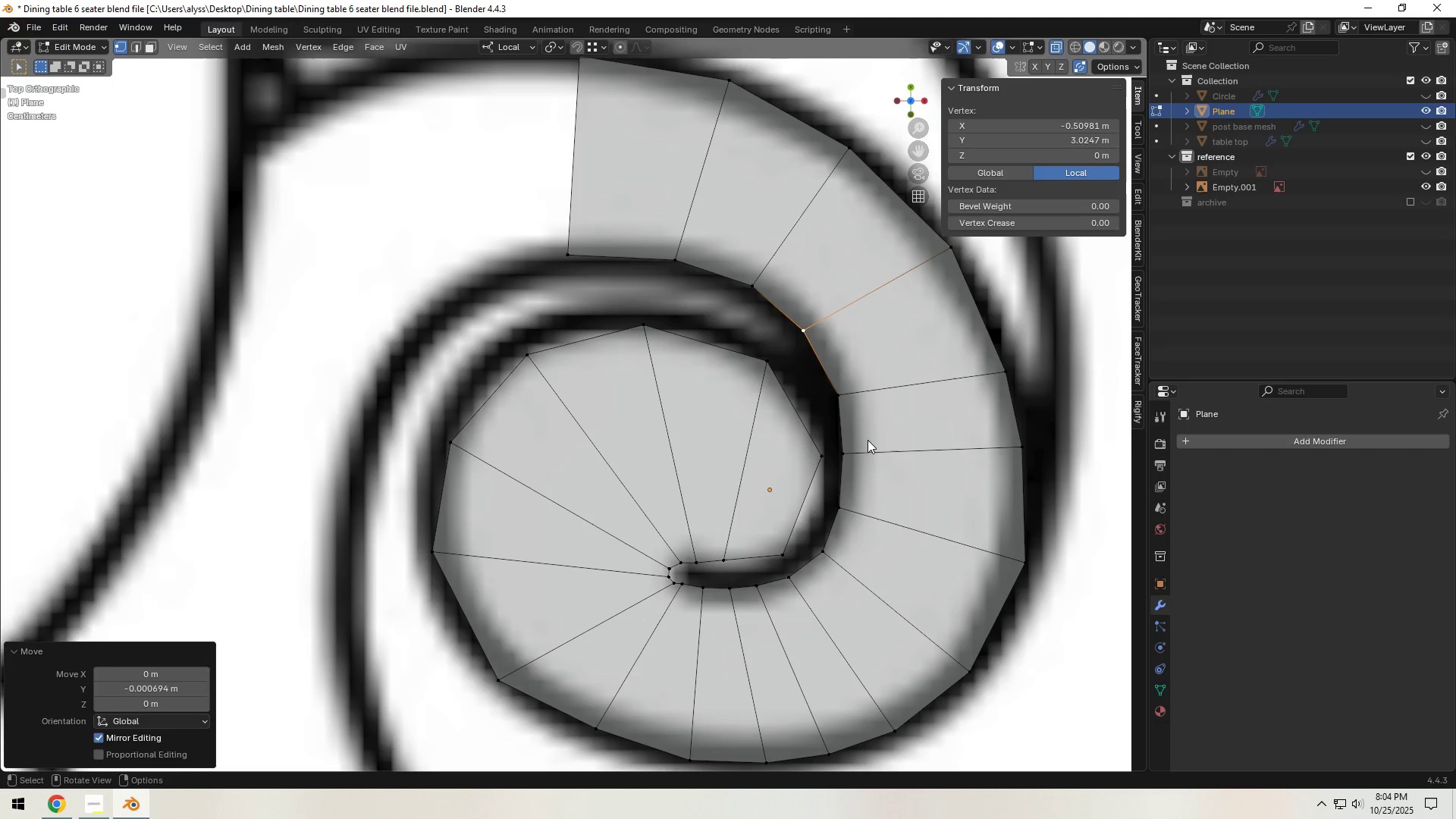 
hold_key(key=ShiftLeft, duration=0.42)
 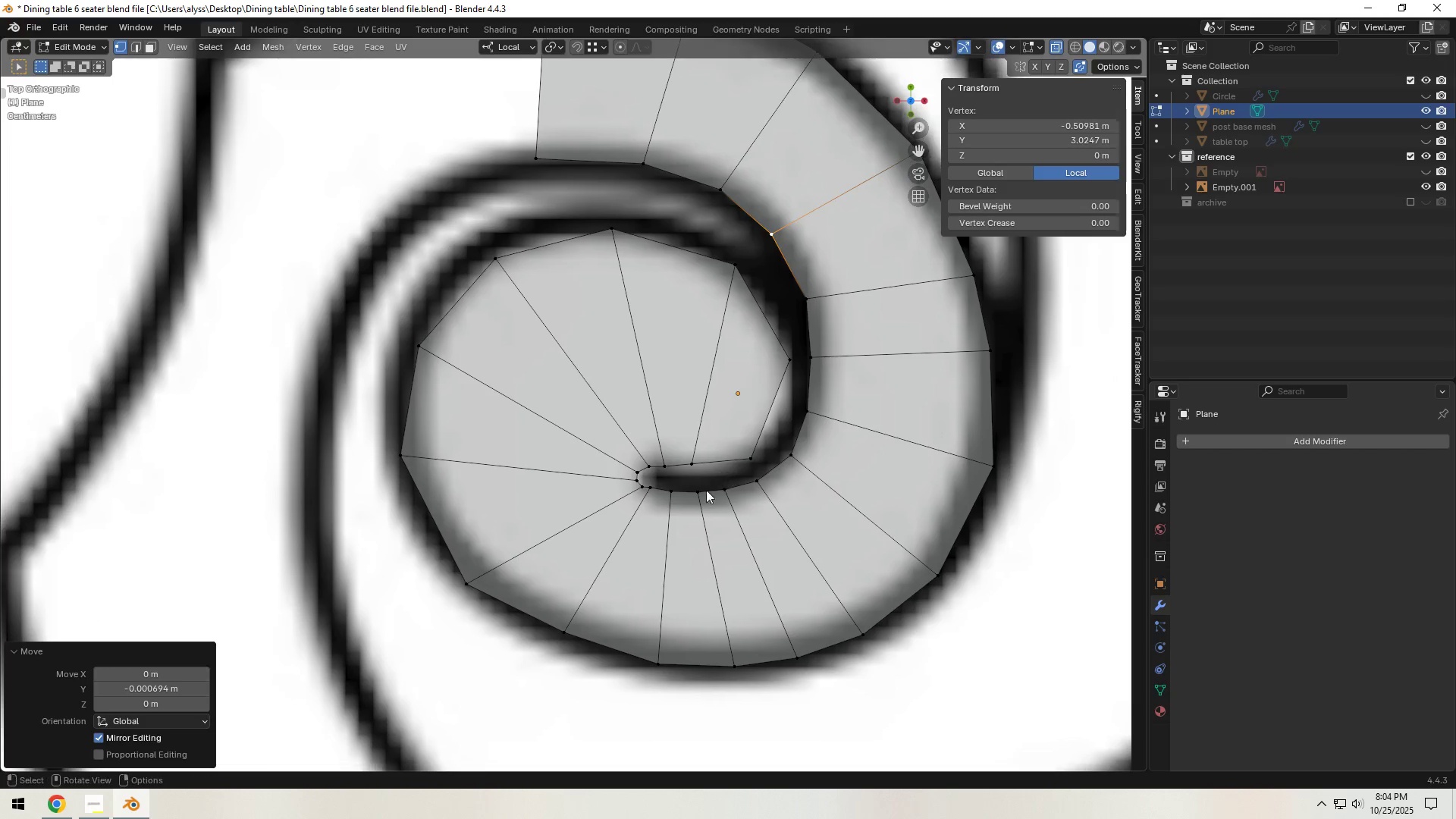 
scroll: coordinate [698, 499], scroll_direction: up, amount: 4.0
 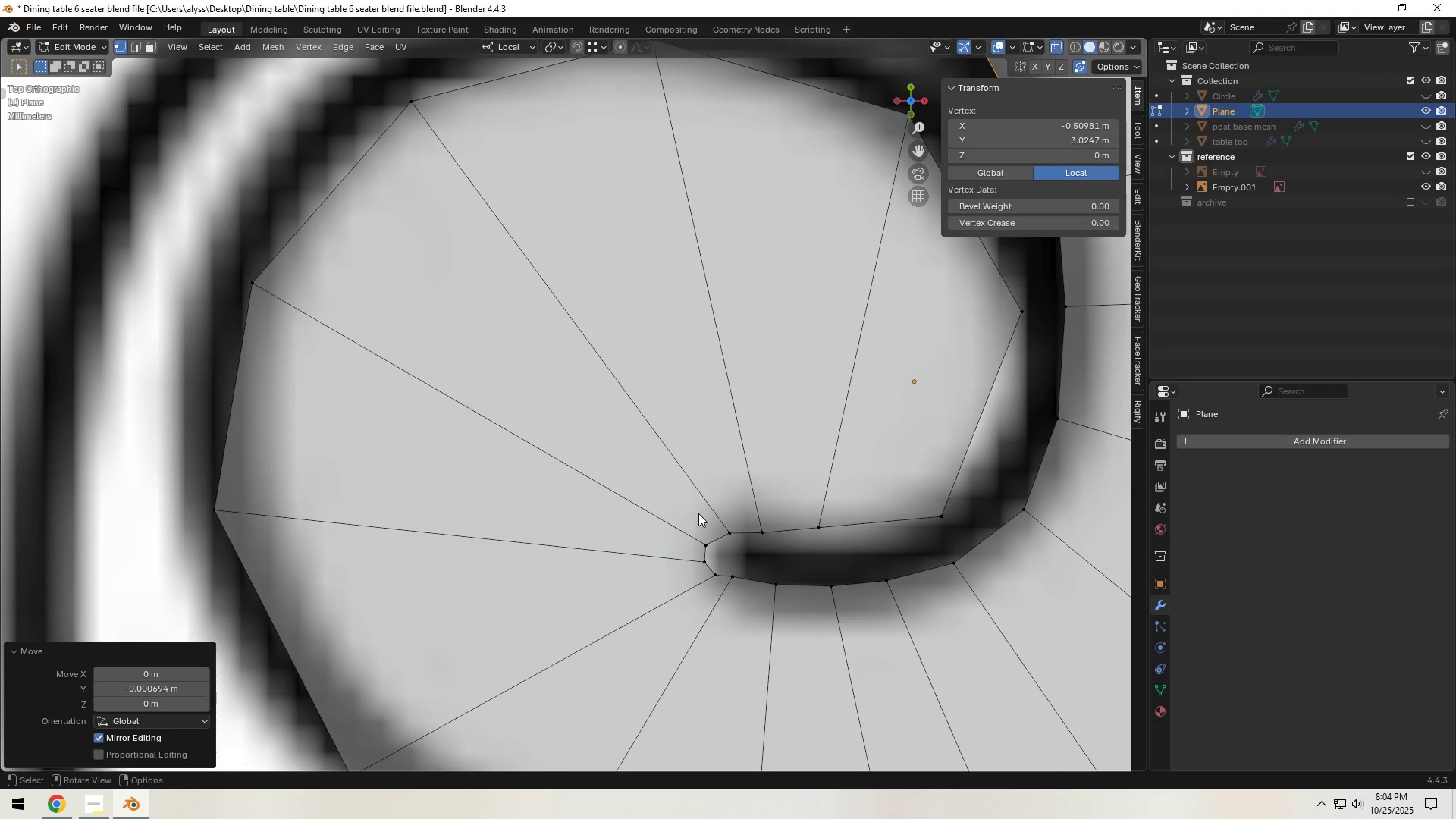 
hold_key(key=ShiftLeft, duration=0.46)
 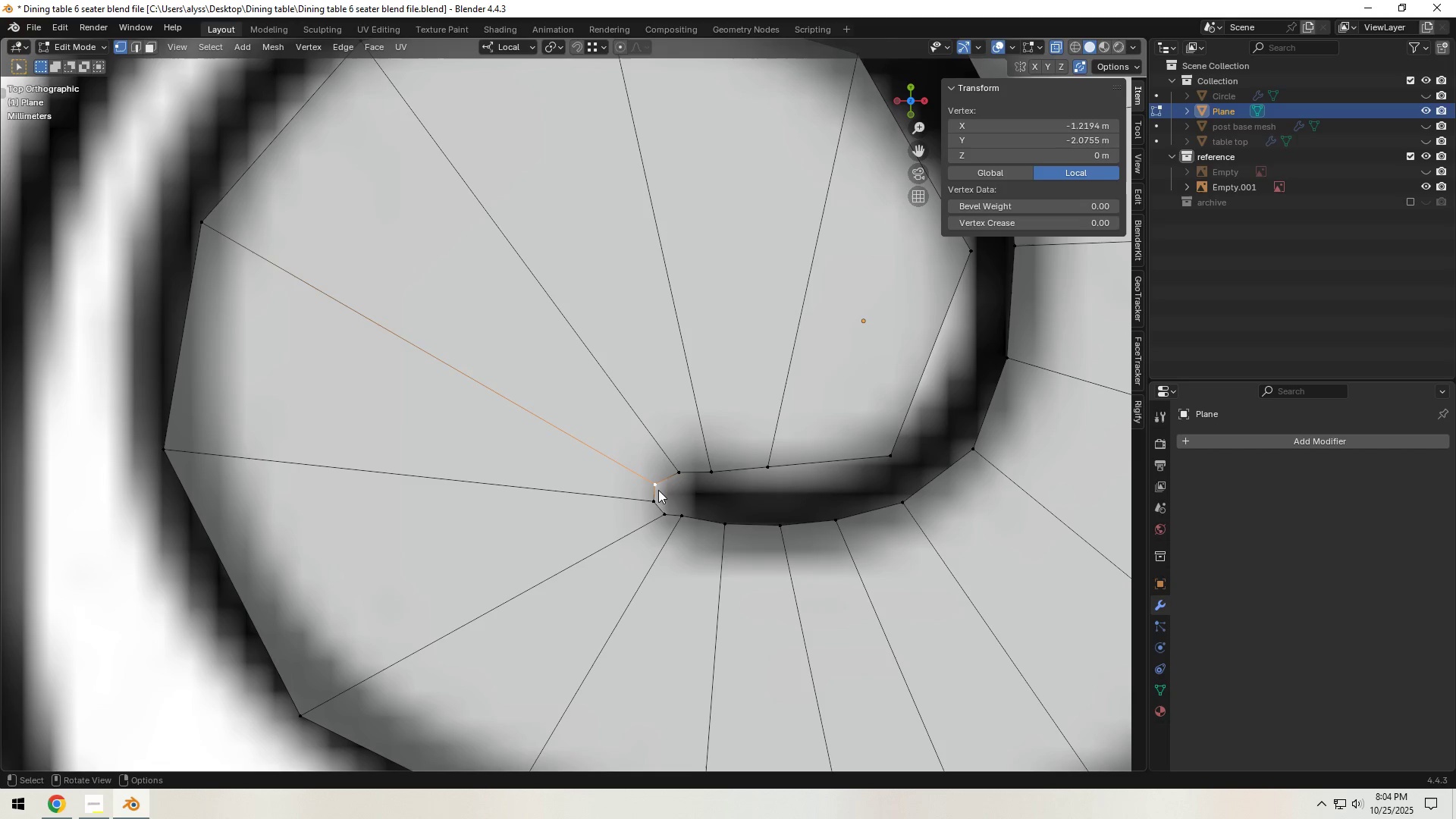 
key(G)
 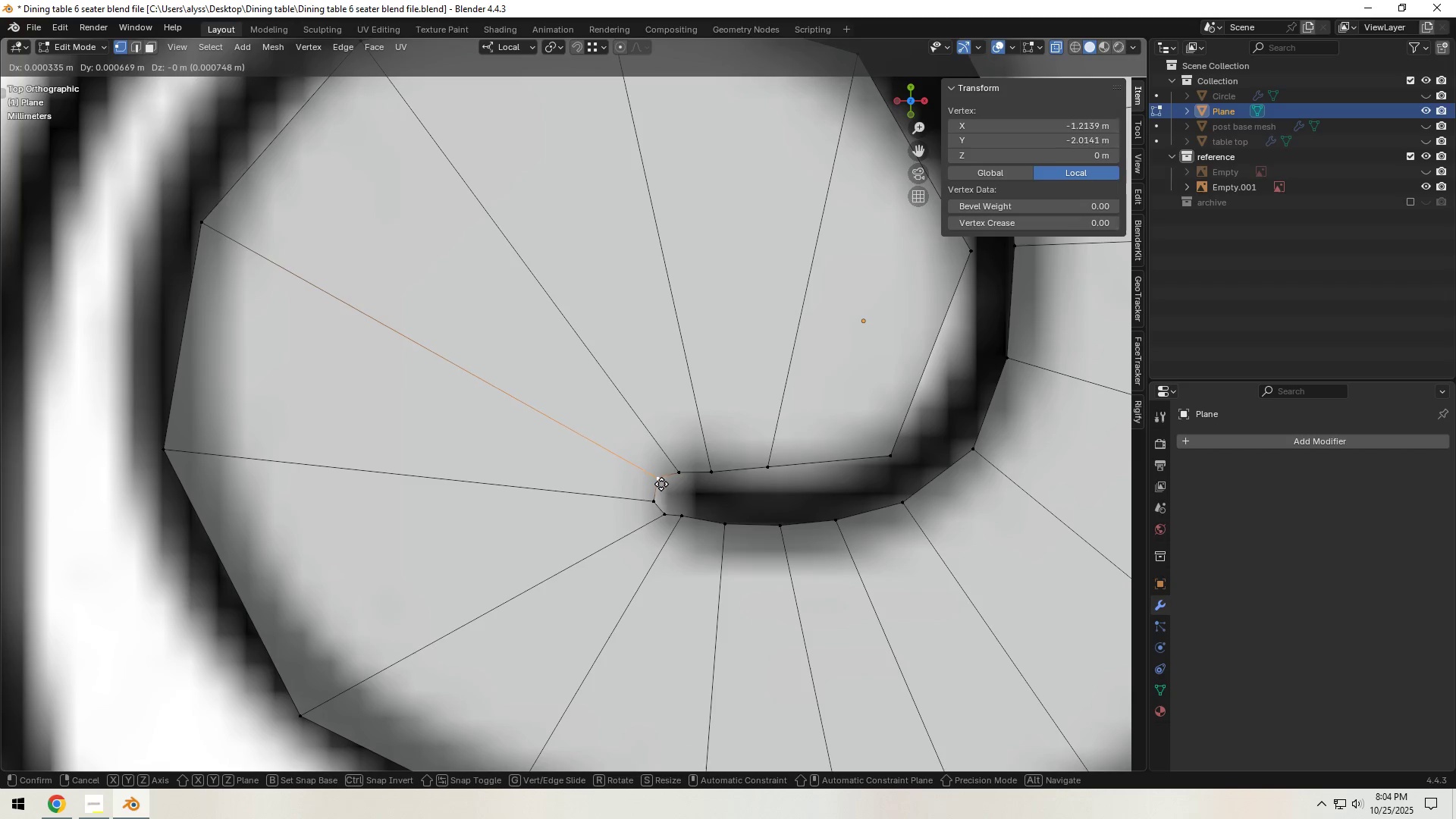 
left_click([661, 484])
 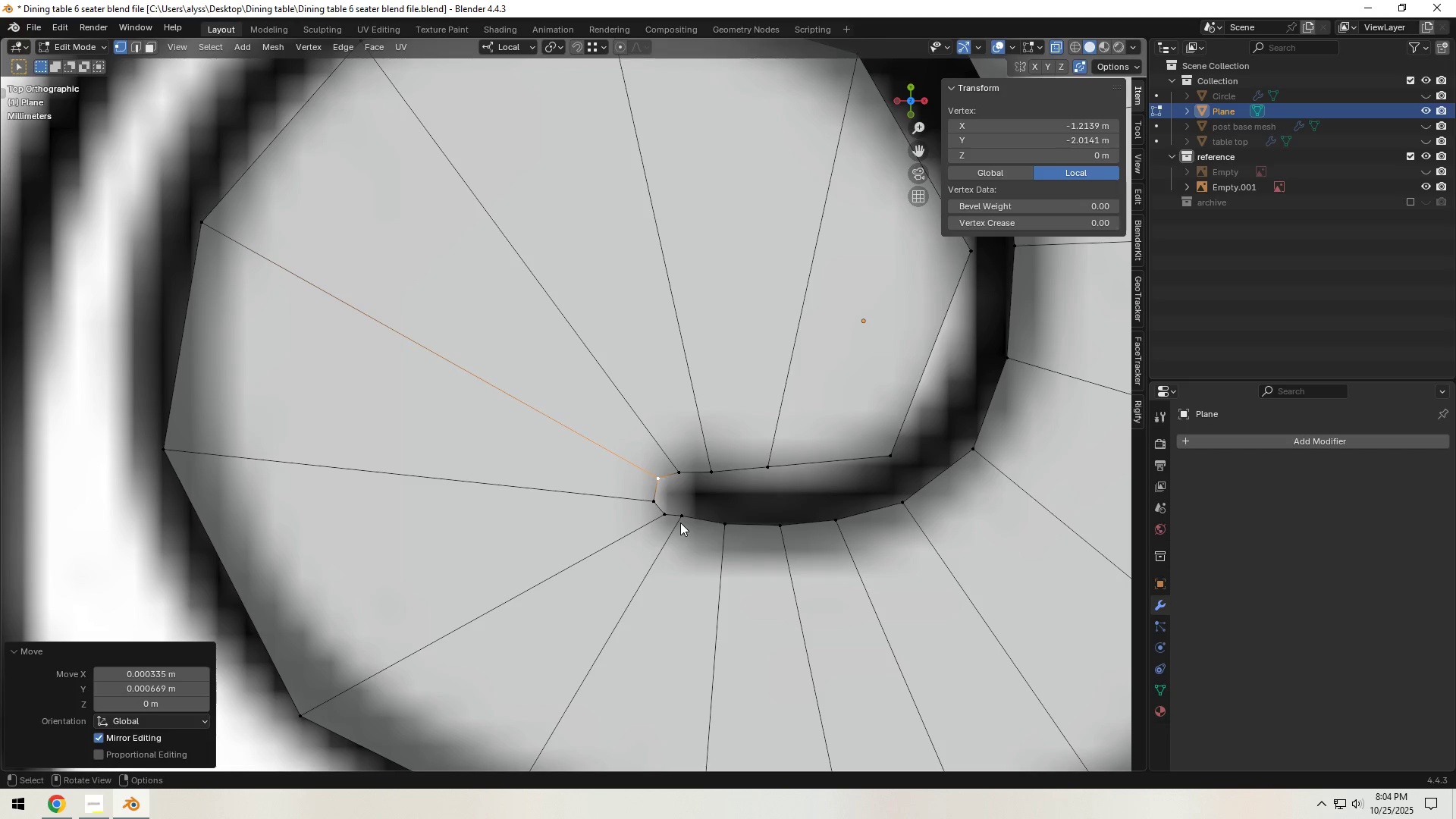 
left_click([680, 522])
 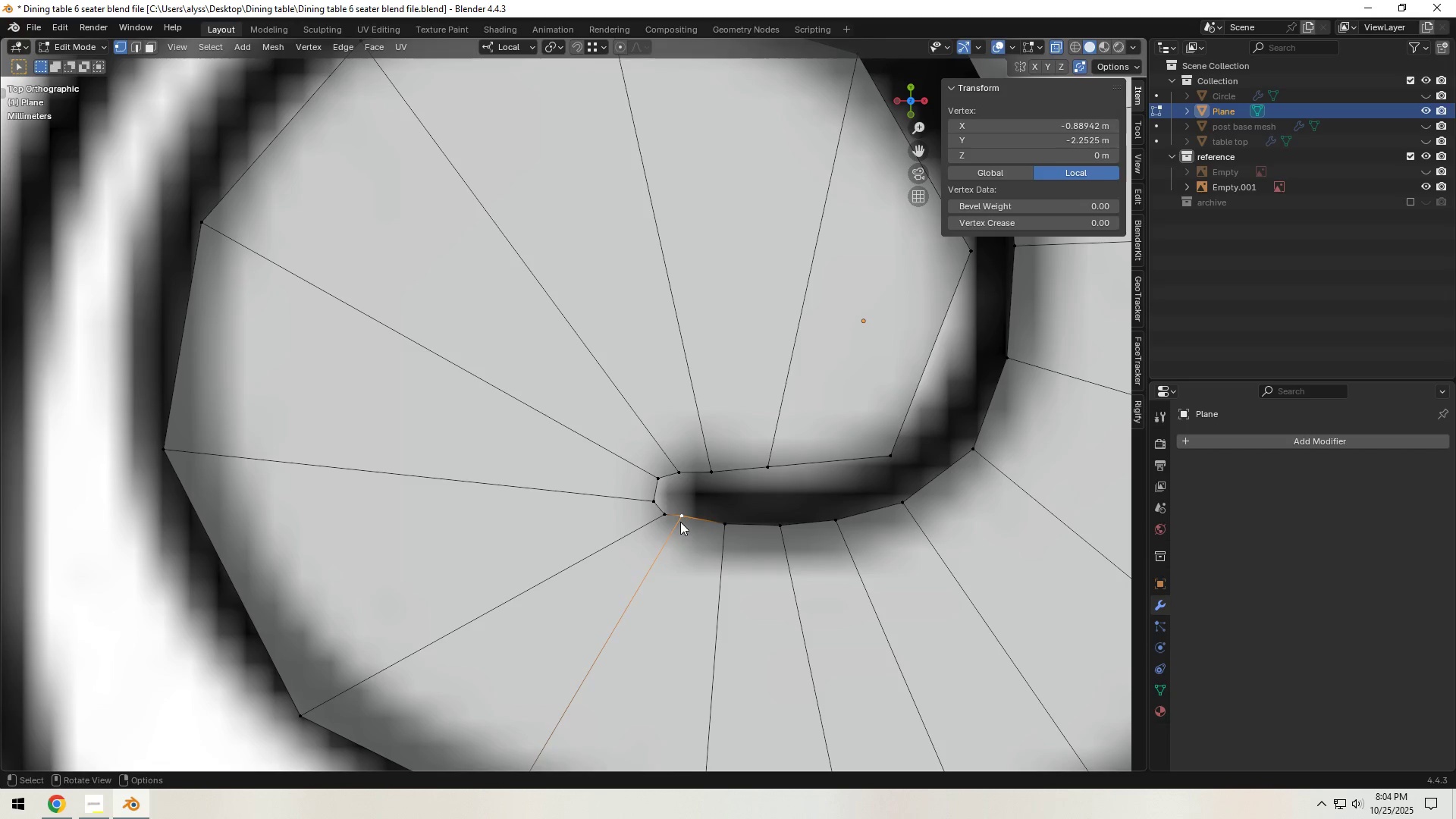 
key(G)
 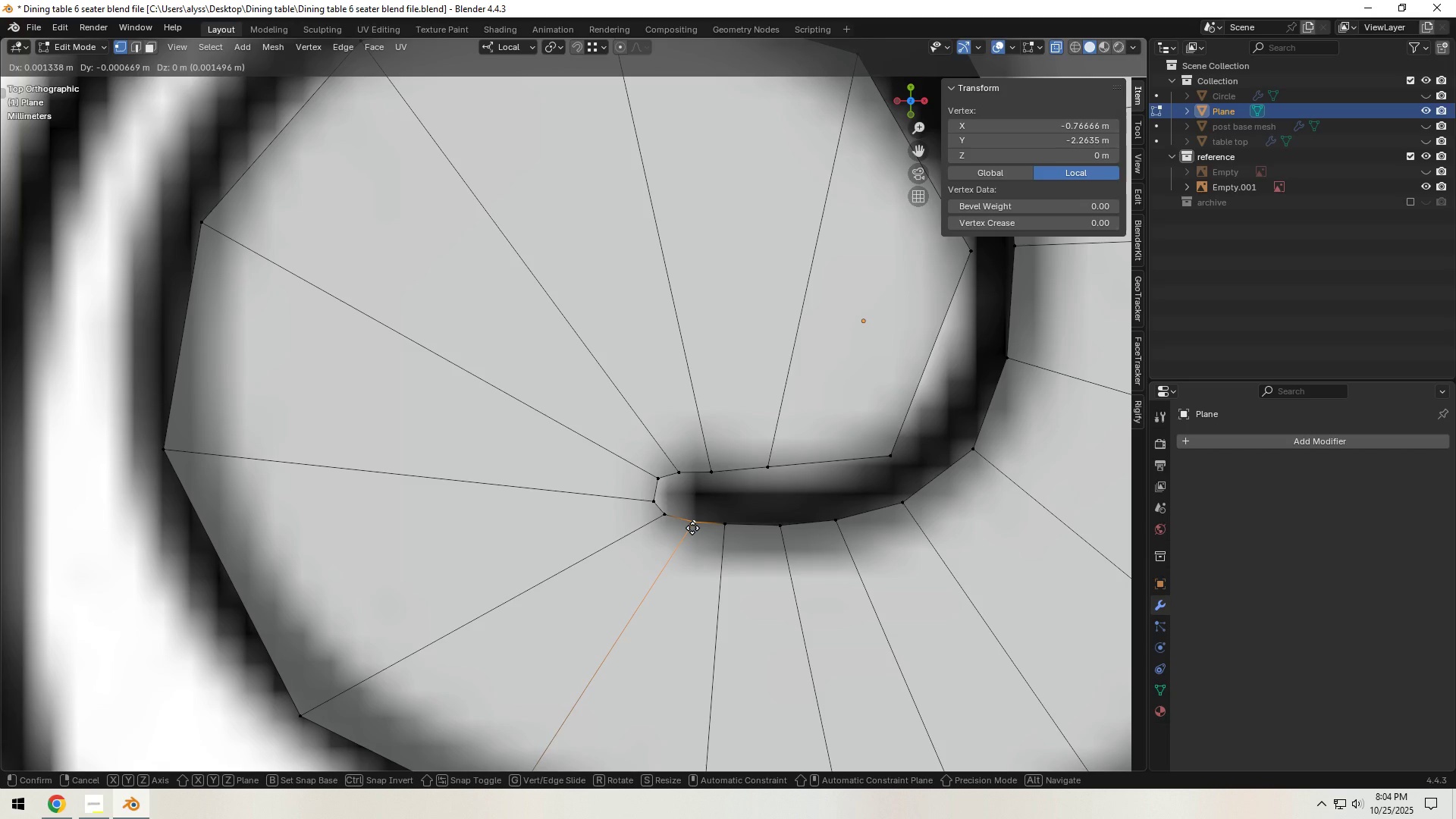 
left_click([692, 528])
 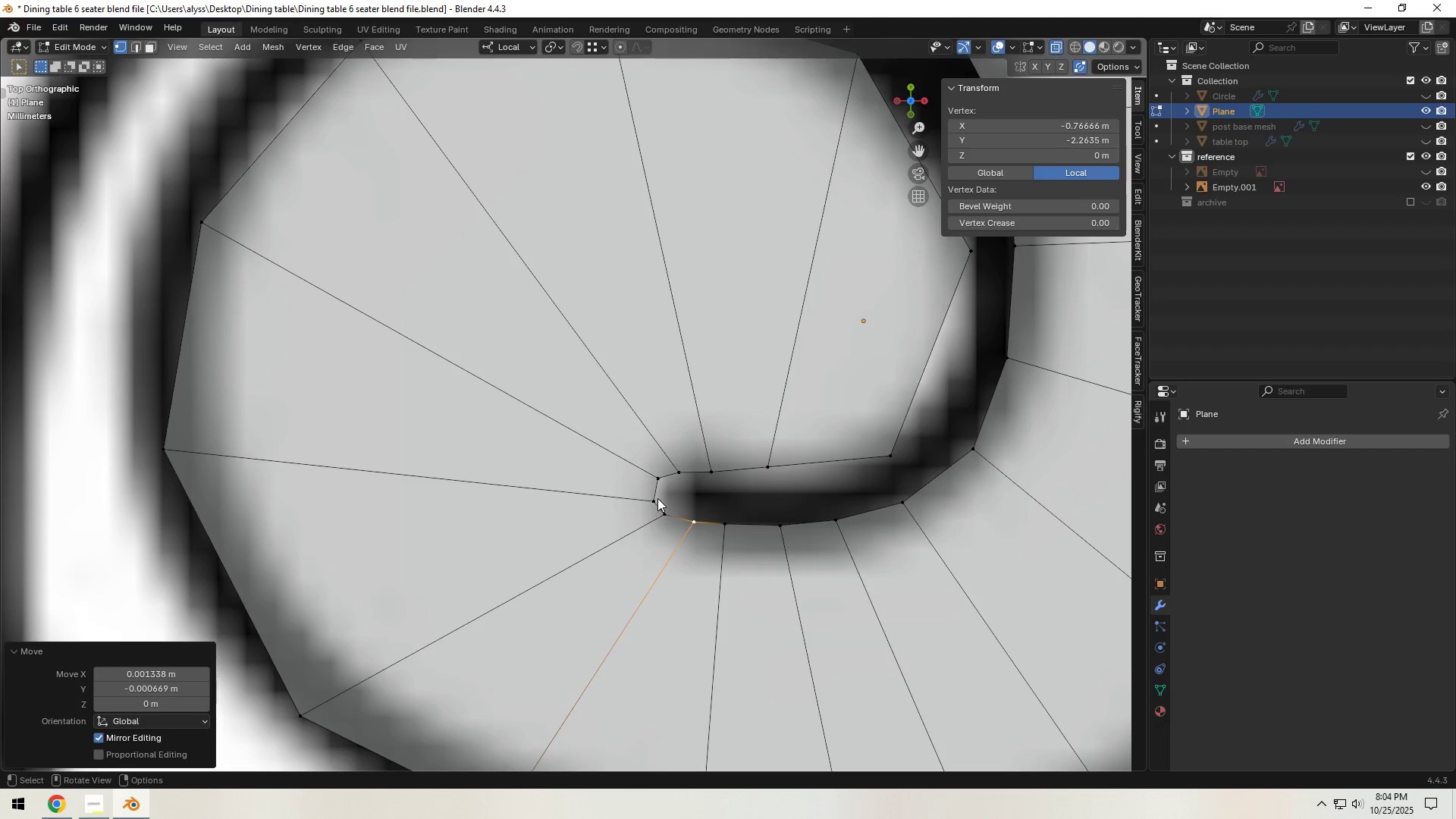 
key(2)
 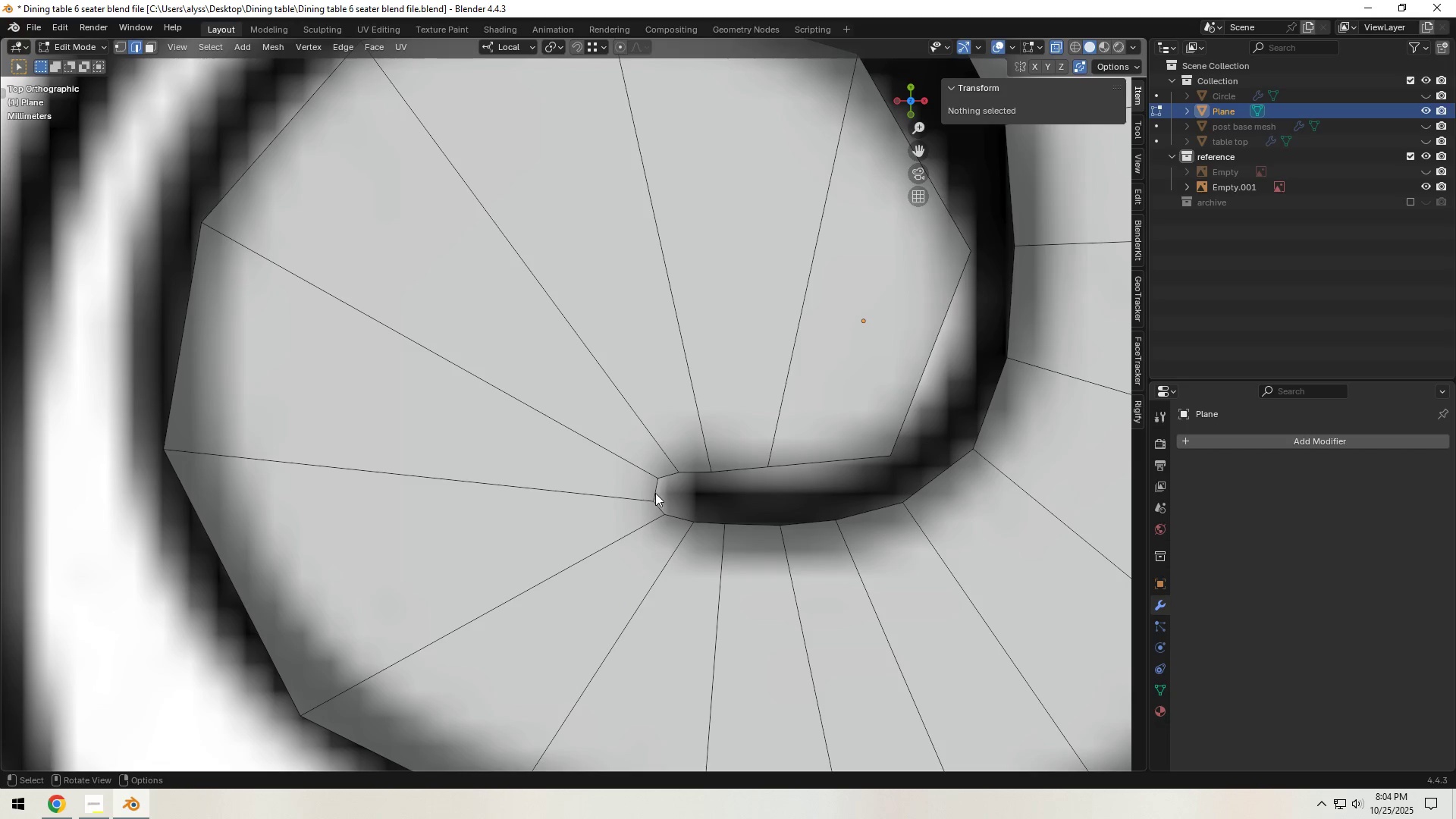 
left_click([655, 493])
 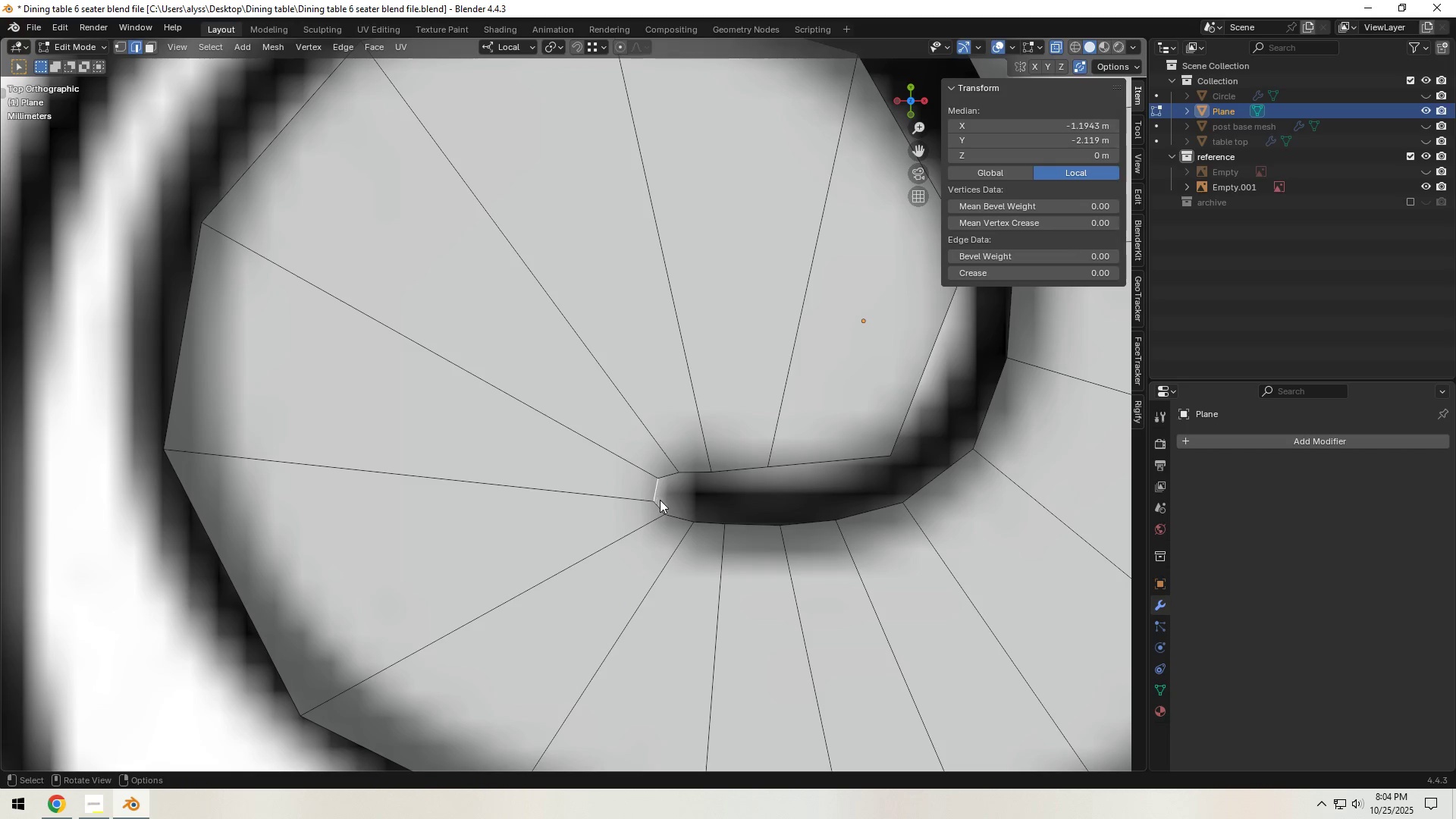 
type(ff1)
 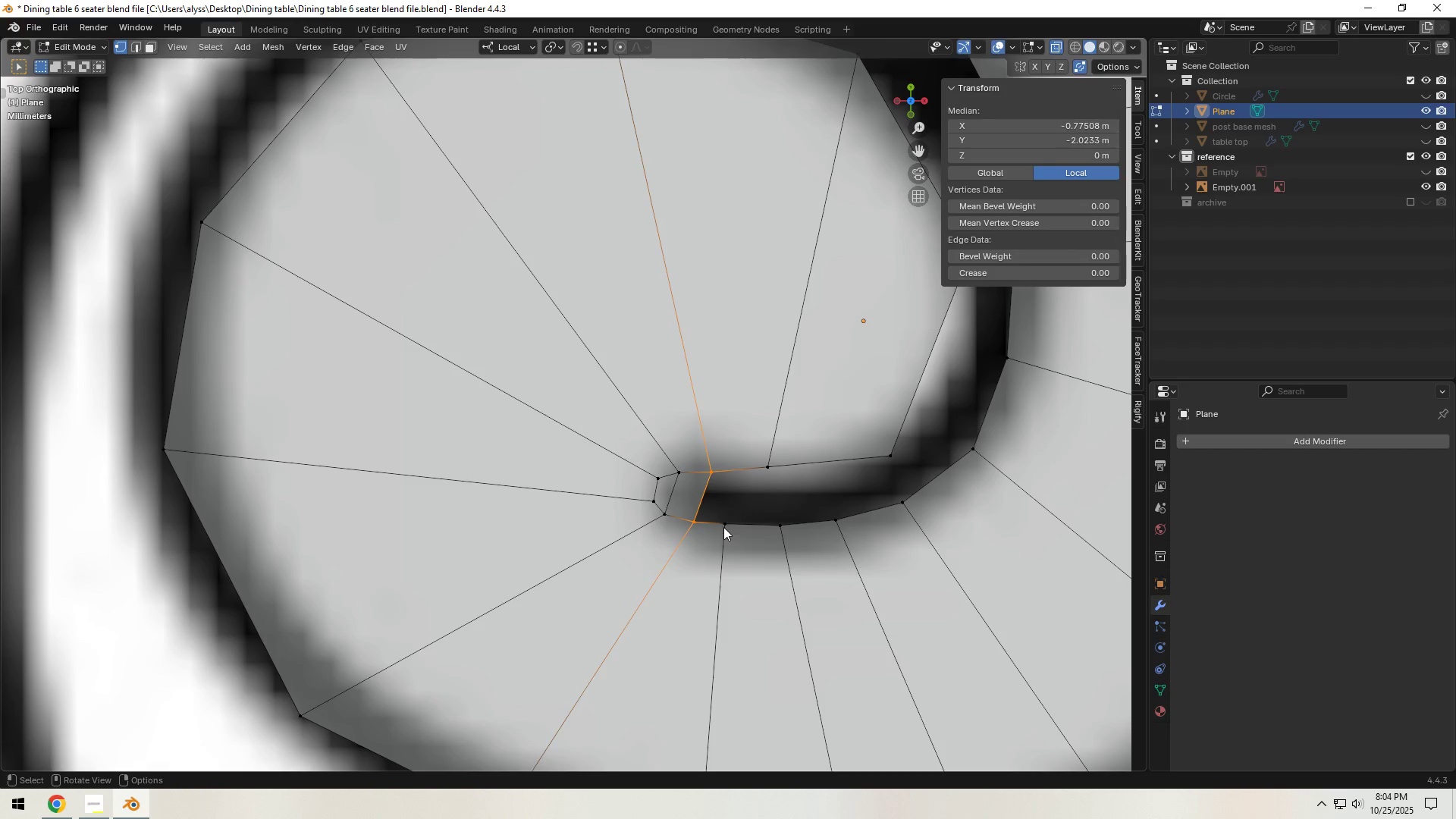 
left_click([723, 527])
 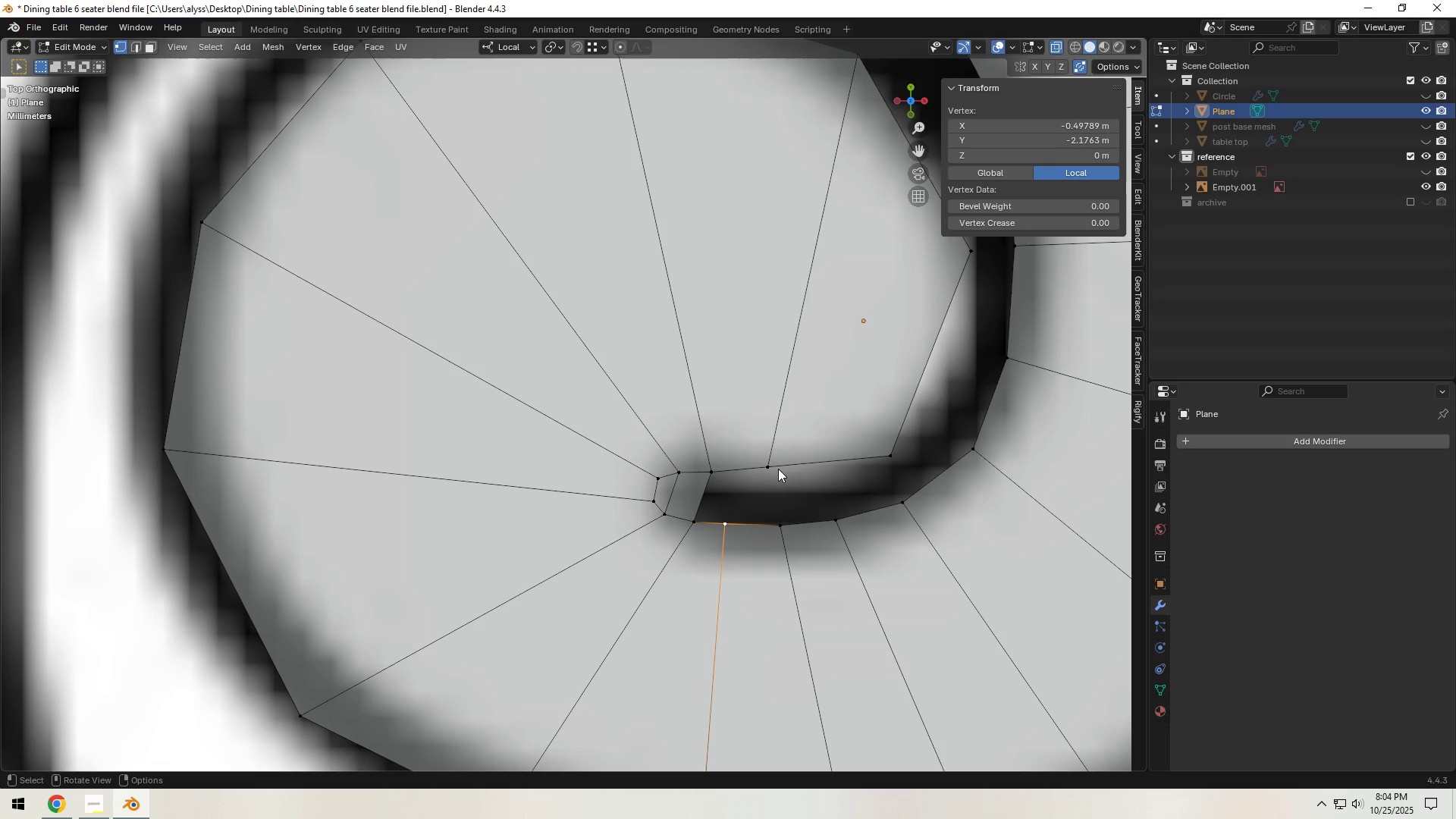 
left_click([778, 465])
 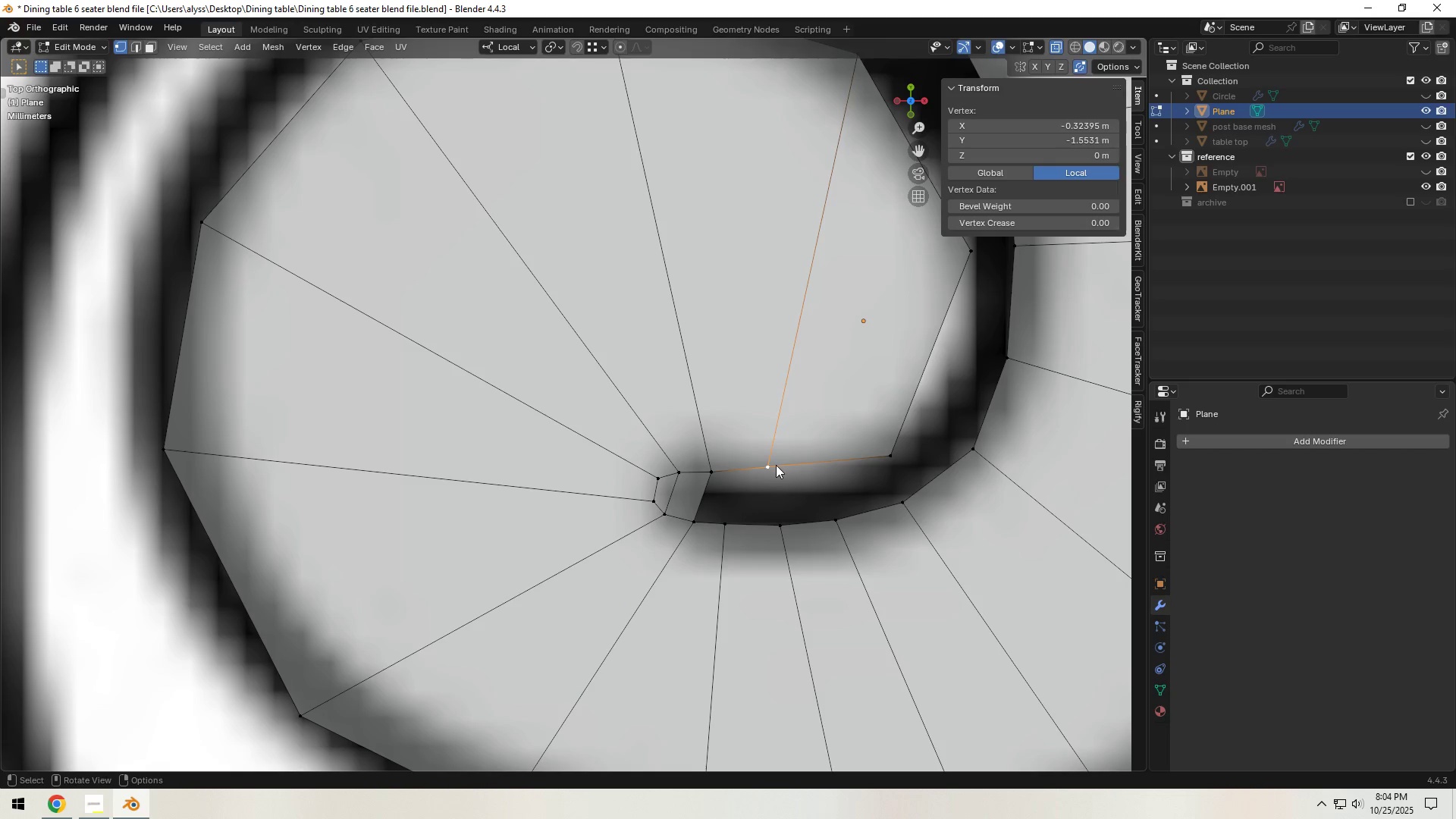 
key(G)
 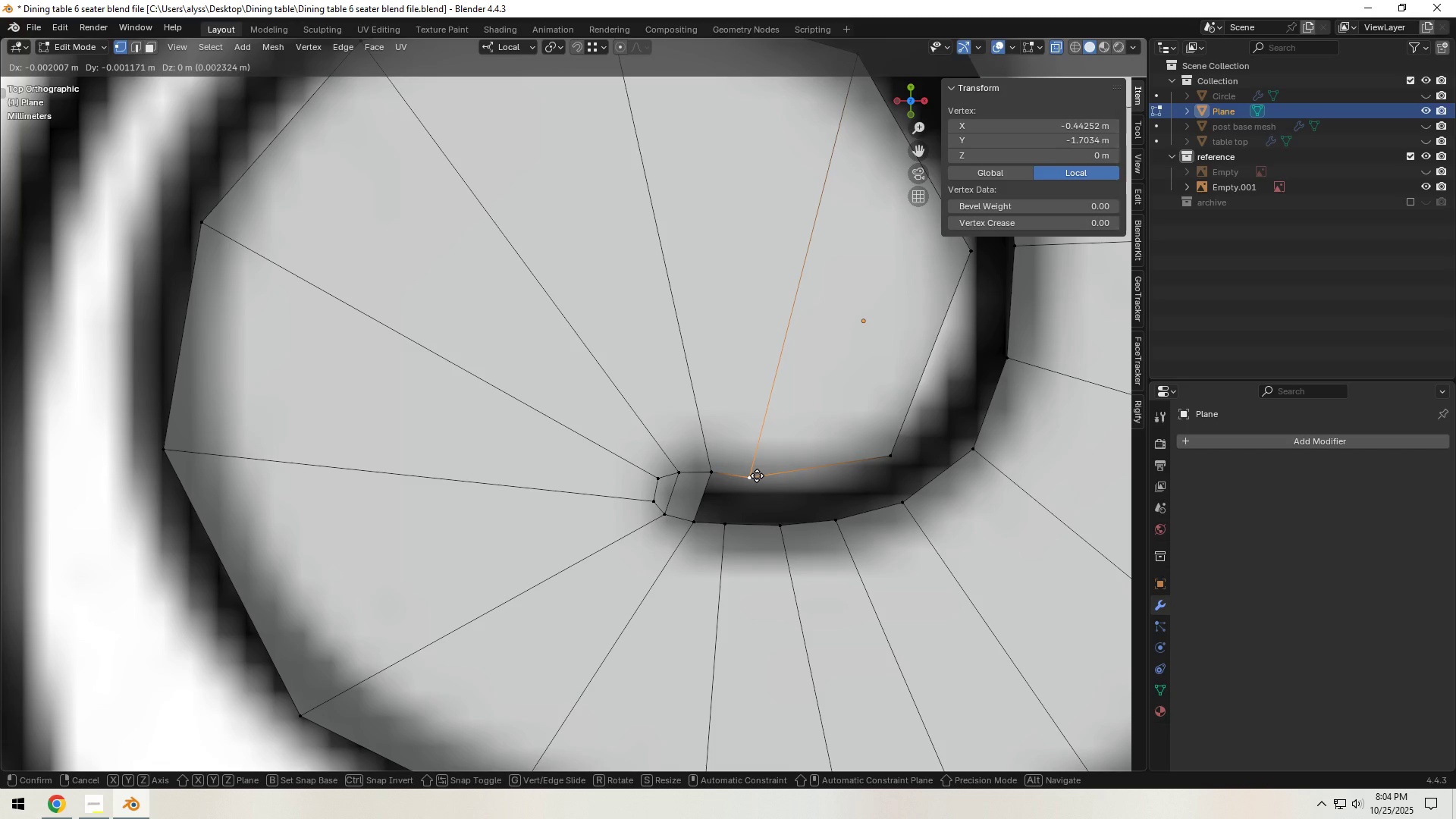 
left_click([757, 475])
 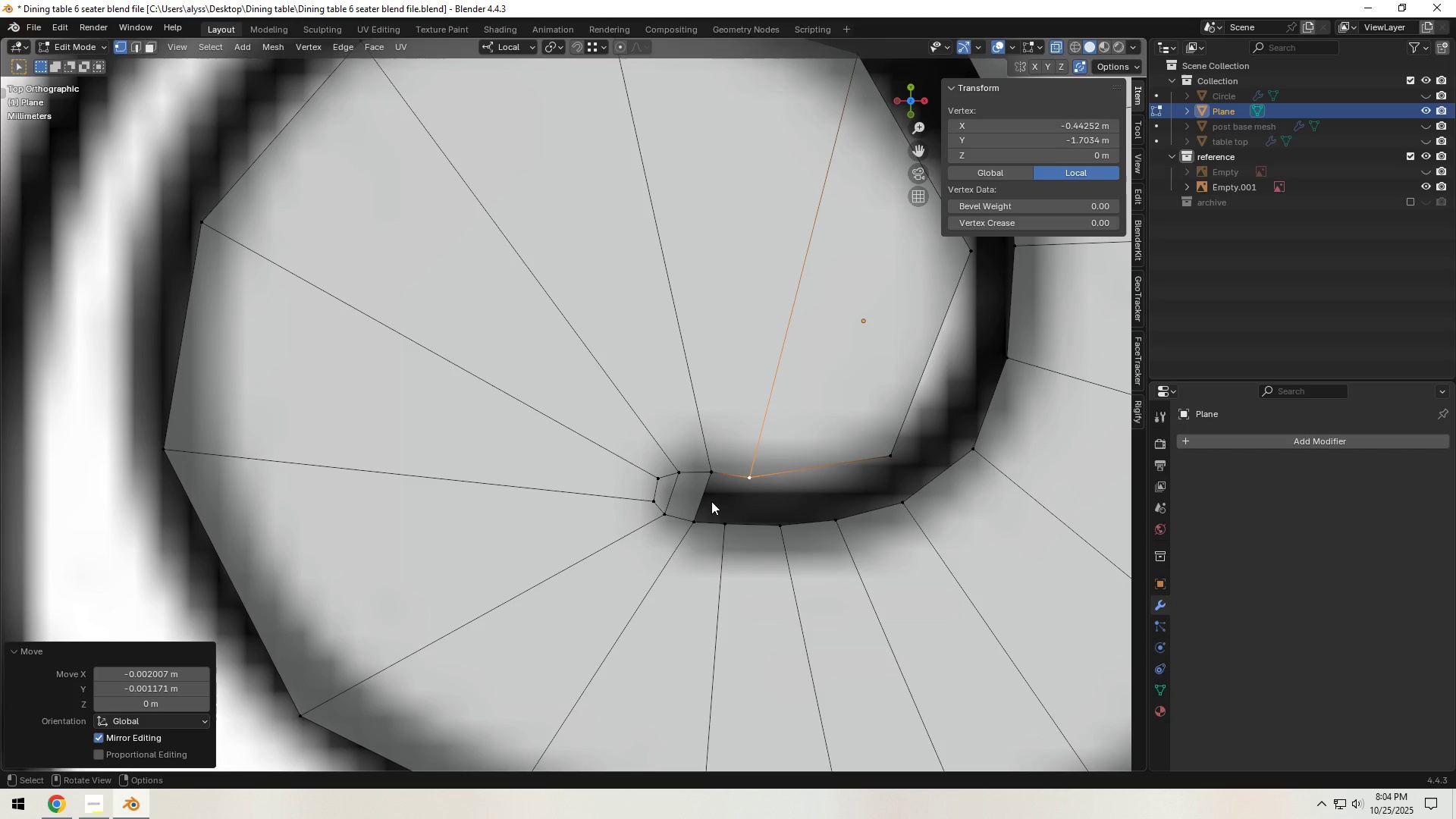 
key(2)
 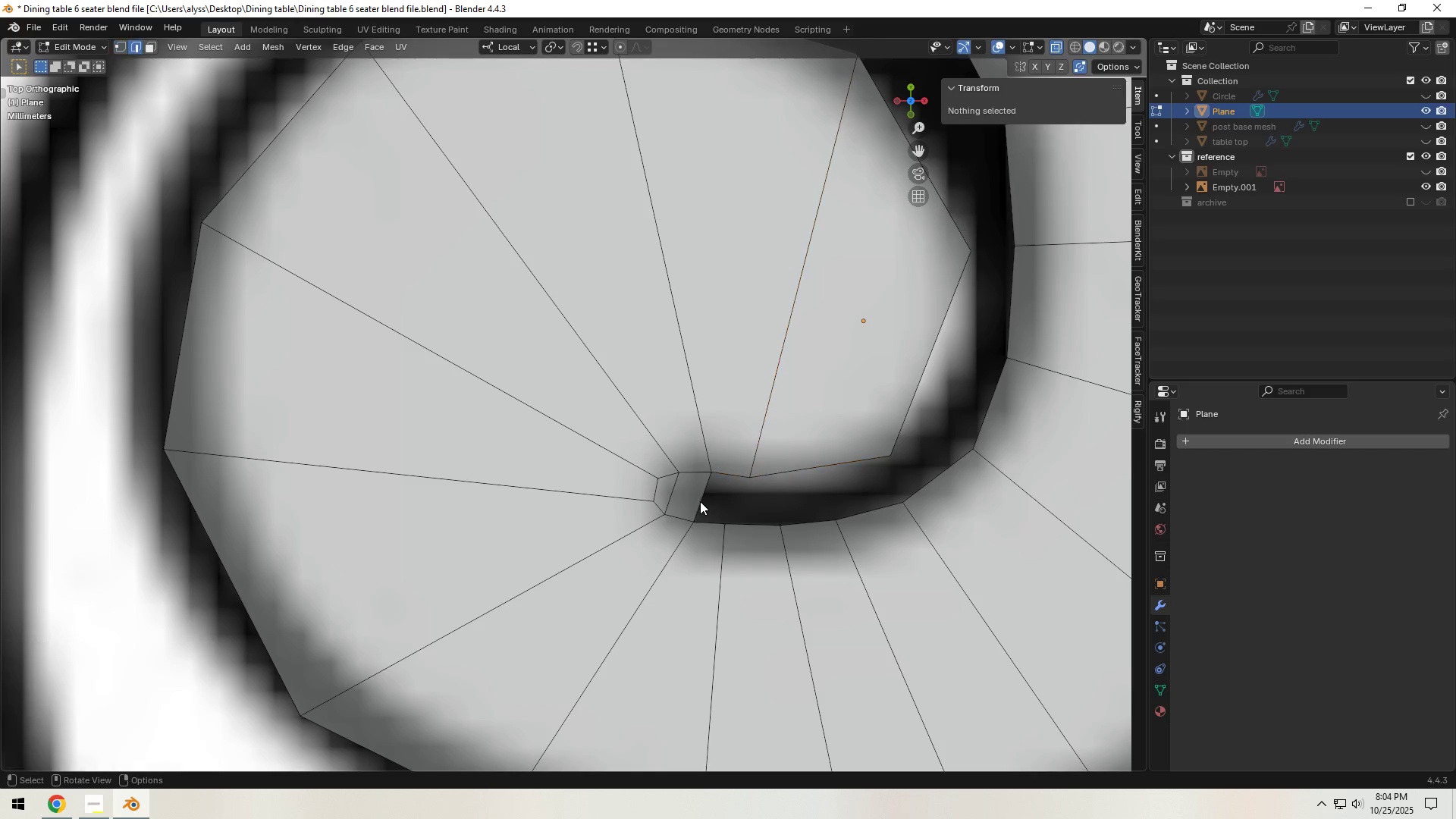 
left_click([700, 501])
 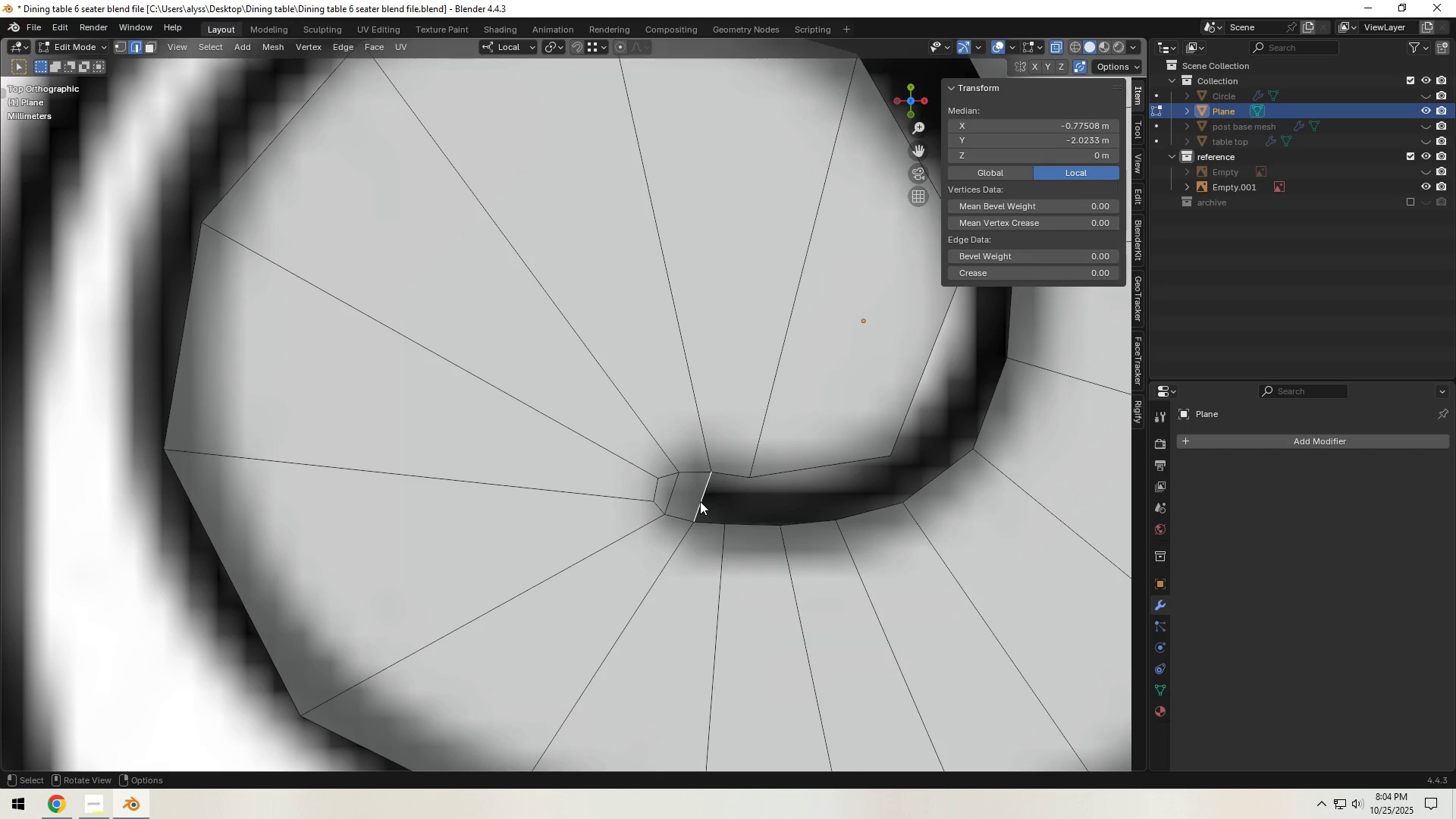 
key(F)
 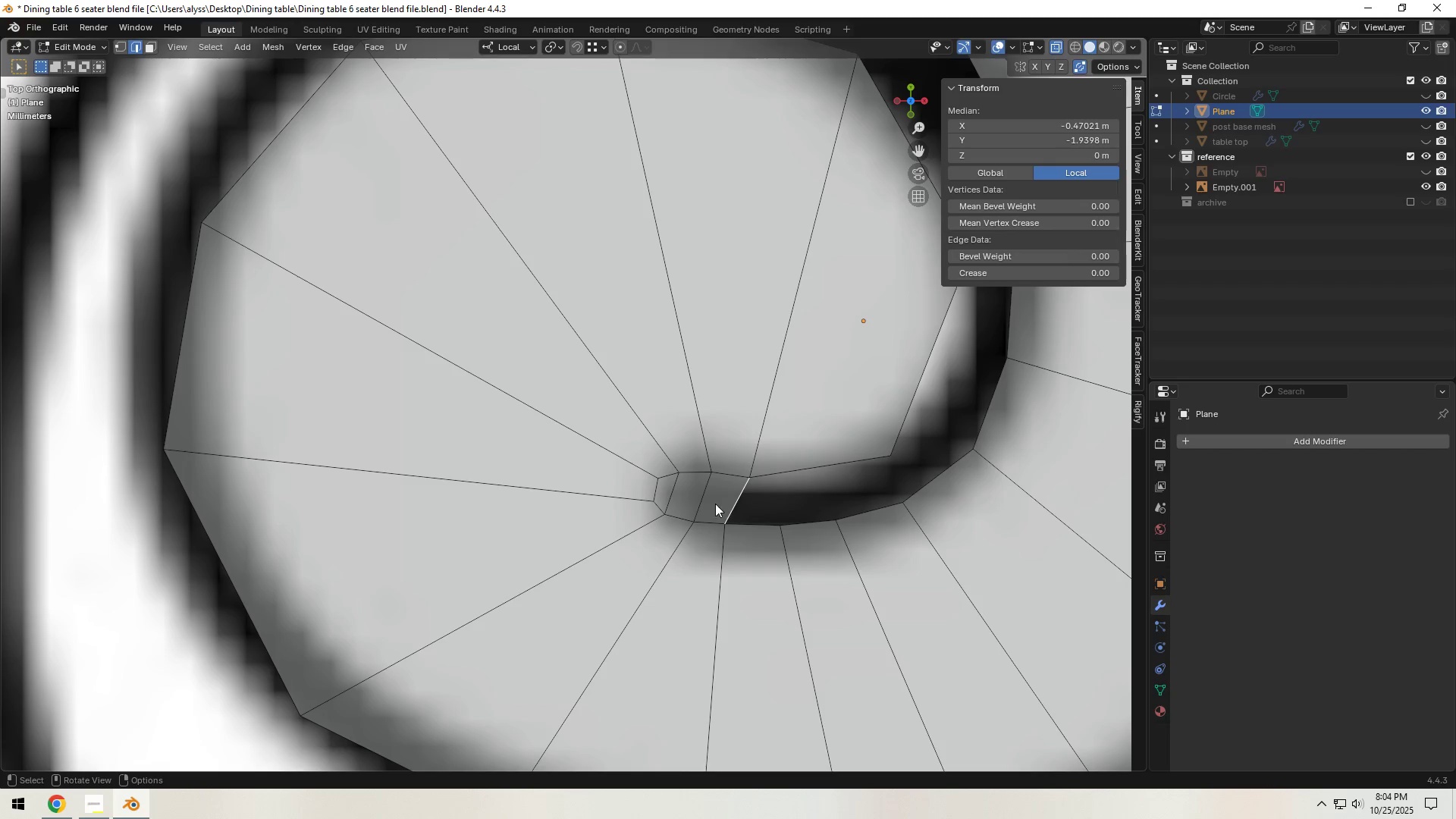 
hold_key(key=ShiftLeft, duration=0.57)
 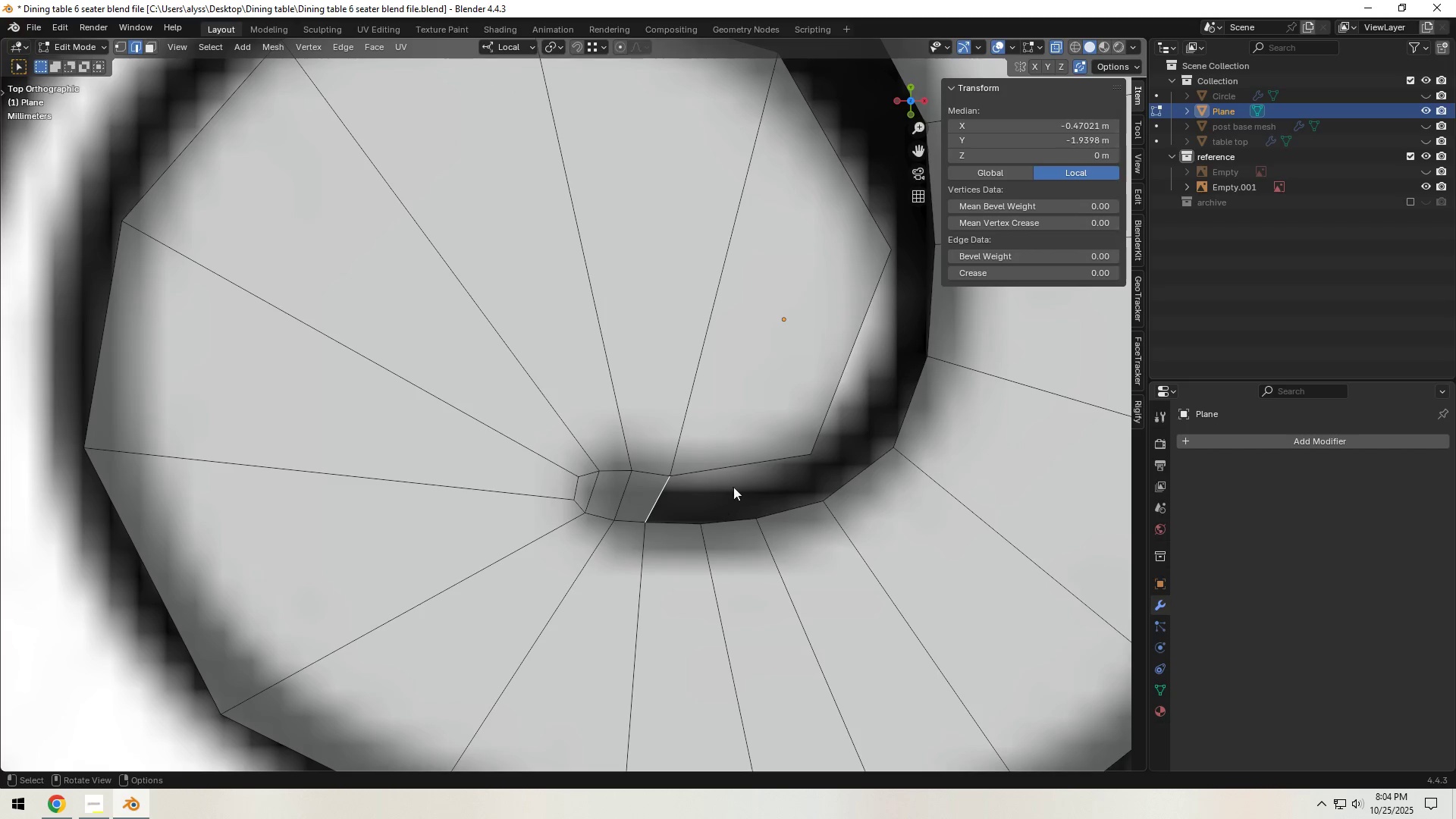 
key(Control+ControlLeft)
 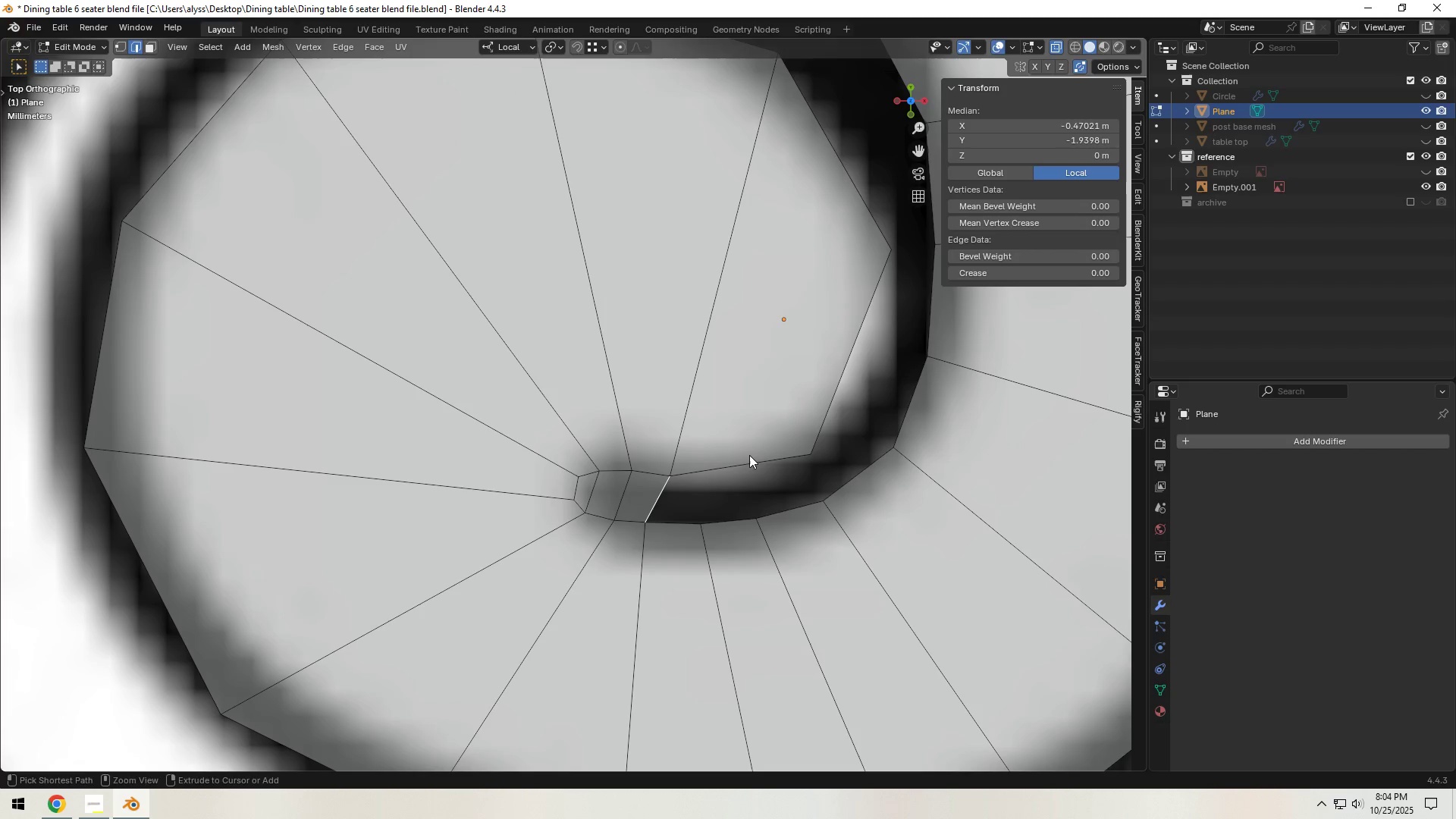 
key(Control+R)
 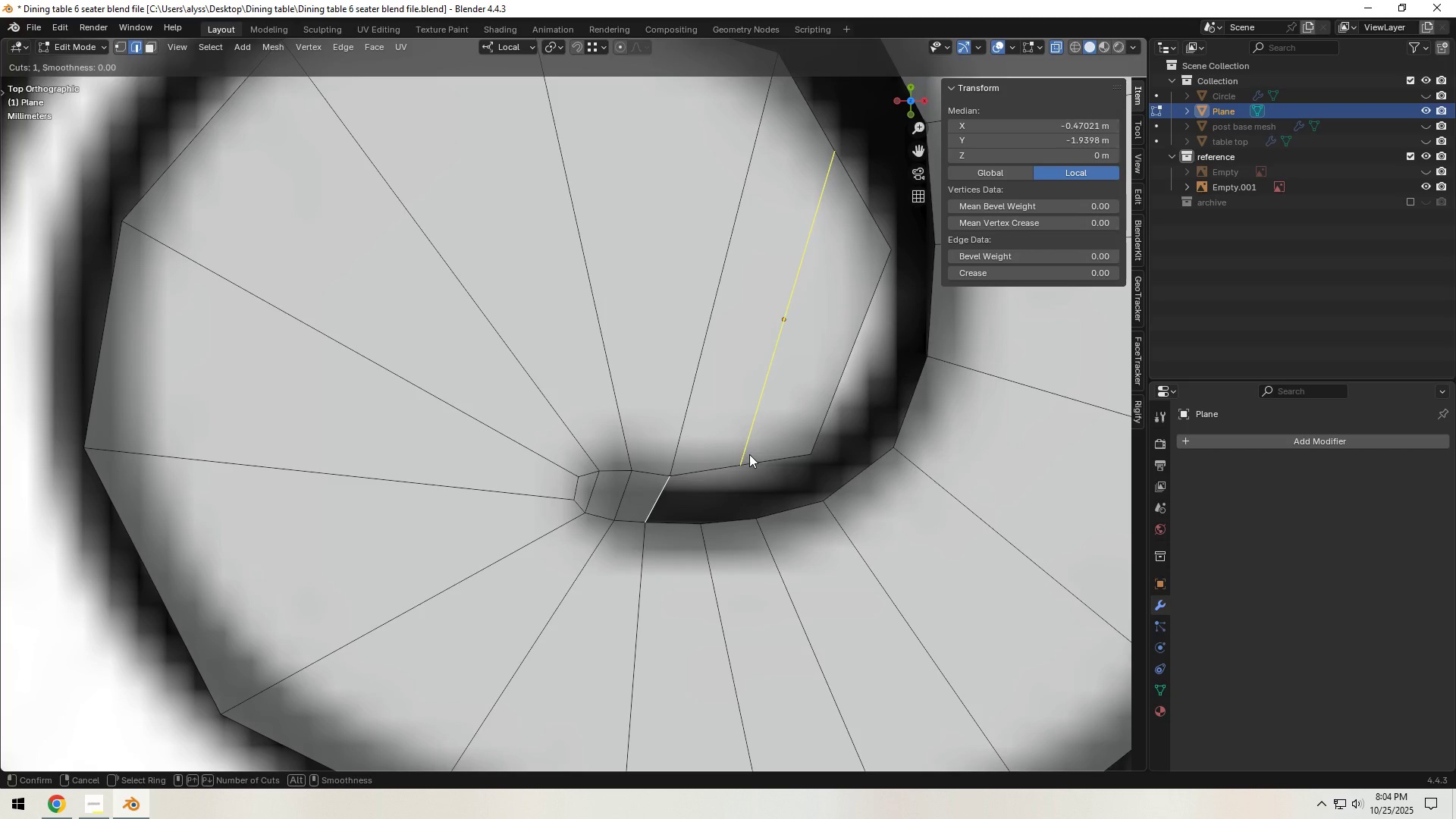 
left_click([749, 454])
 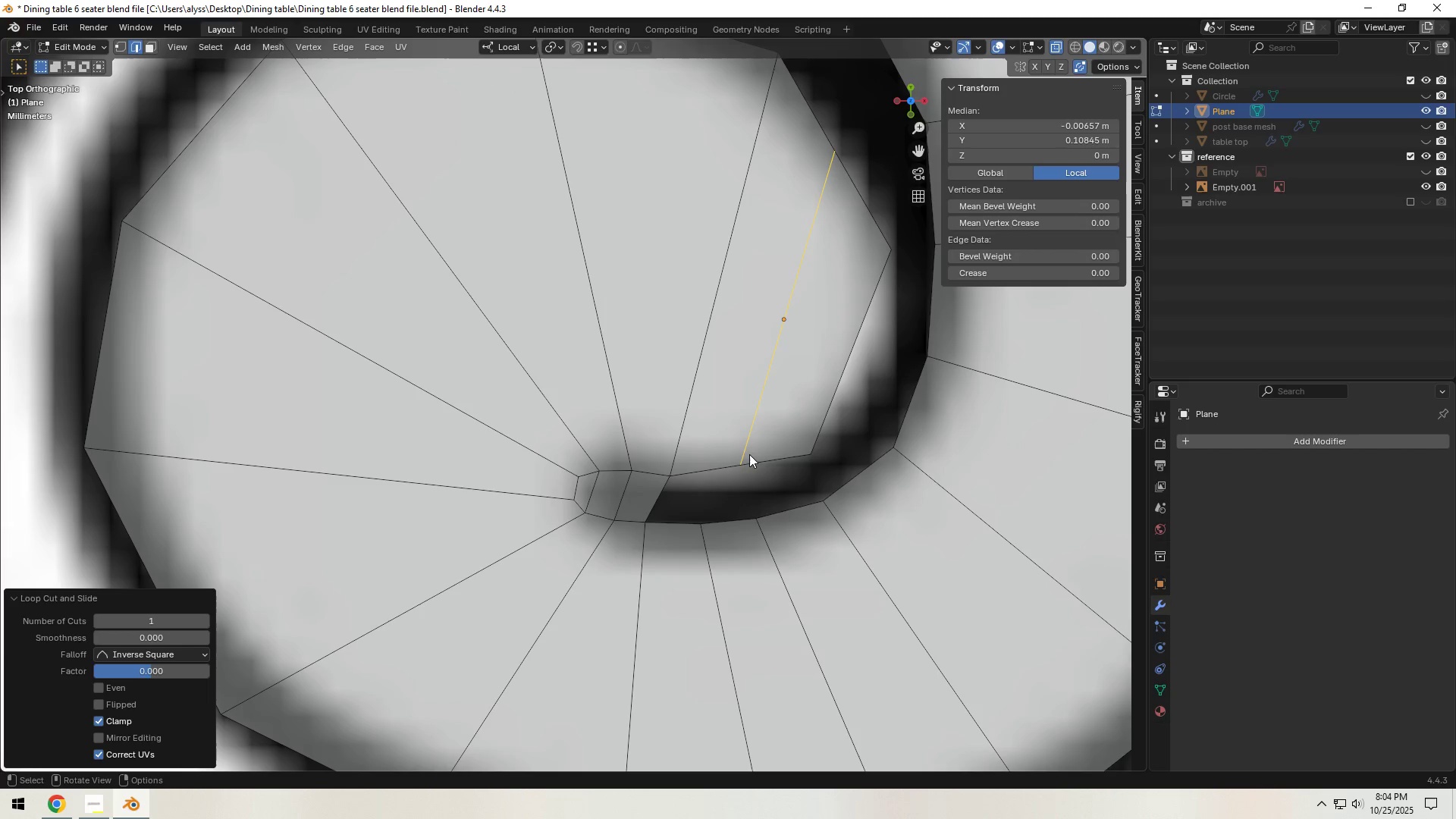 
right_click([749, 454])
 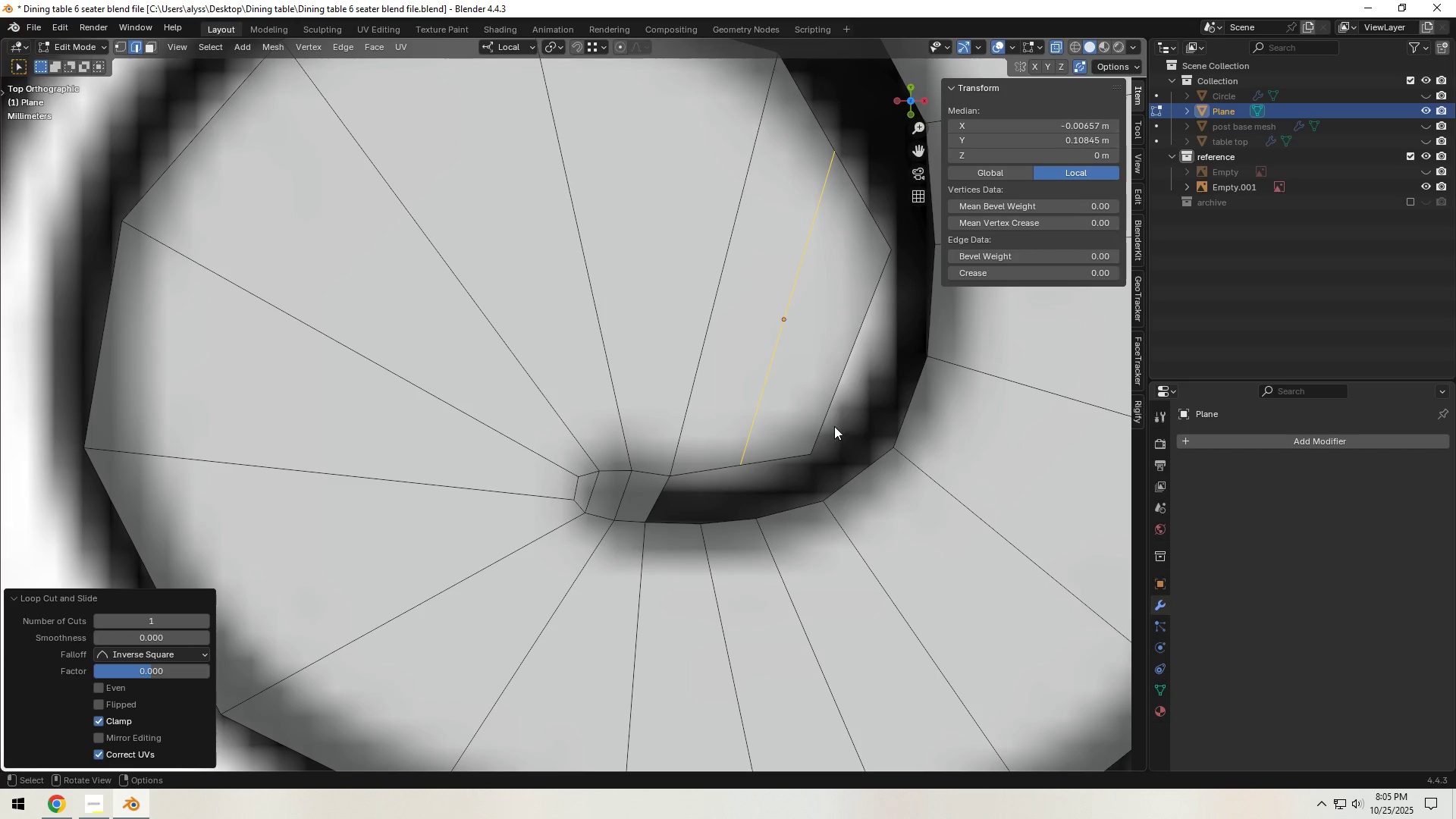 
key(1)
 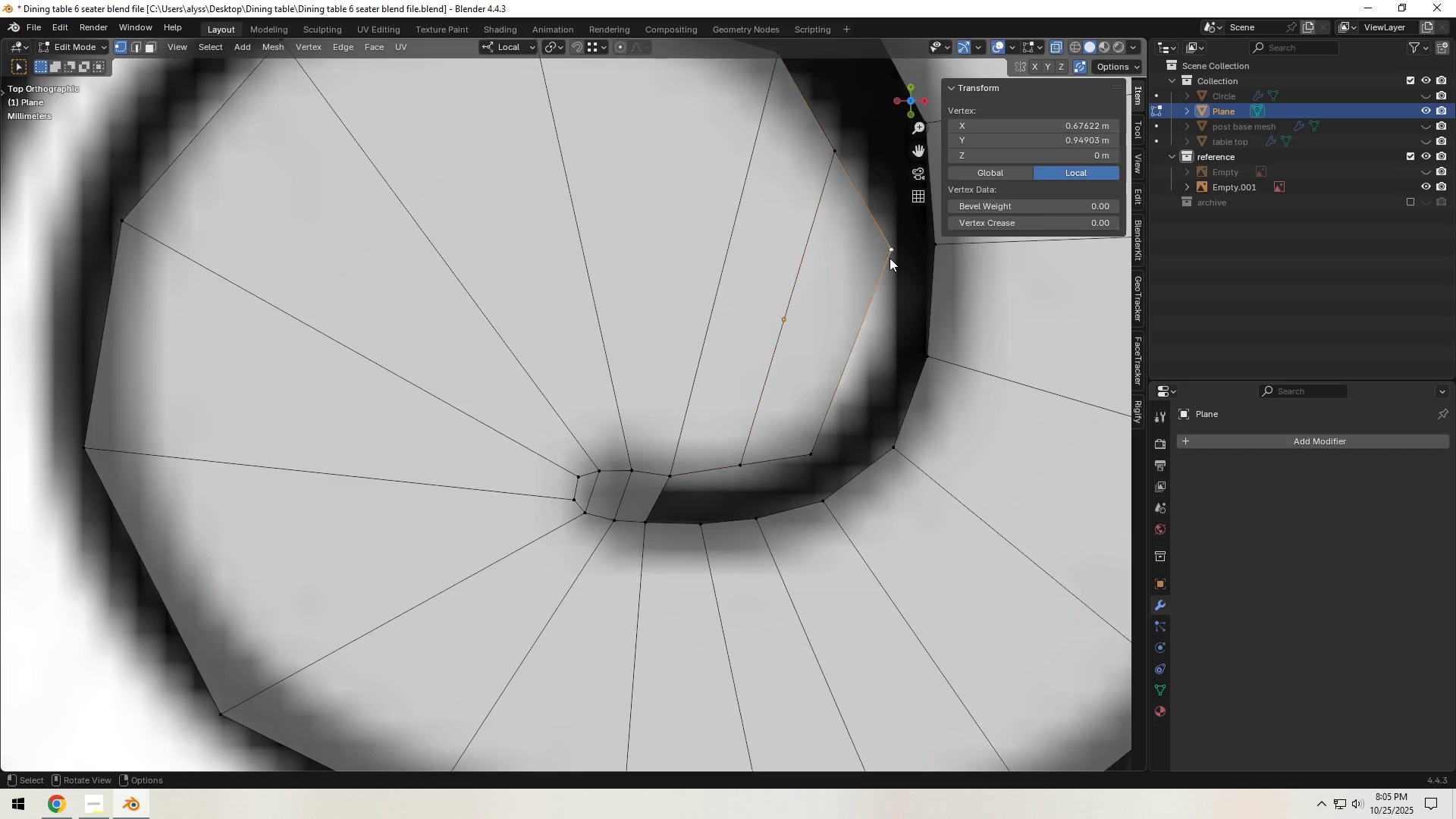 
left_click([890, 258])
 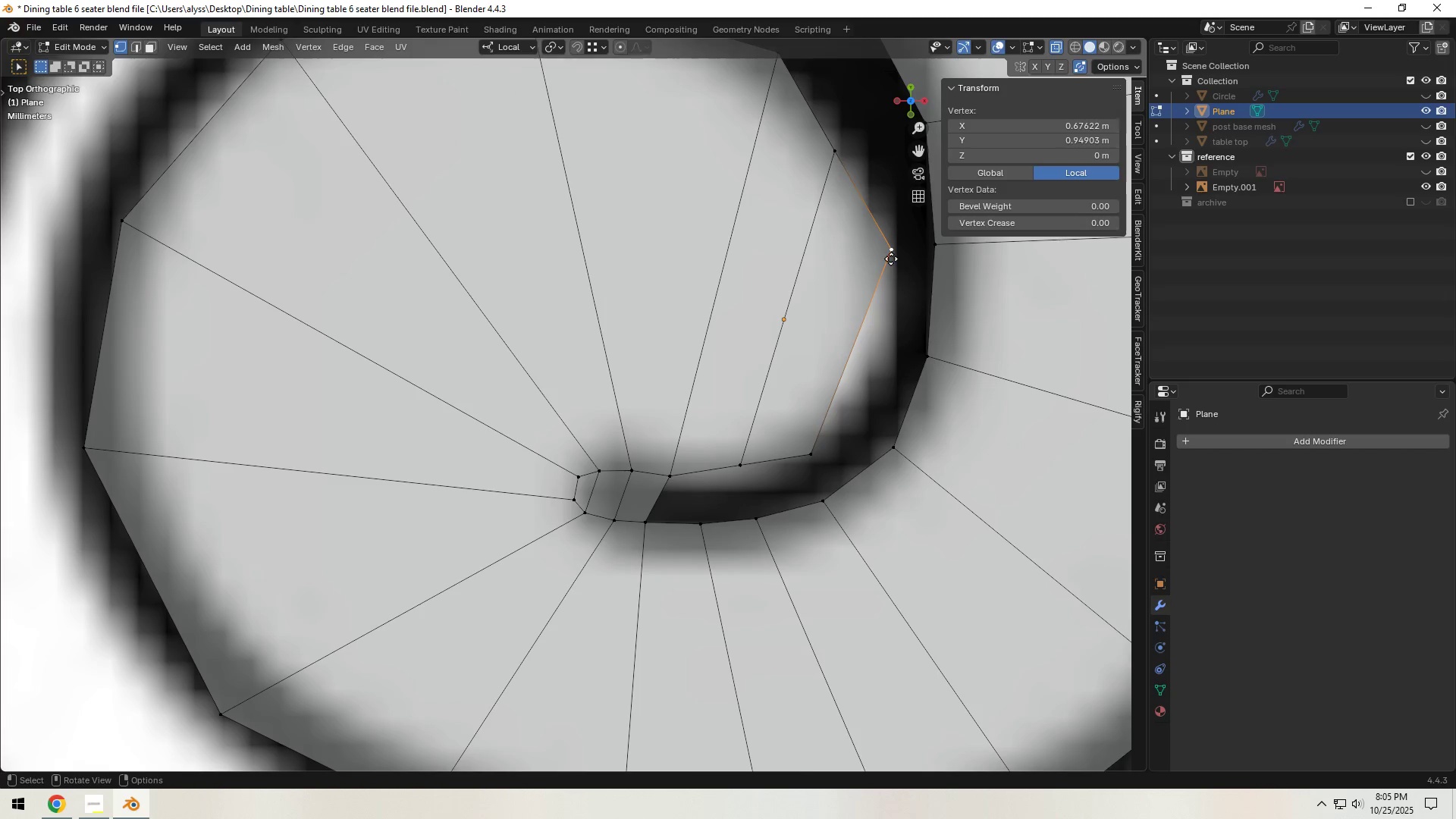 
key(G)
 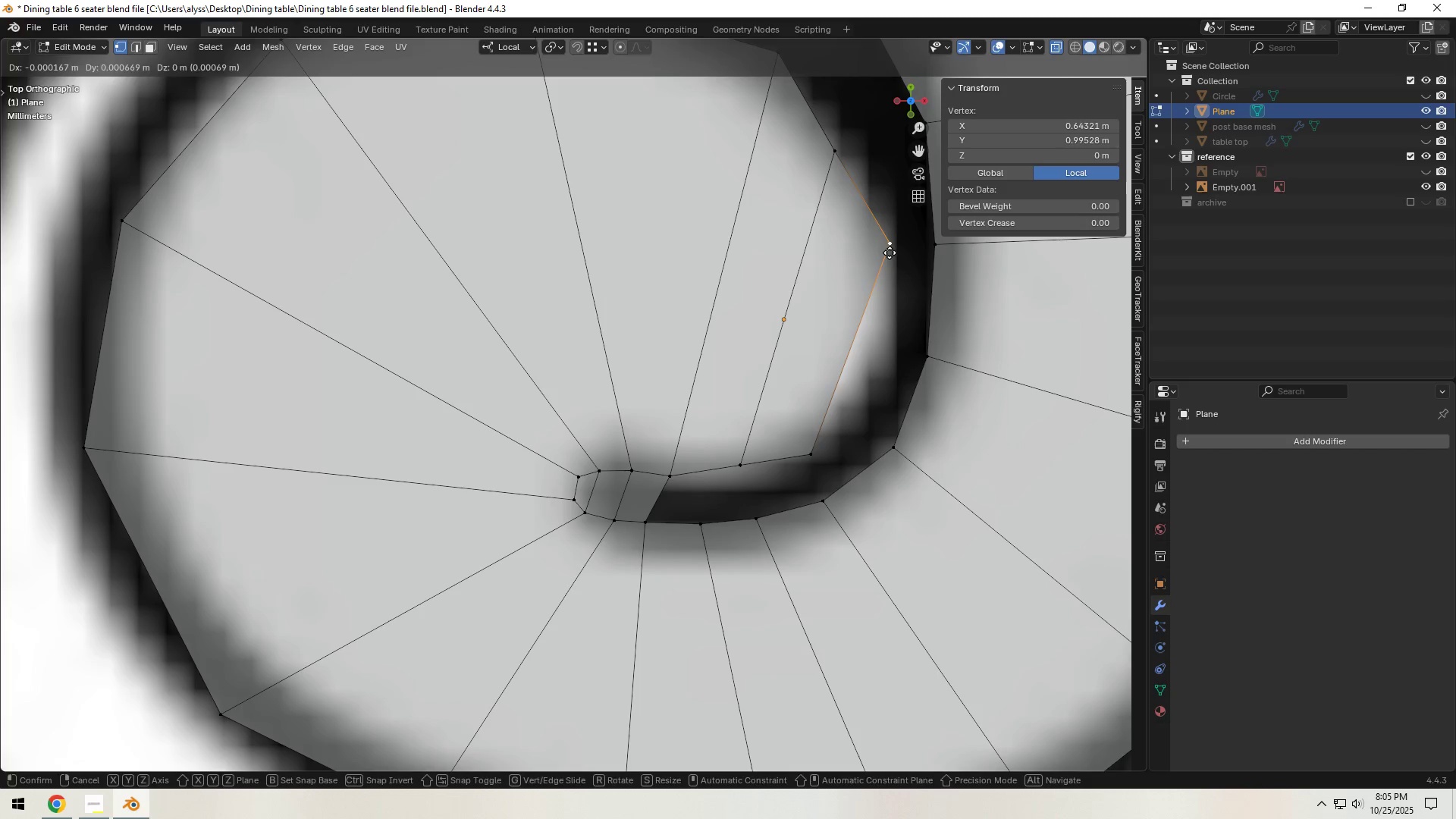 
left_click([890, 252])
 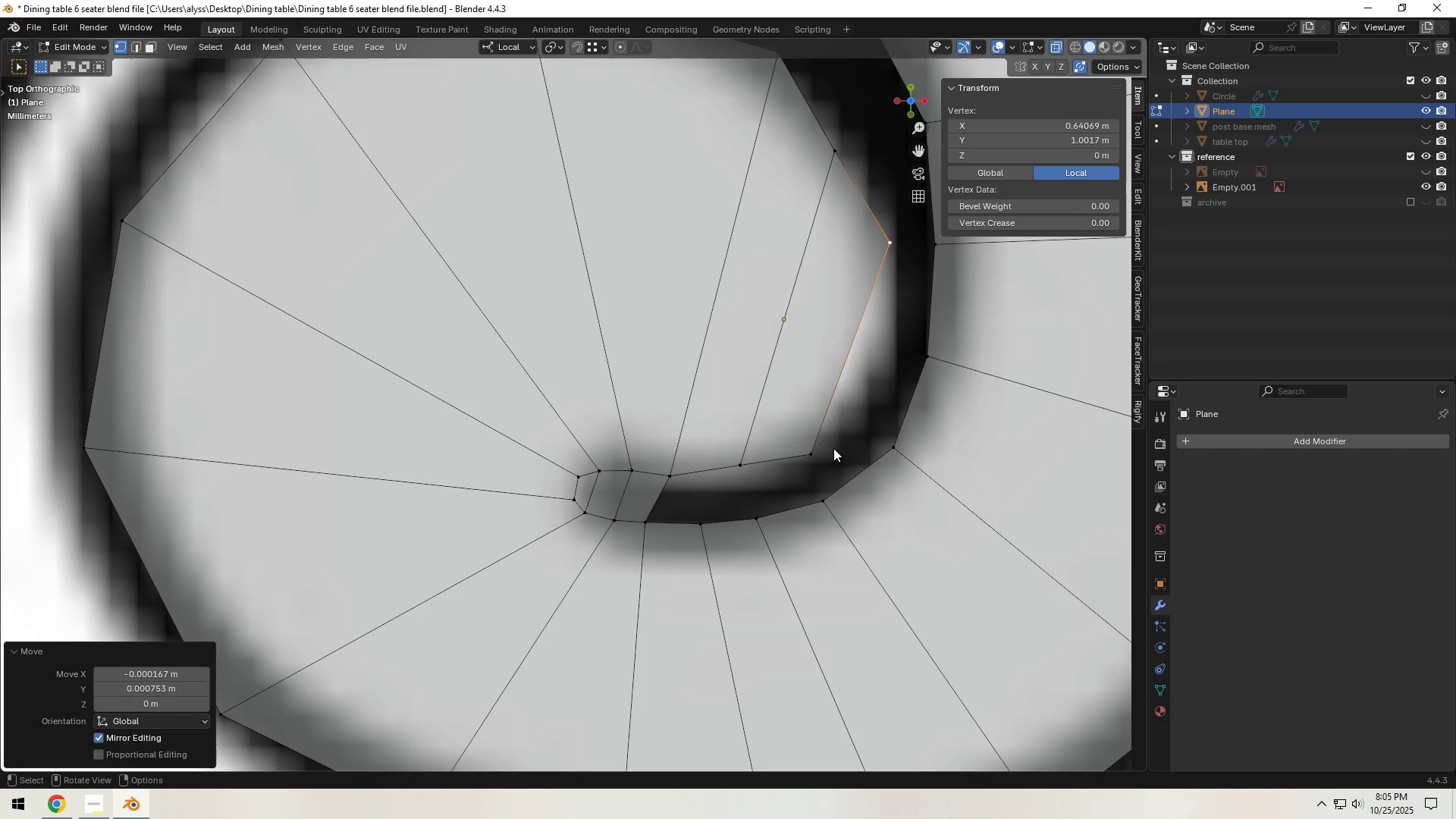 
left_click([821, 460])
 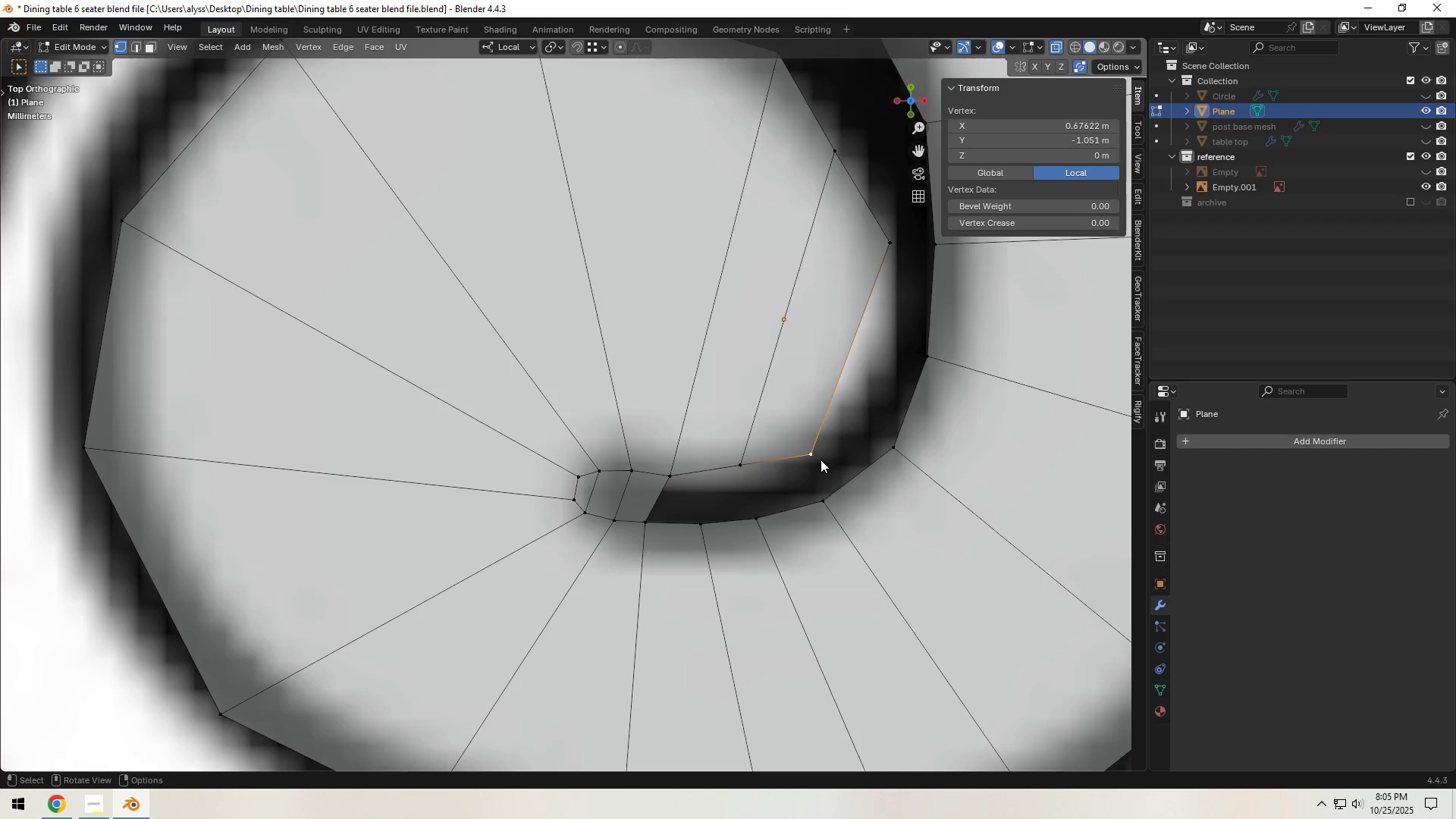 
key(G)
 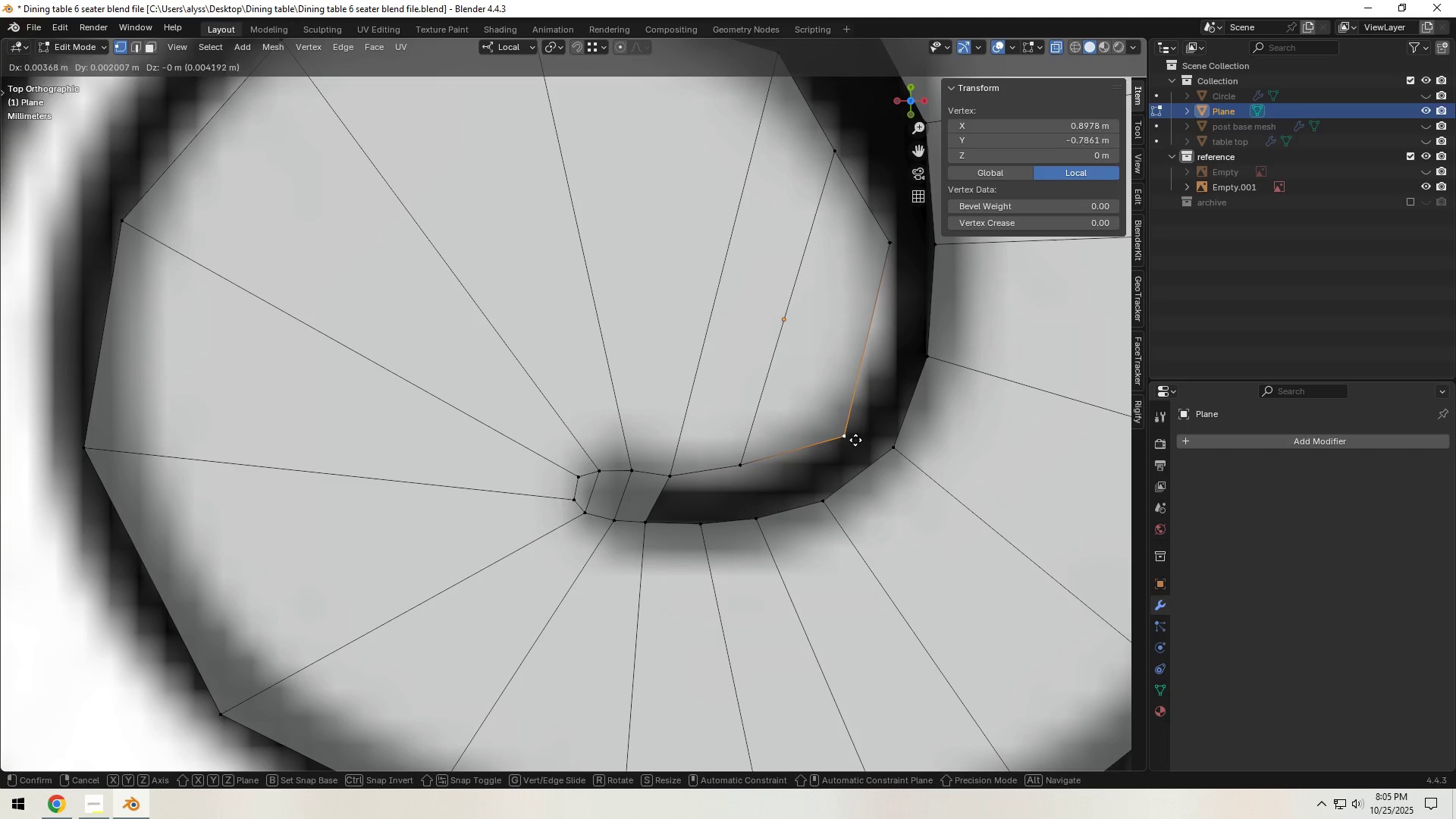 
left_click([855, 440])
 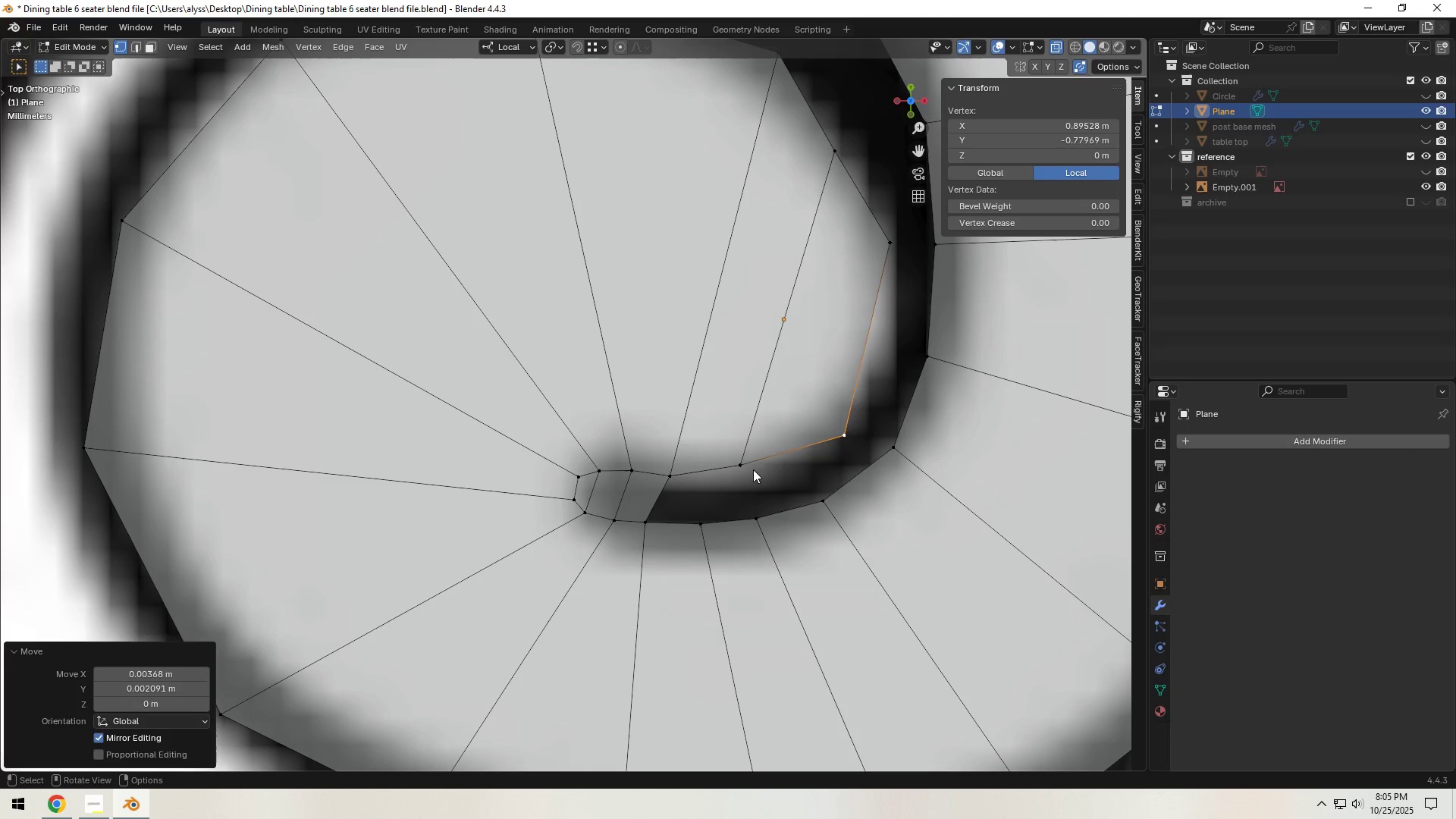 
left_click([747, 469])
 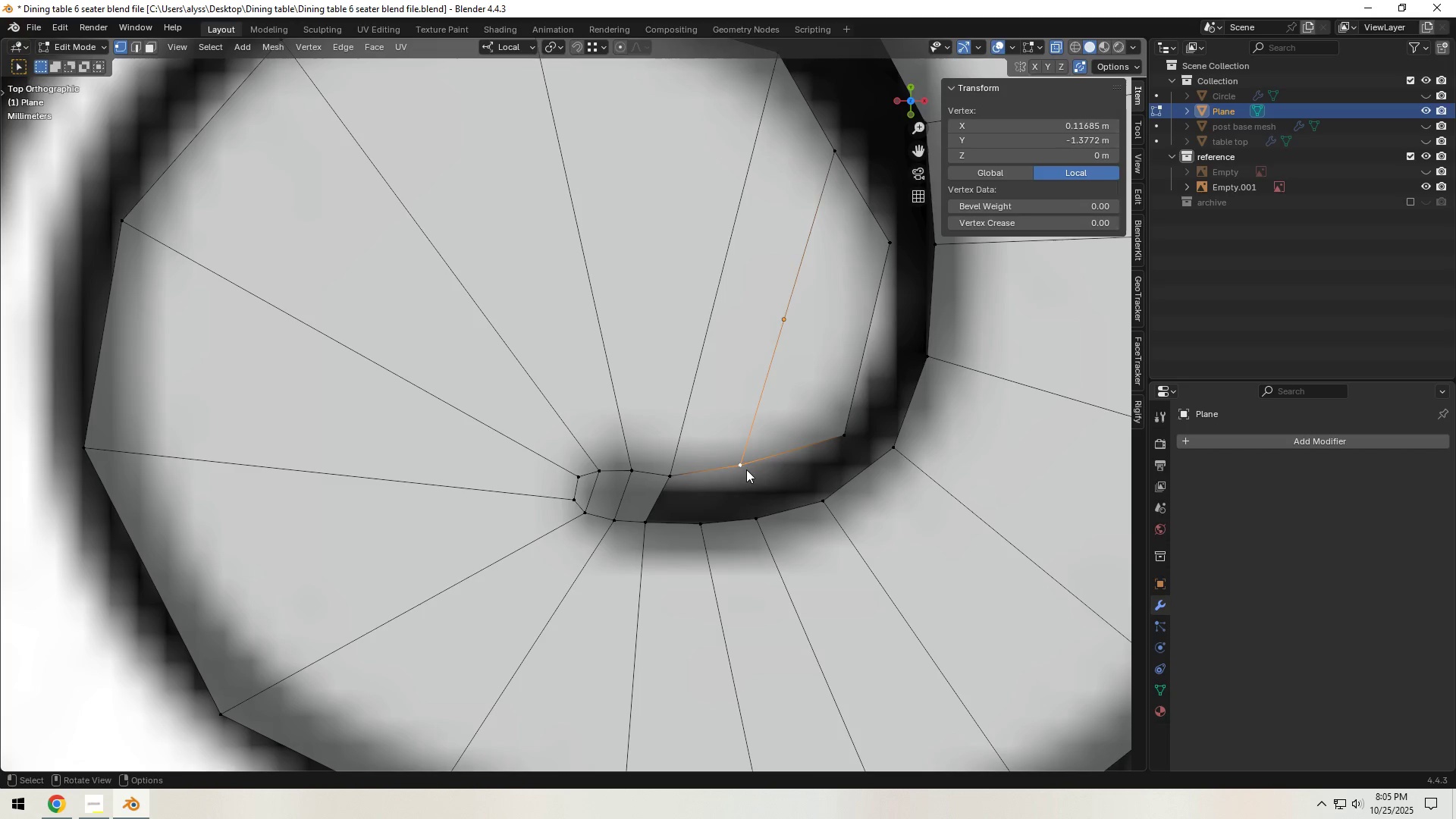 
key(G)
 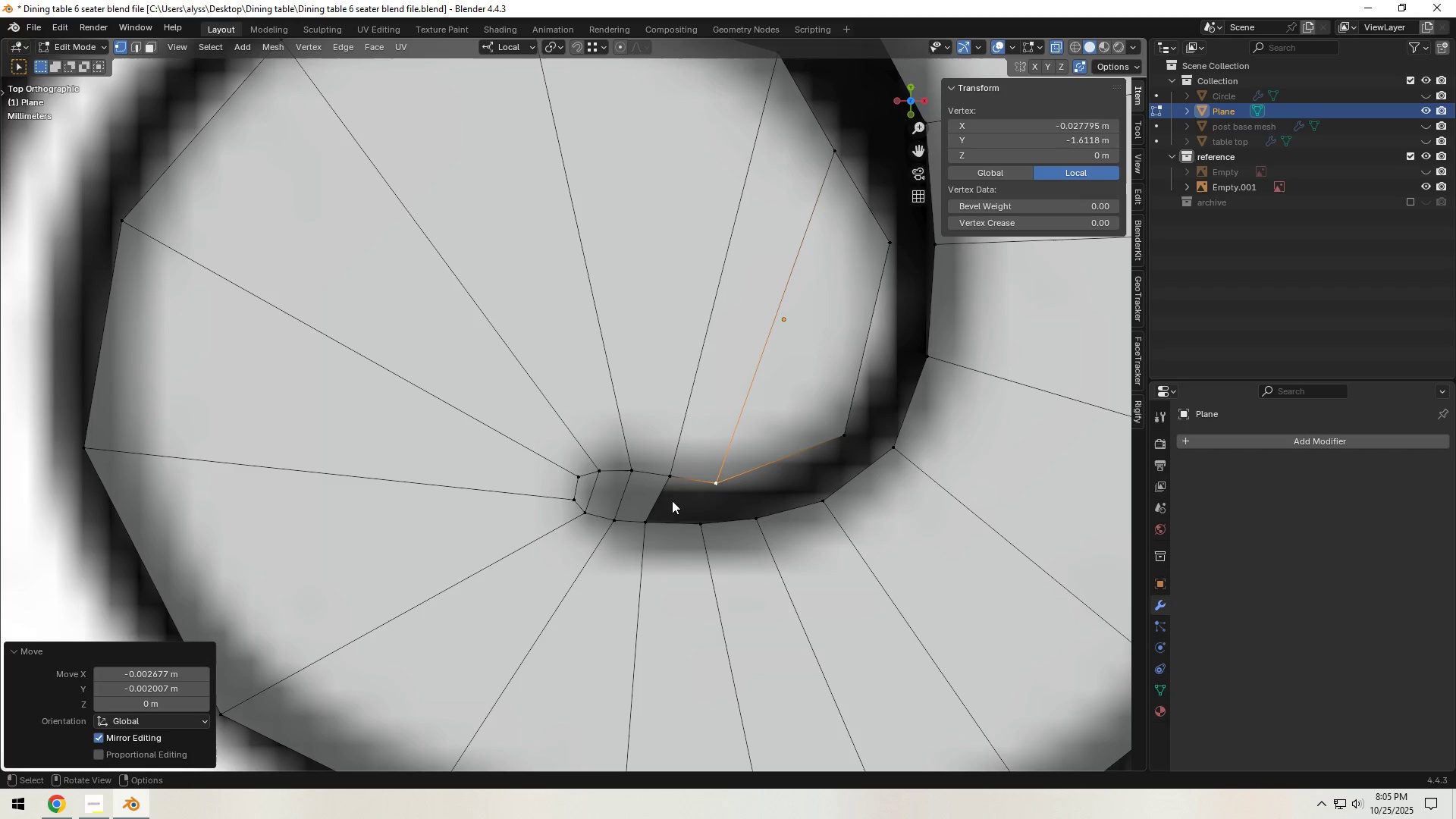 
left_click([672, 476])
 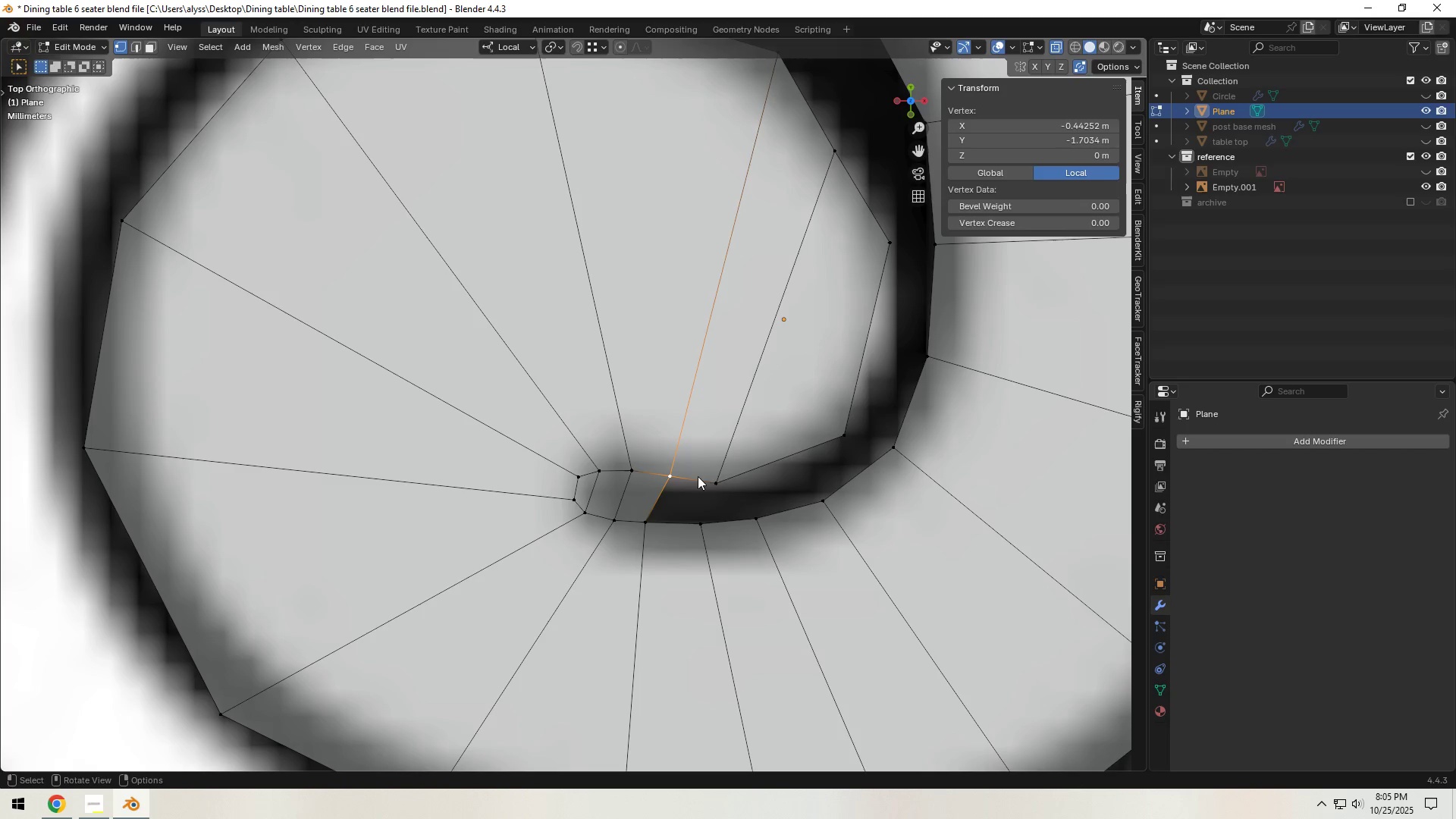 
hold_key(key=ShiftLeft, duration=0.96)
left_click([712, 473])
 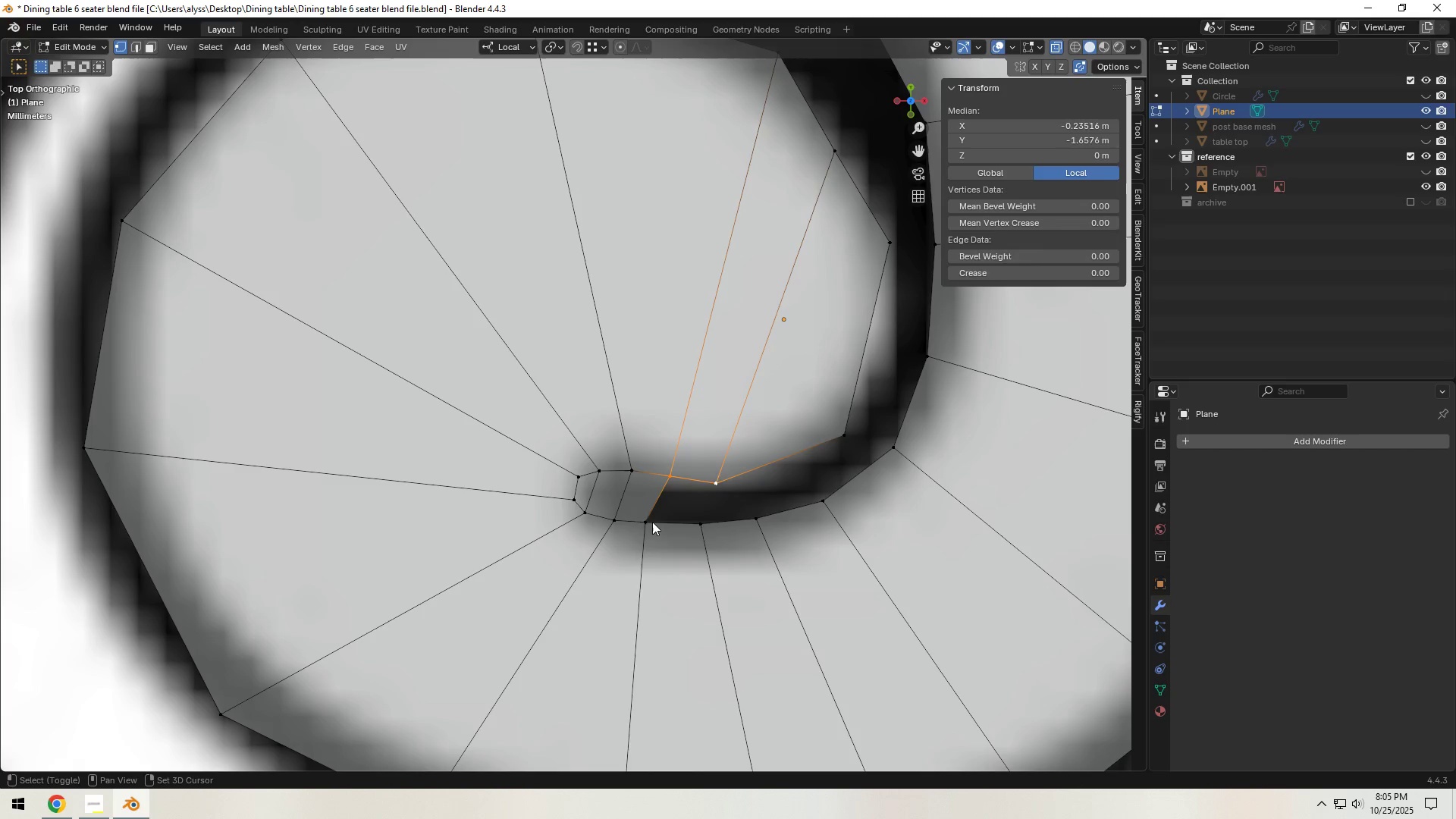 
double_click([652, 522])
 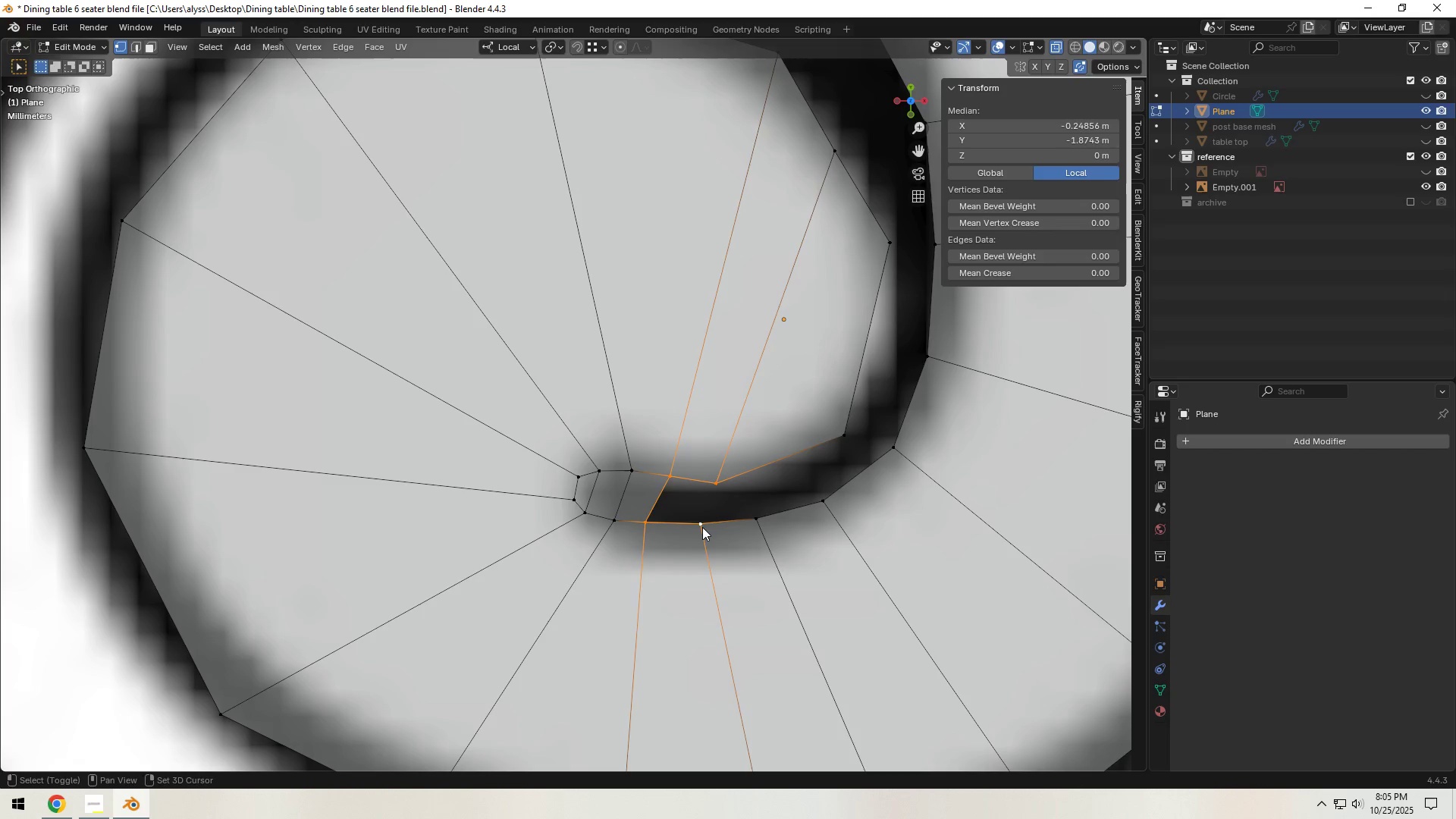 
key(F)
 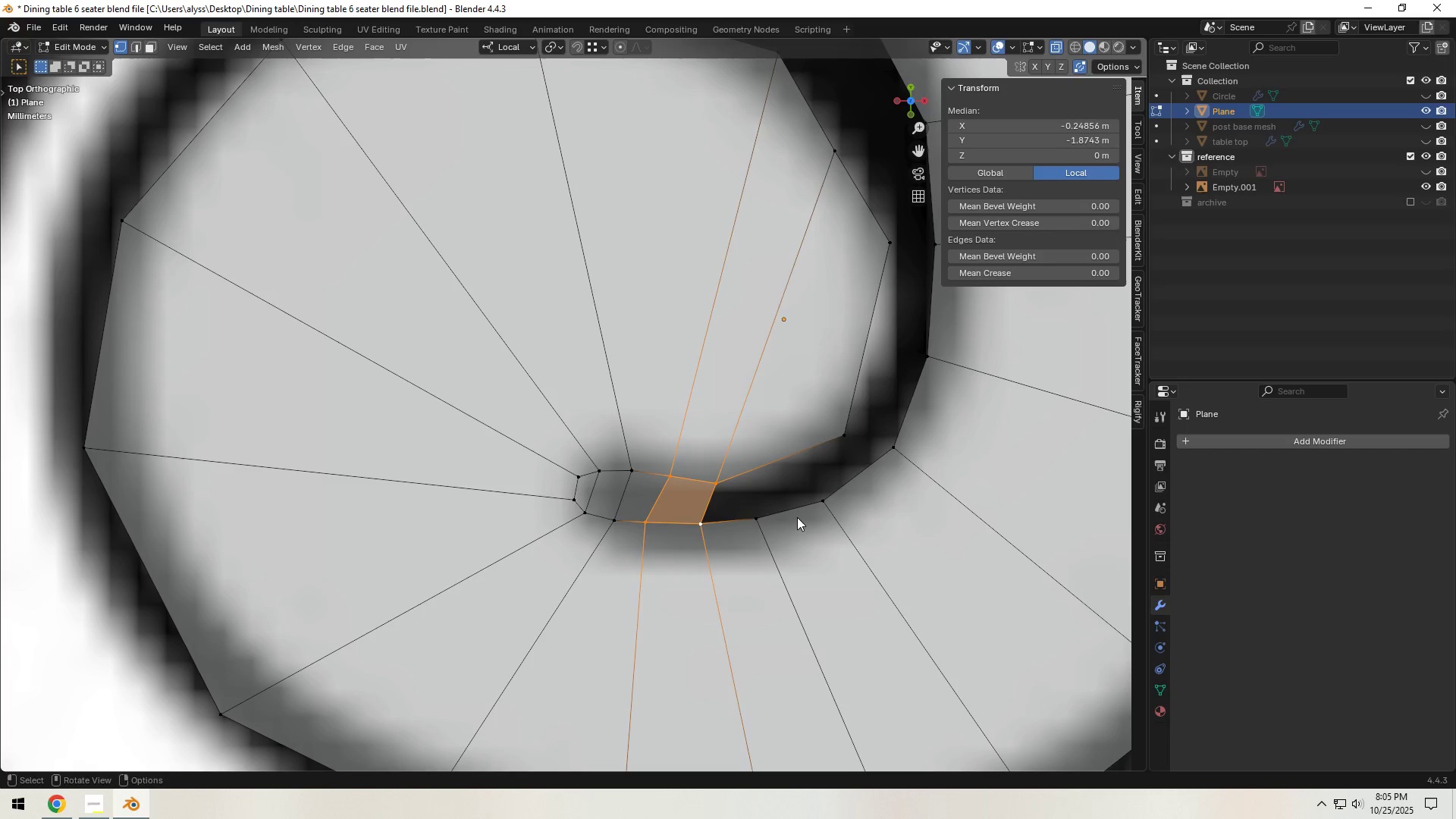 
hold_key(key=ShiftLeft, duration=0.53)
 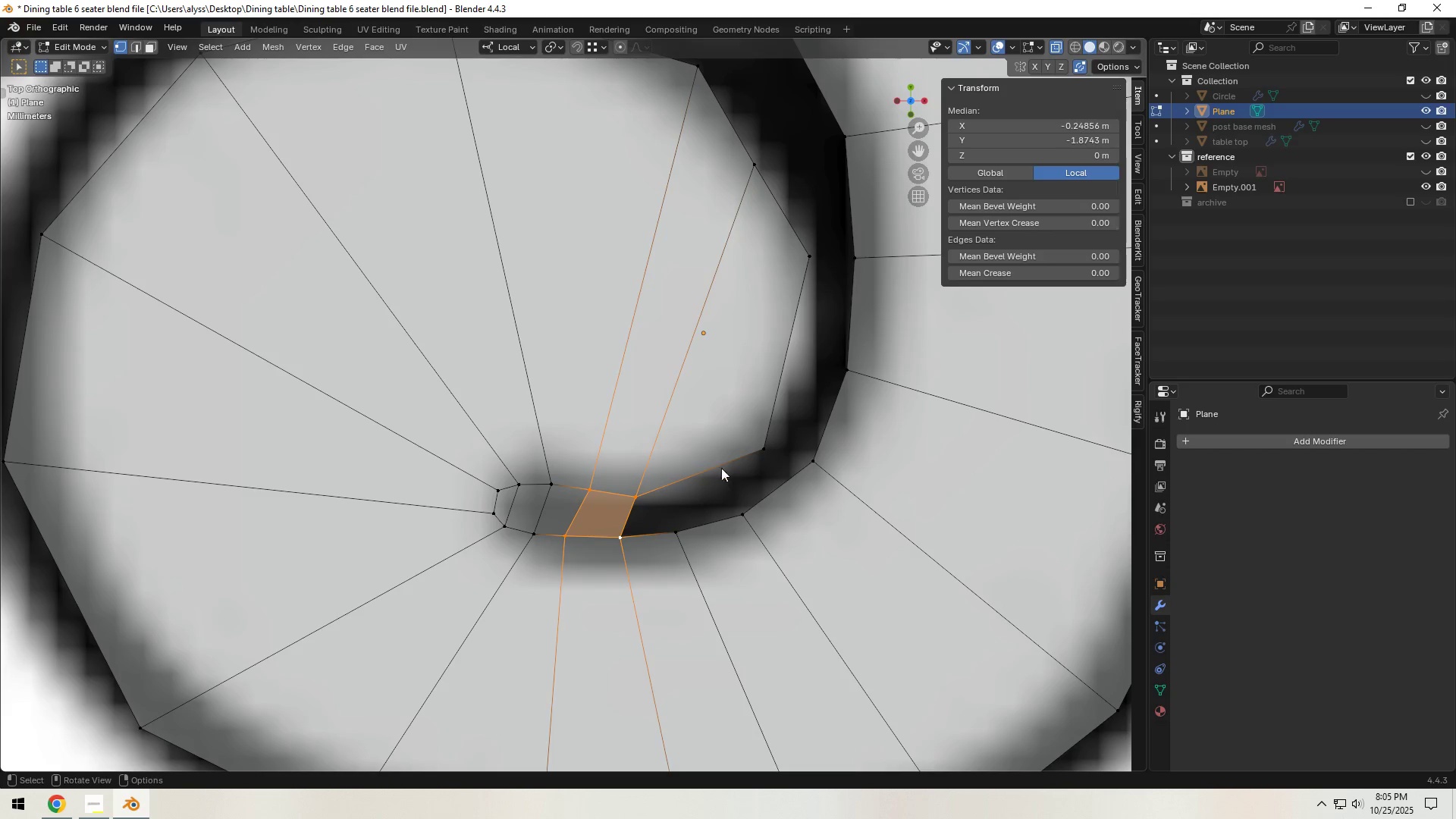 
key(Control+R)
 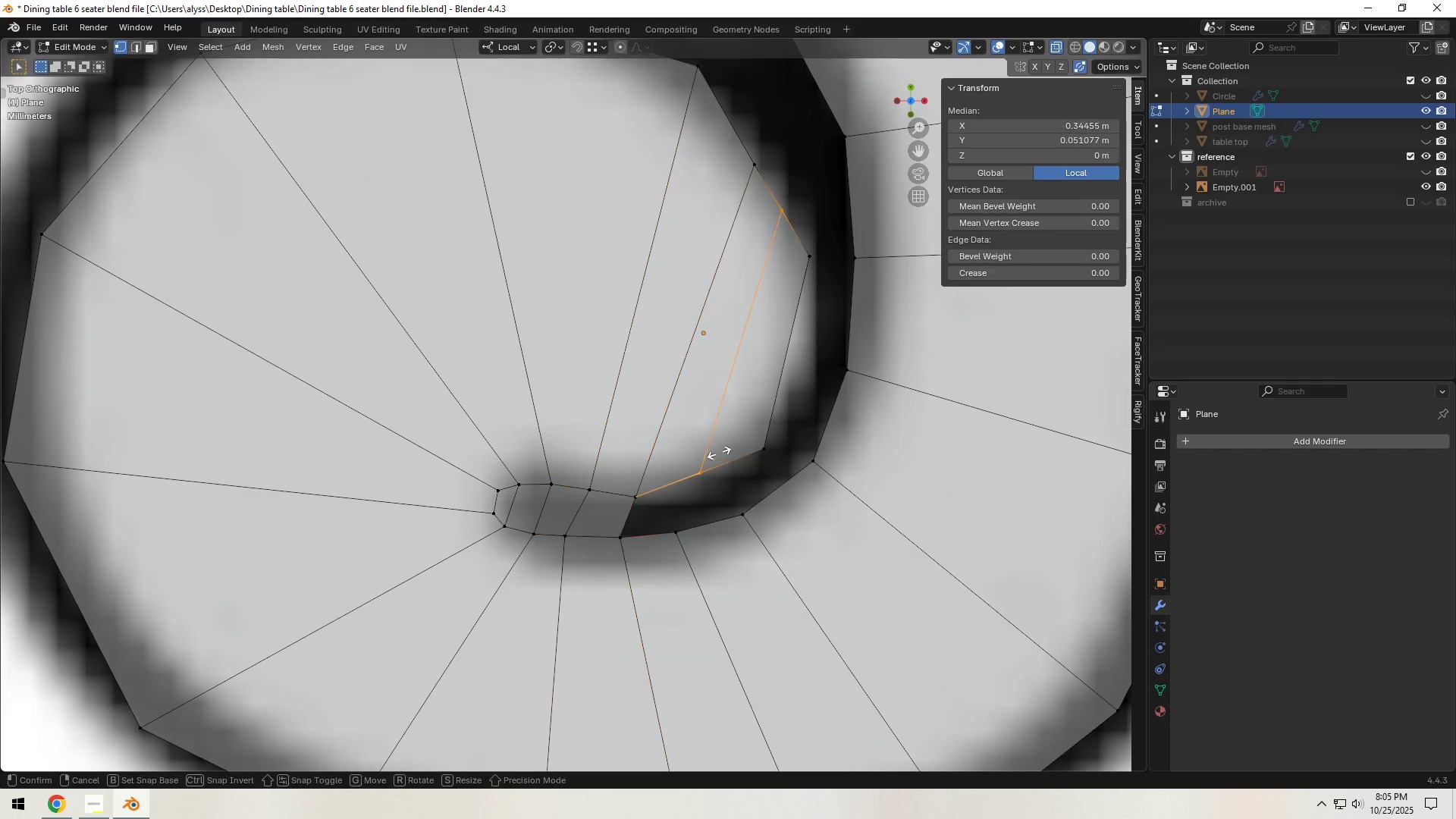 
left_click([719, 453])
 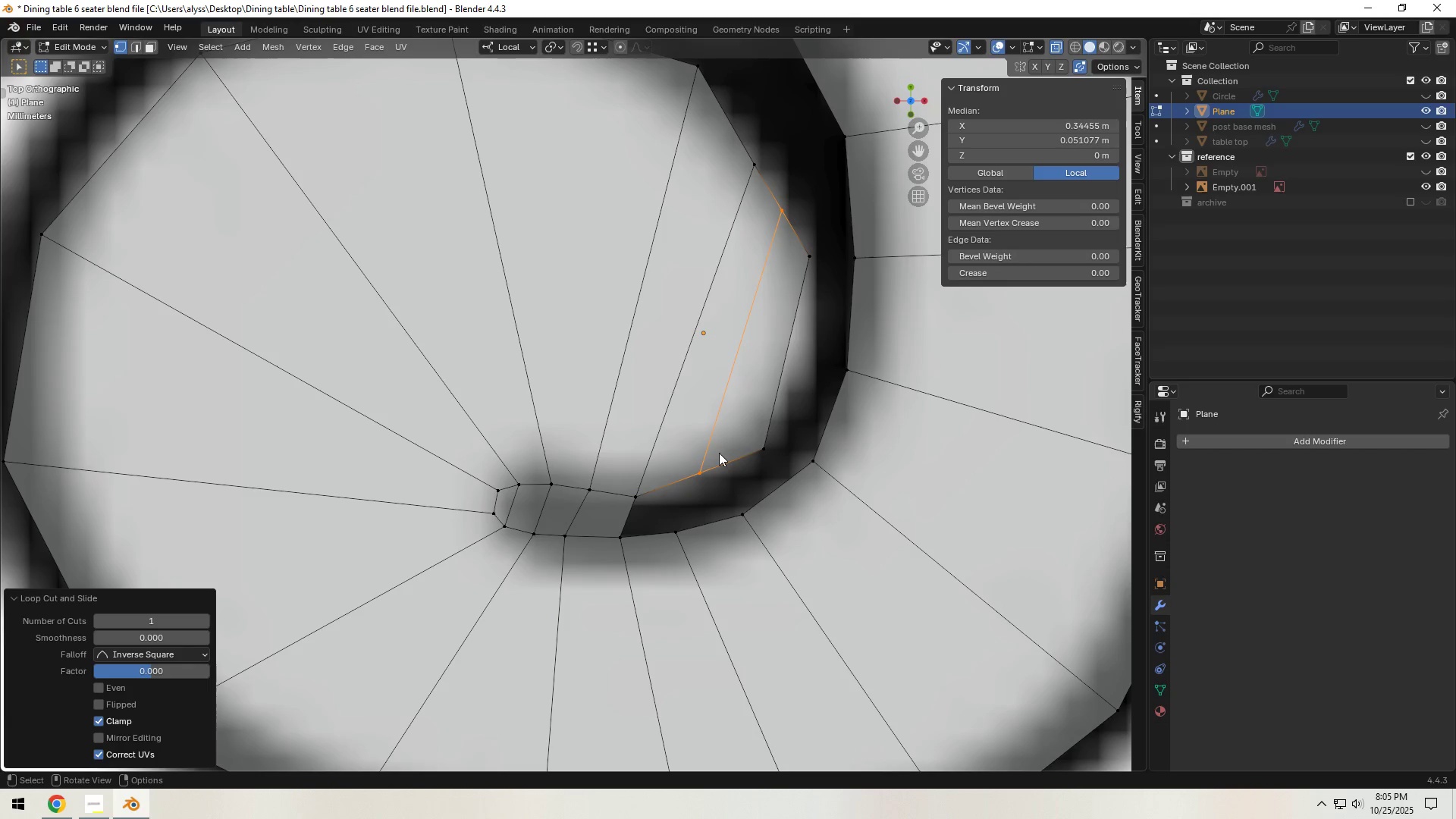 
right_click([719, 453])
 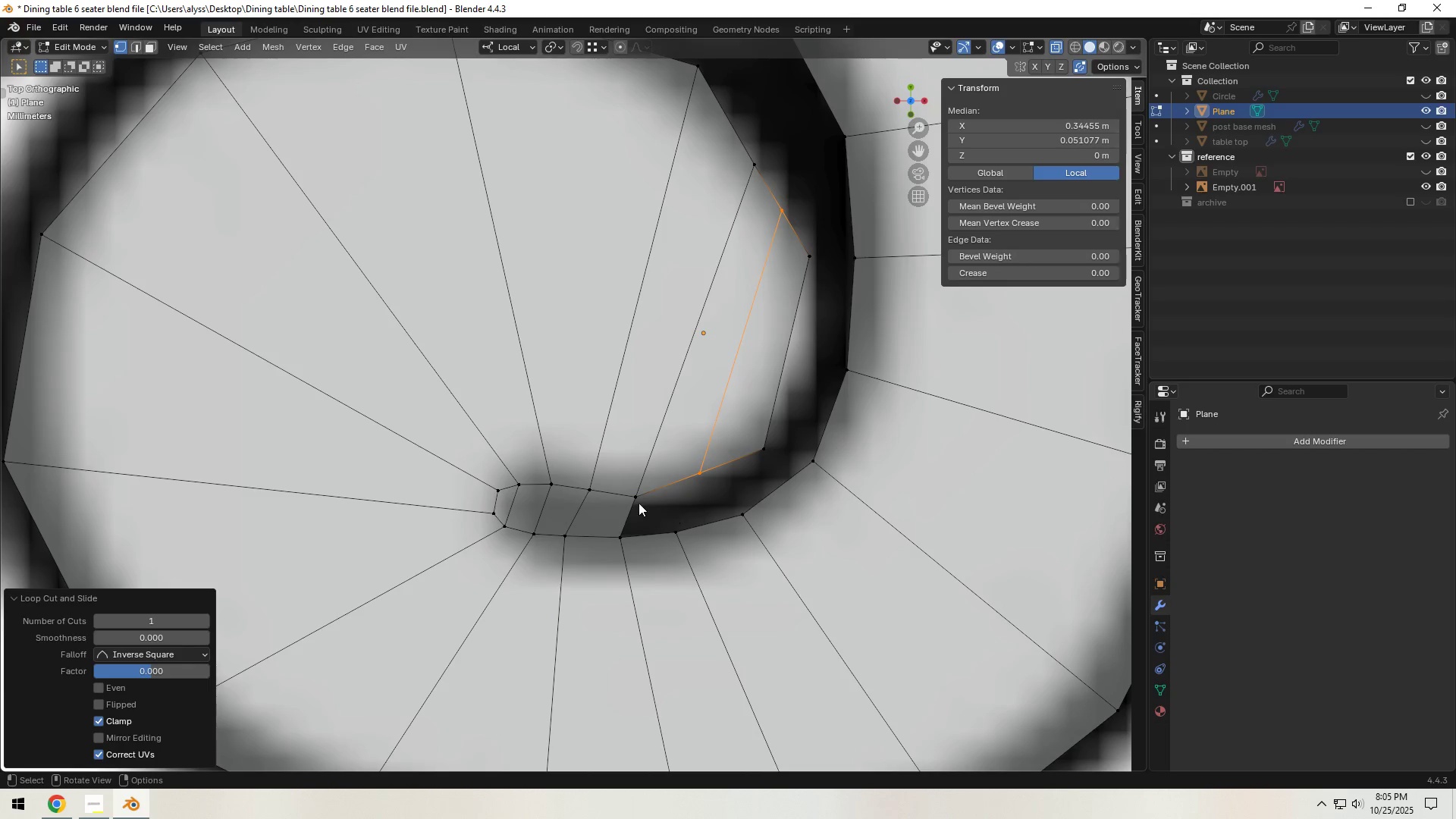 
left_click([636, 502])
 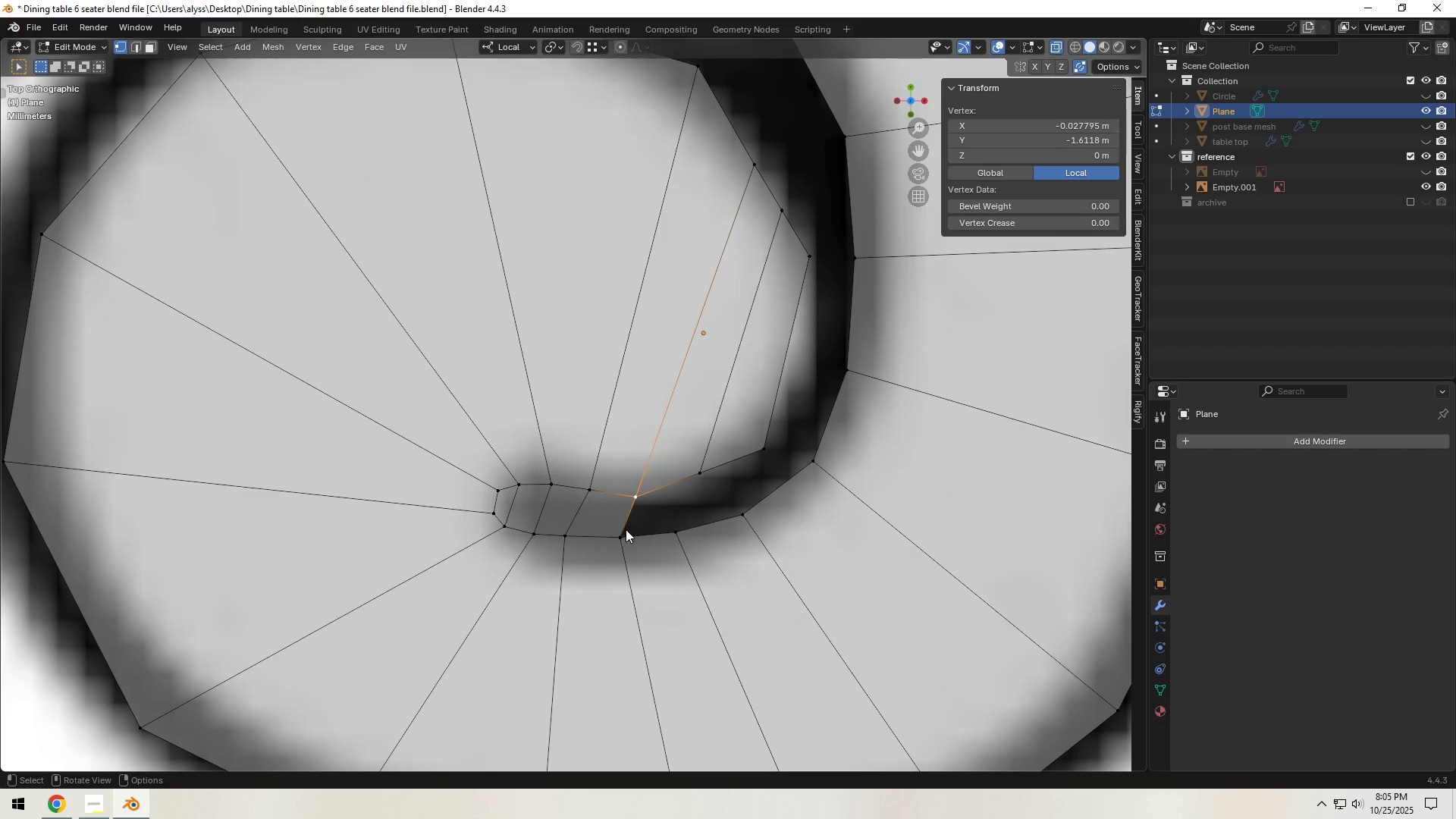 
hold_key(key=ShiftLeft, duration=0.92)
triple_click([693, 529])
 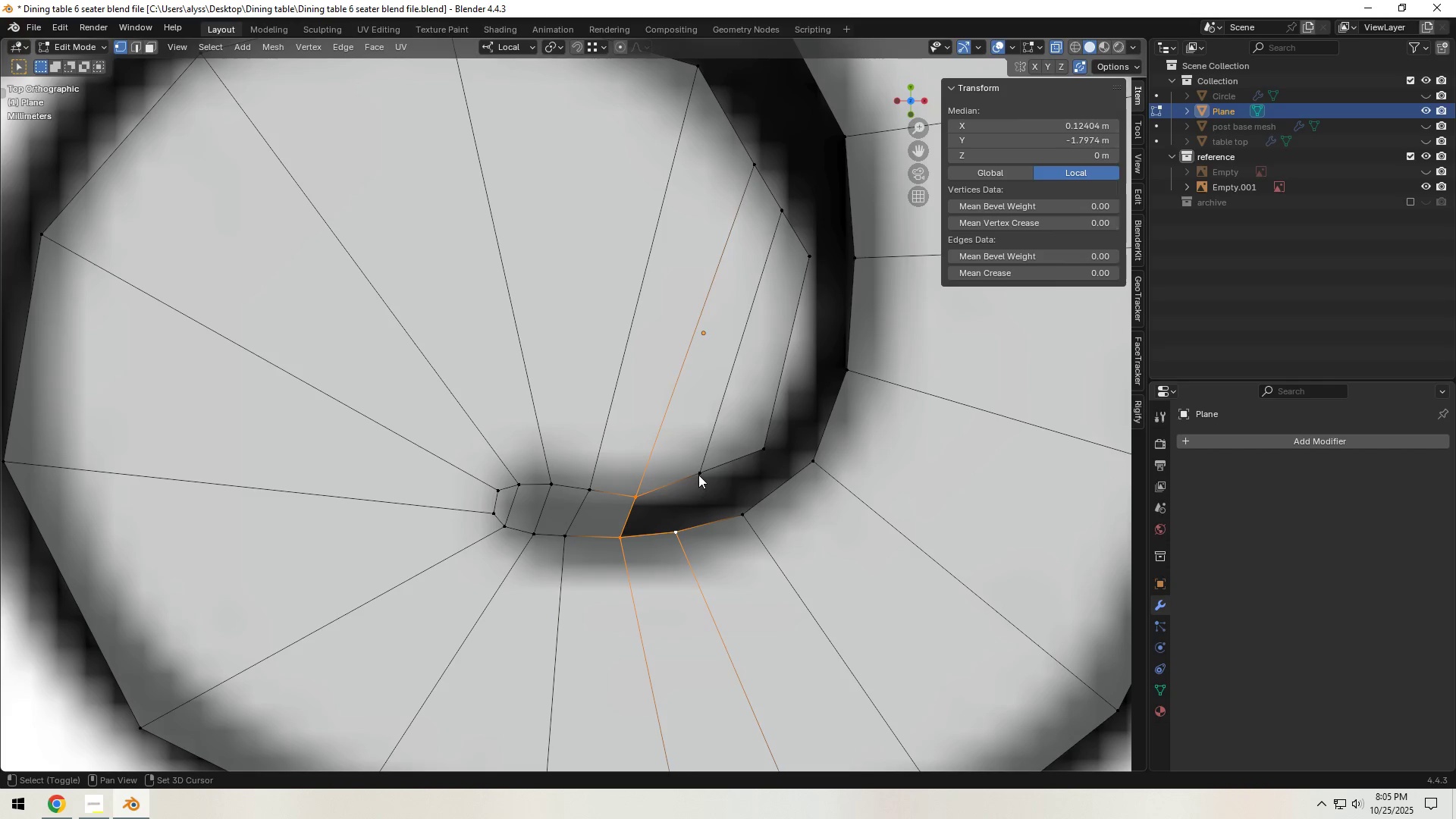 
triple_click([699, 475])
 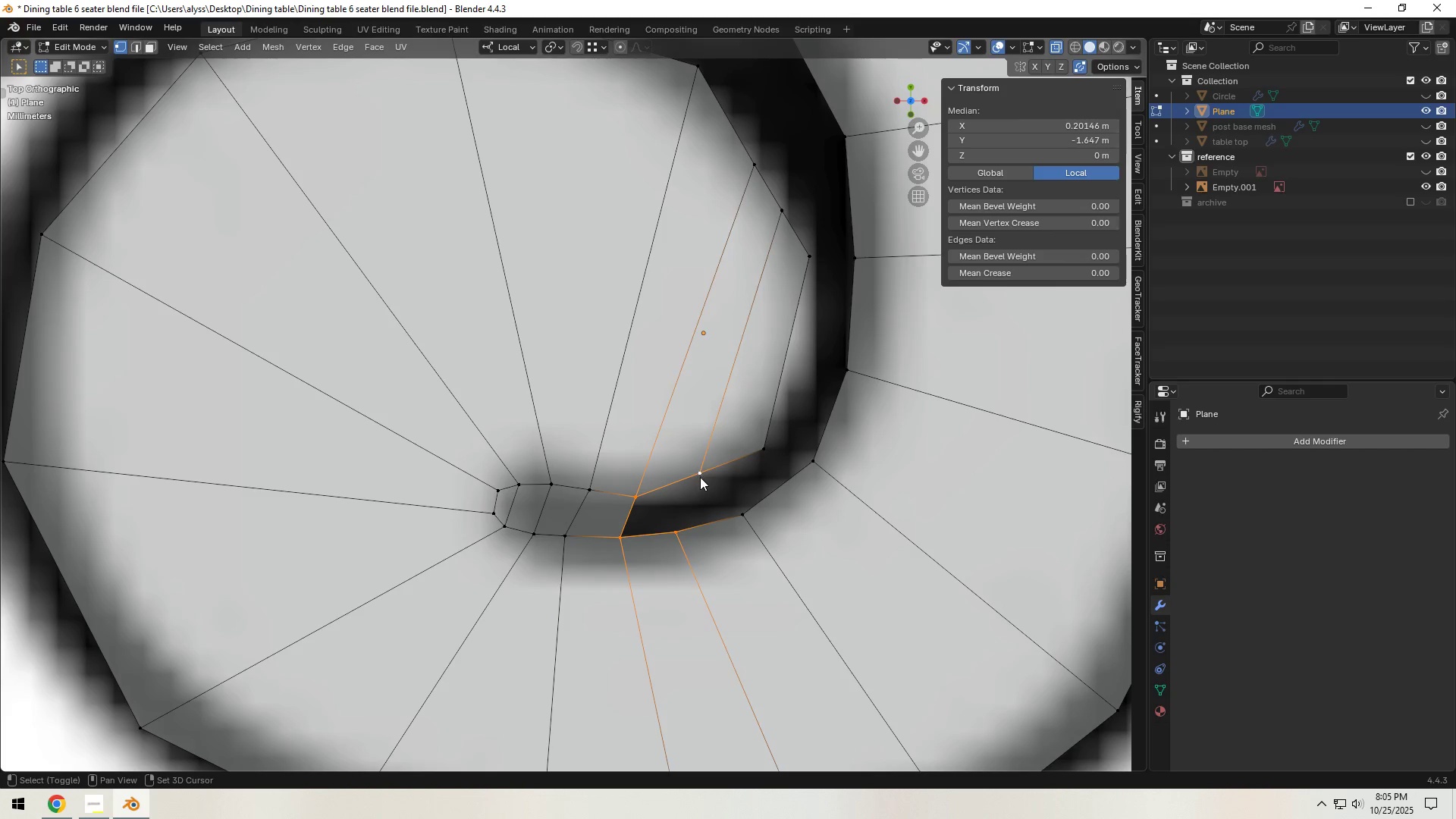 
key(F)
 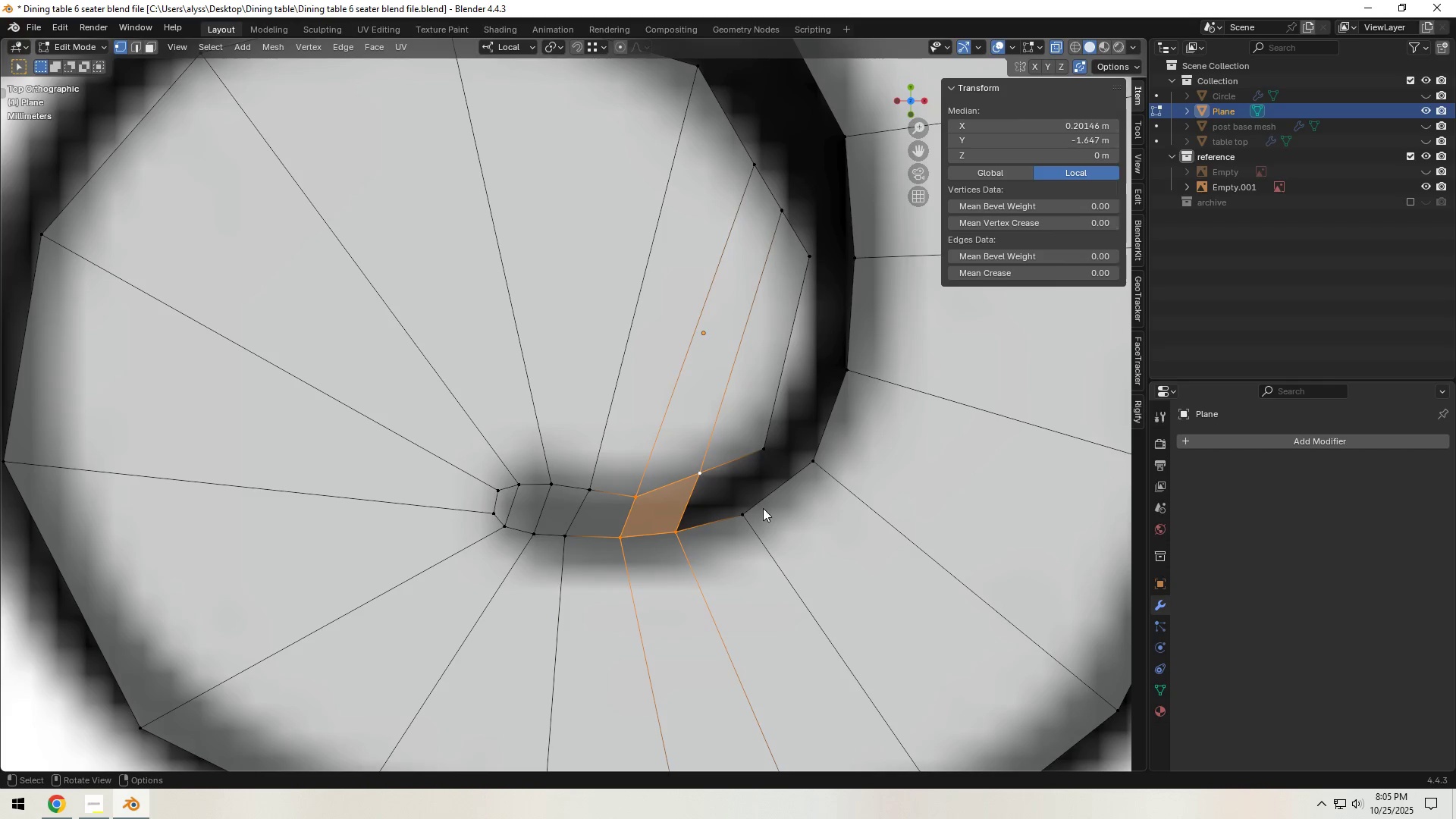 
left_click([742, 512])
 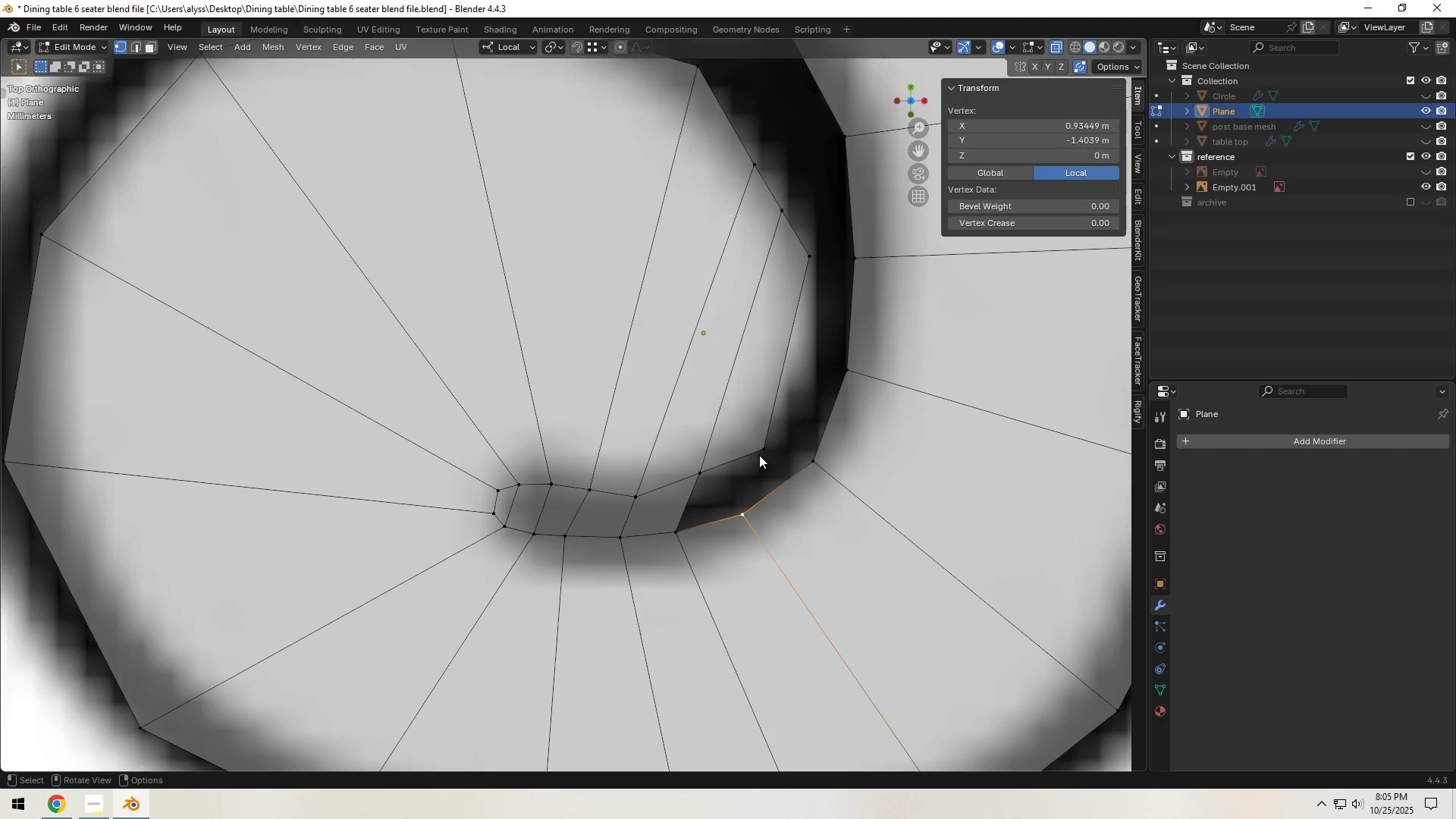 
key(Control+ControlLeft)
 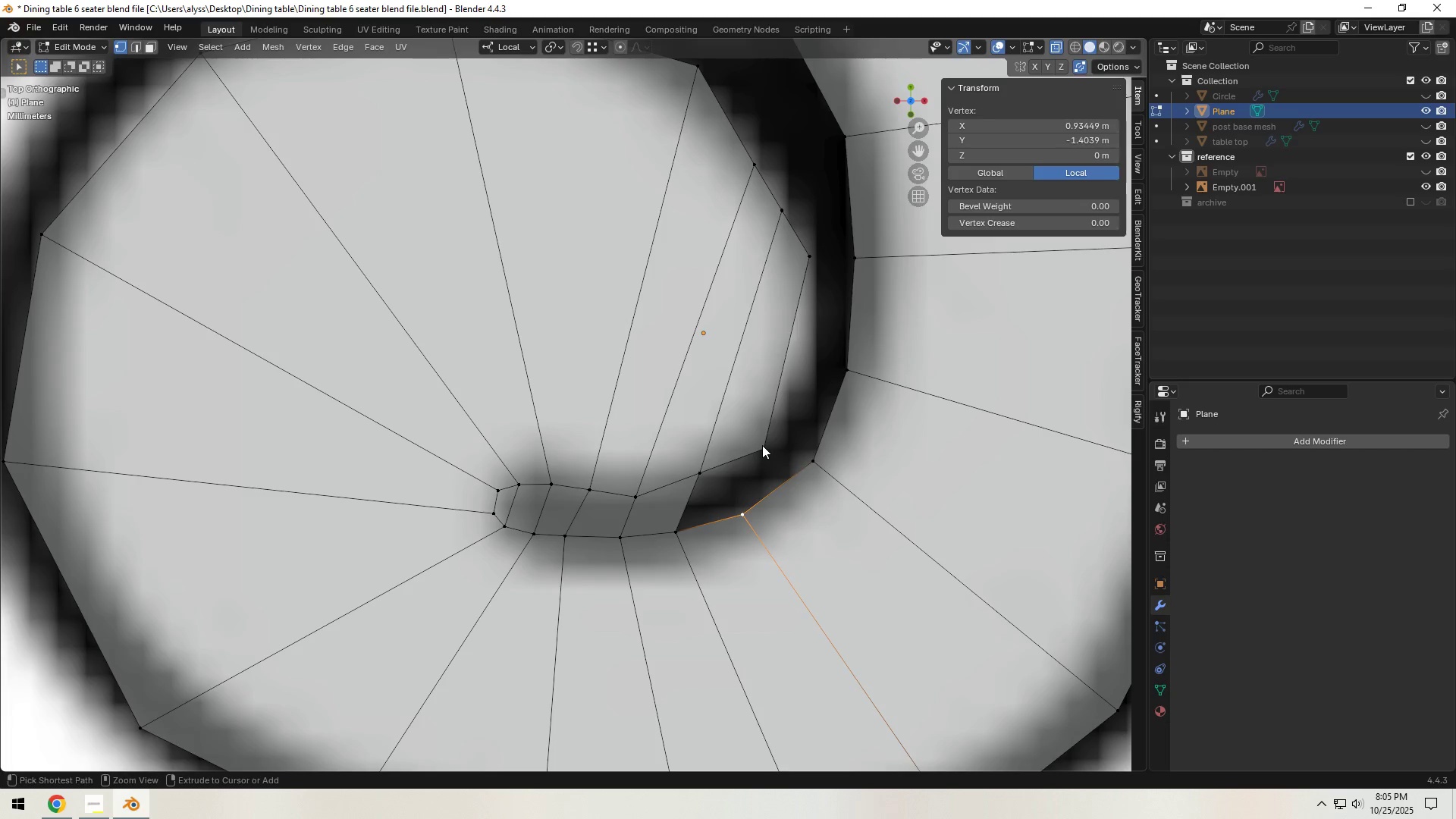 
left_click([762, 445])
 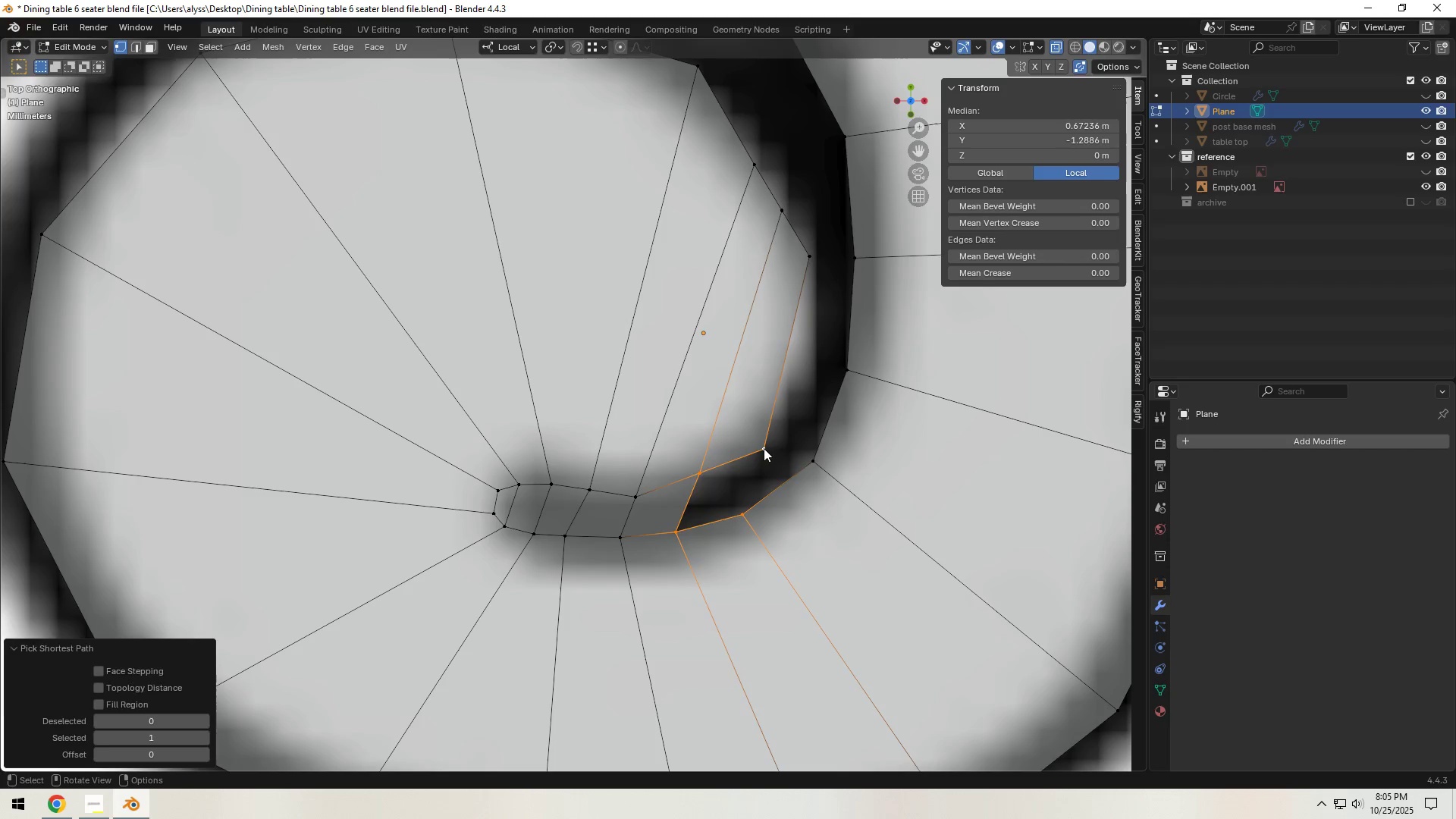 
key(F)
 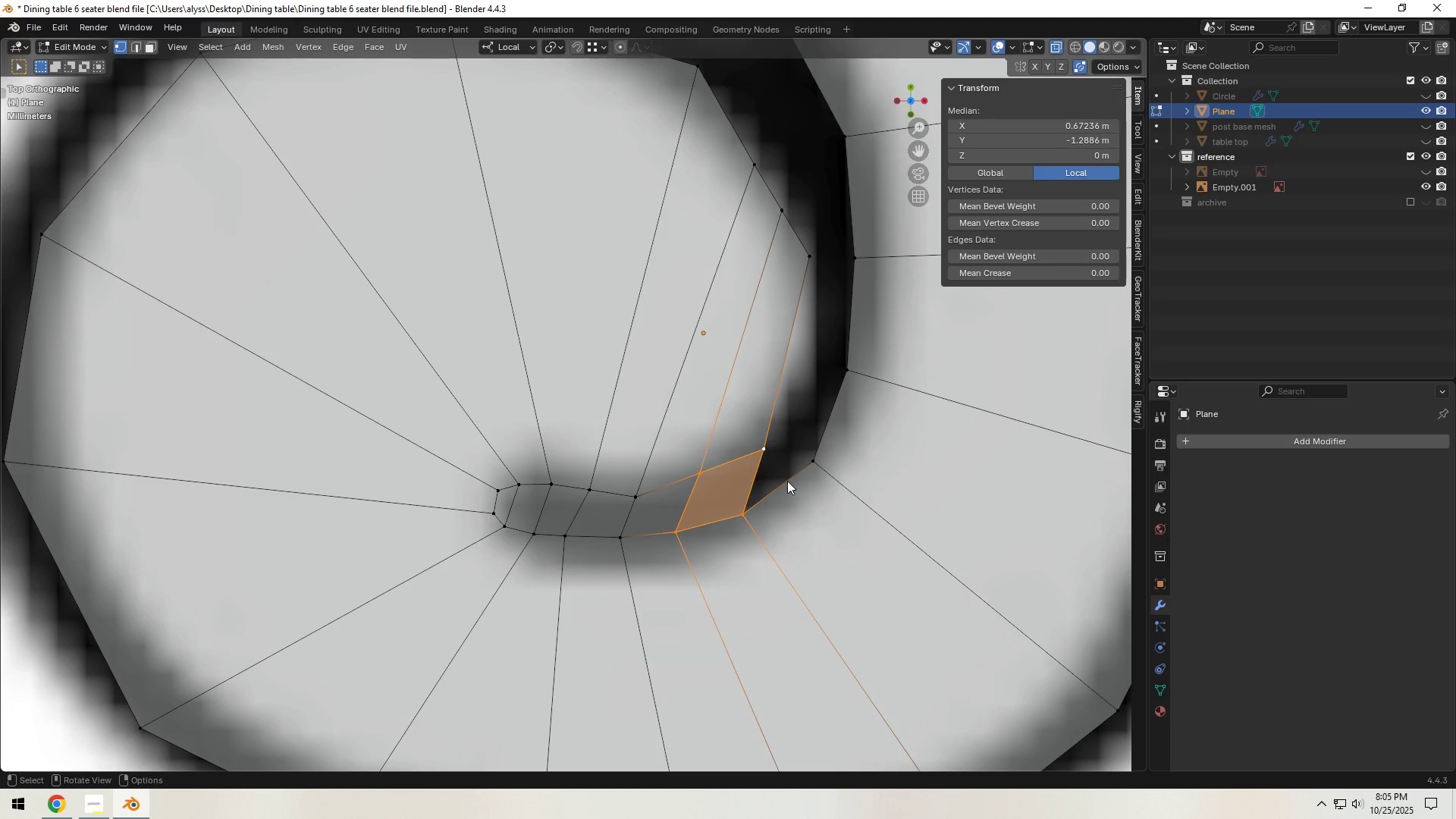 
hold_key(key=ShiftLeft, duration=0.52)
 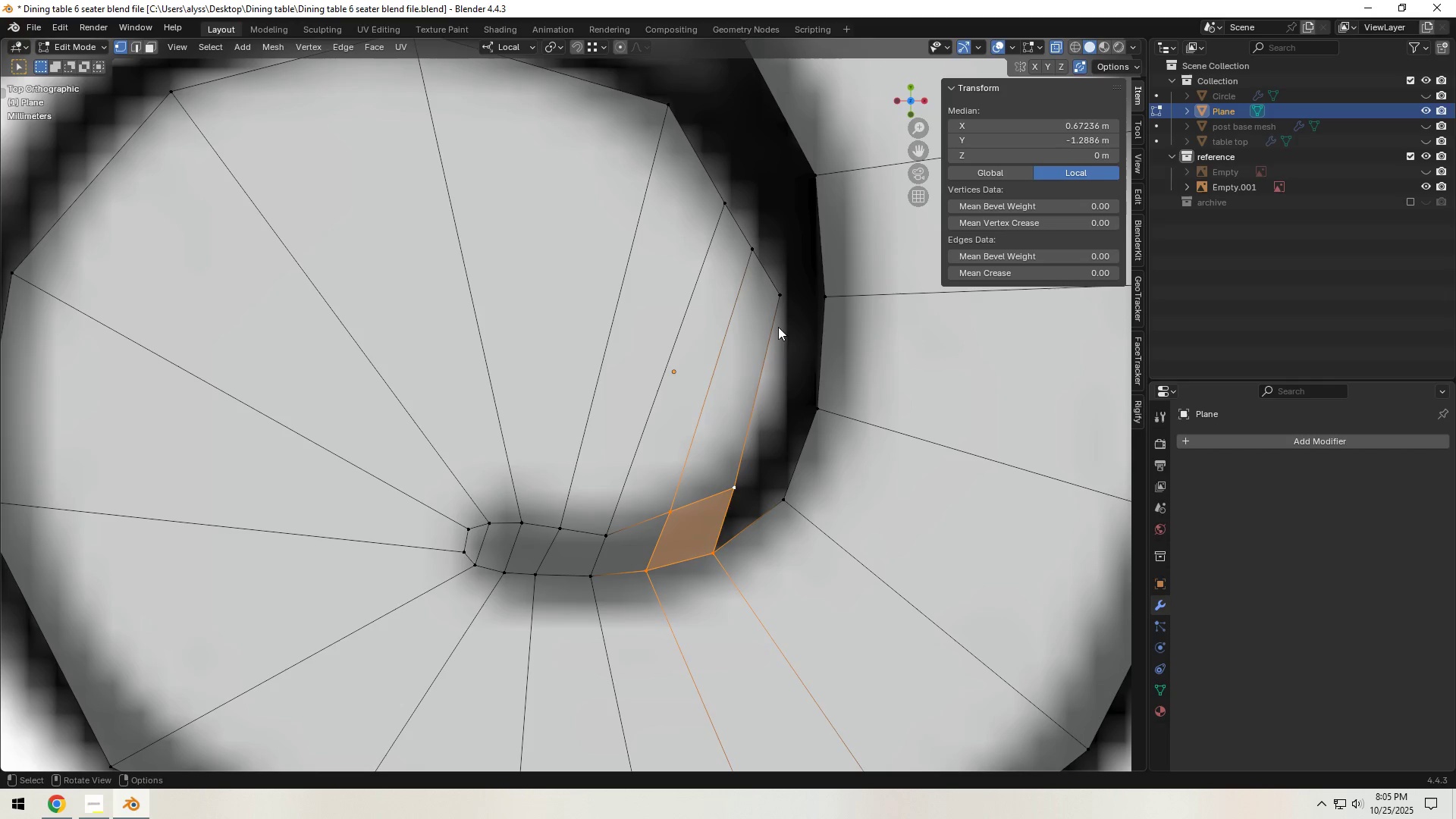 
left_click([777, 300])
 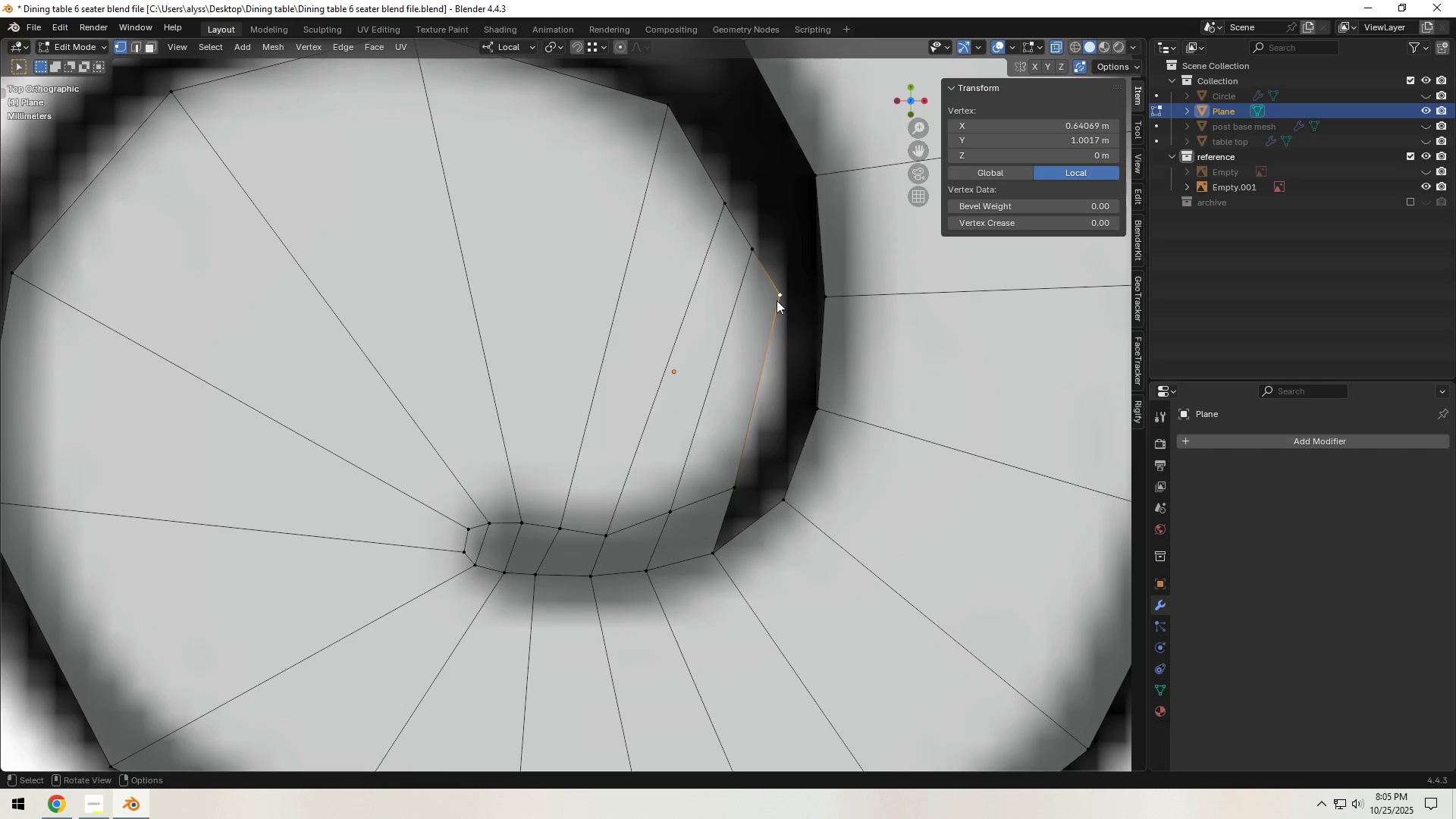 
key(G)
 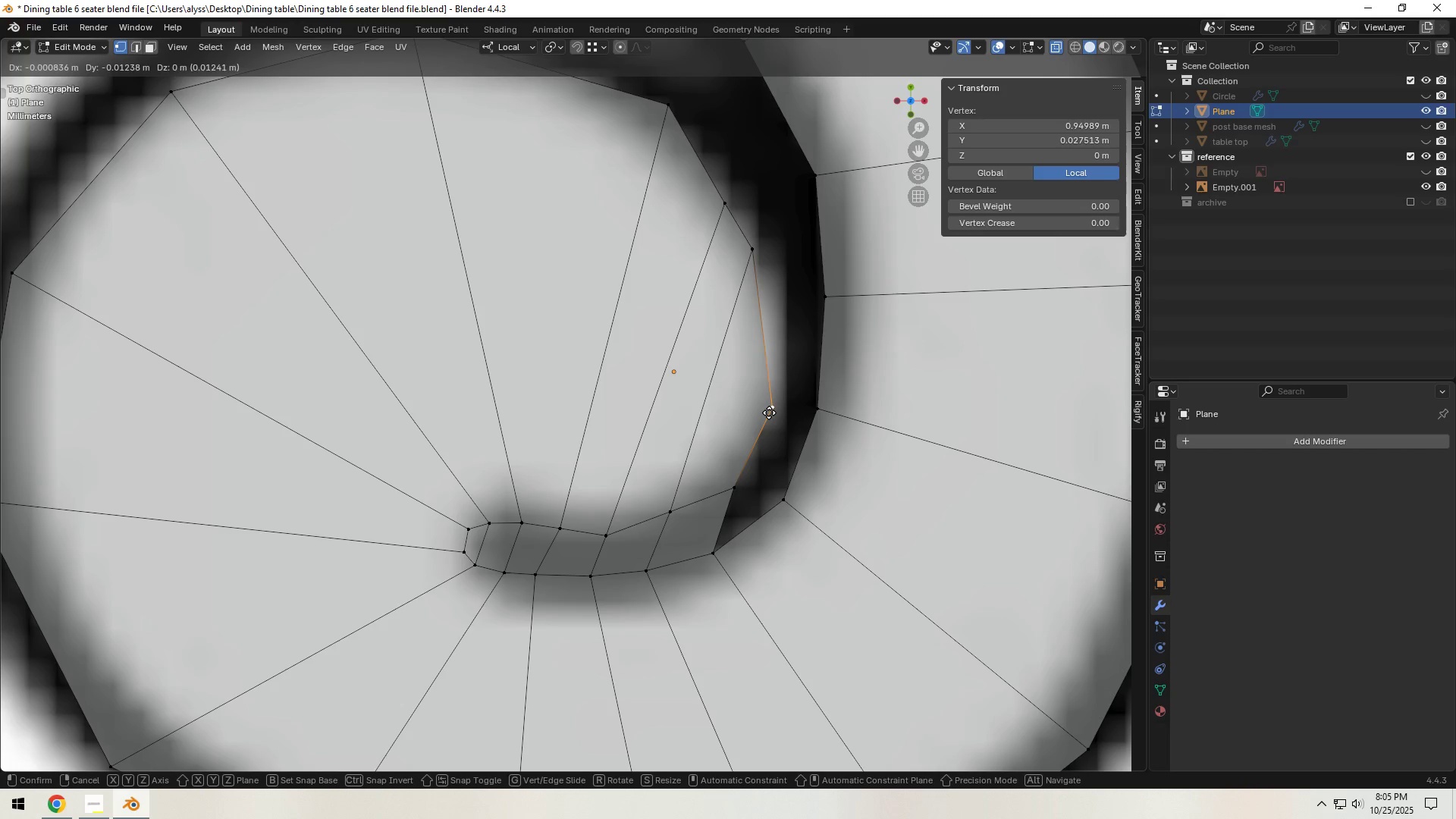 
left_click([769, 412])
 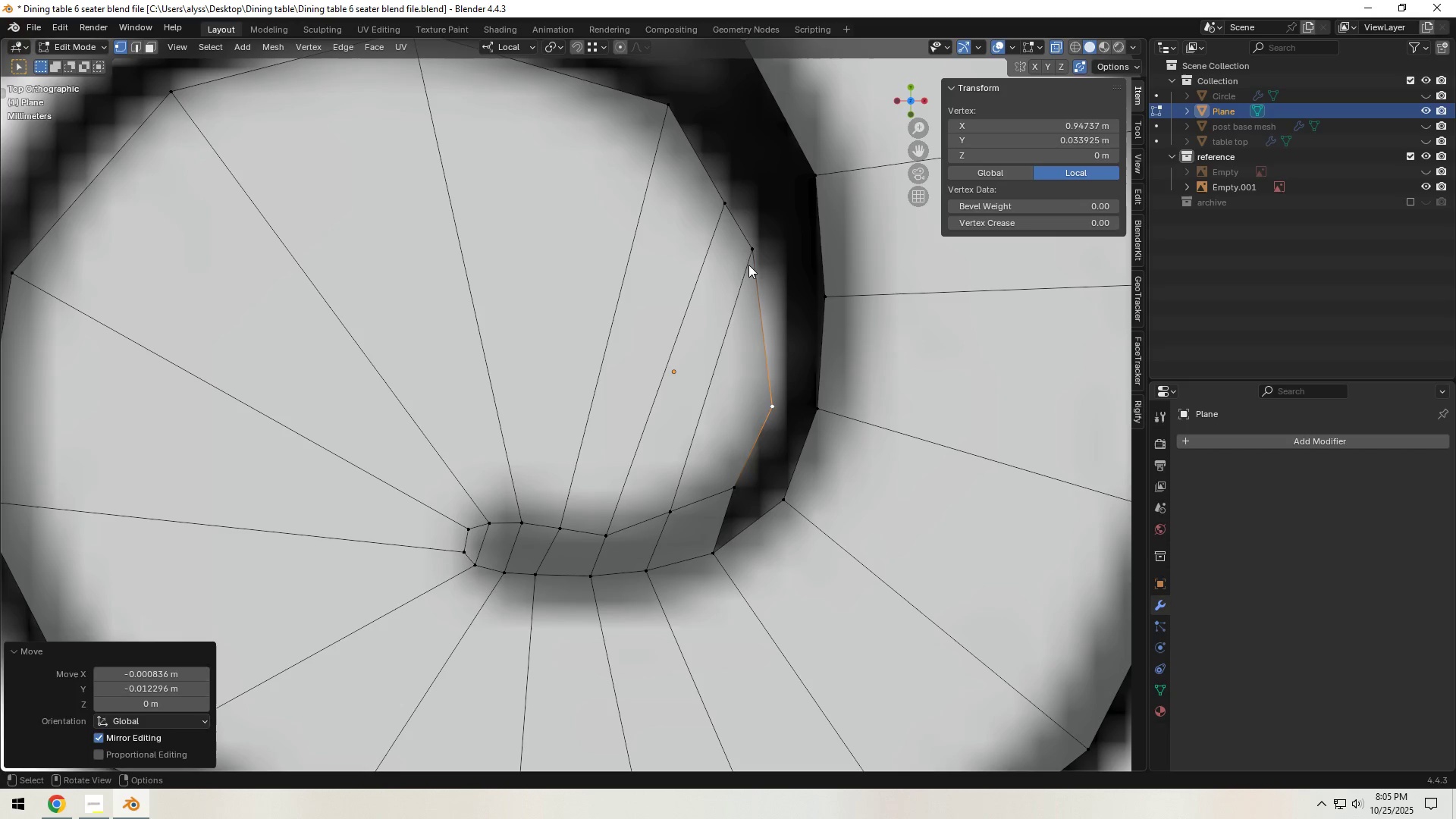 
left_click([749, 256])
 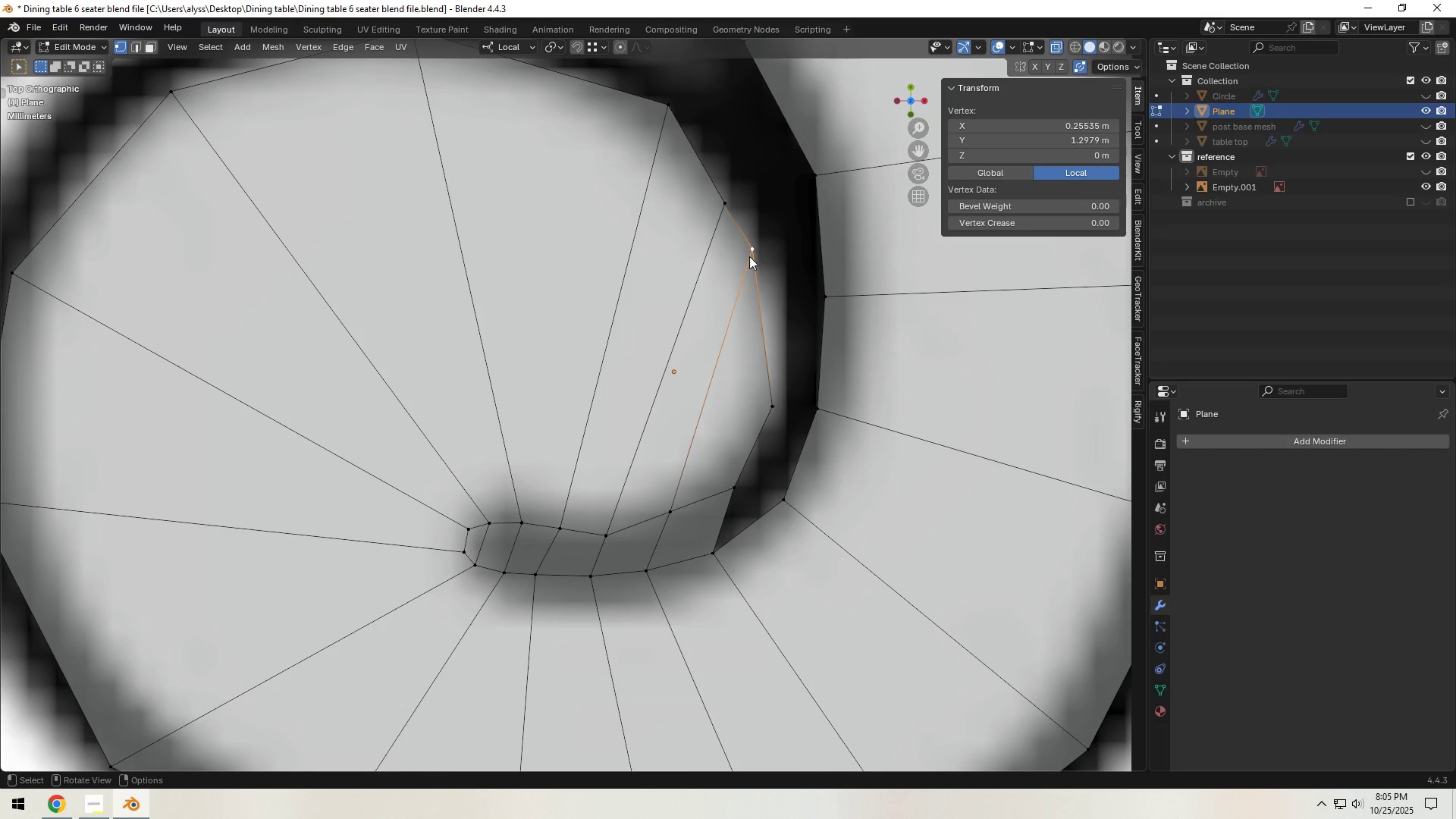 
key(G)
 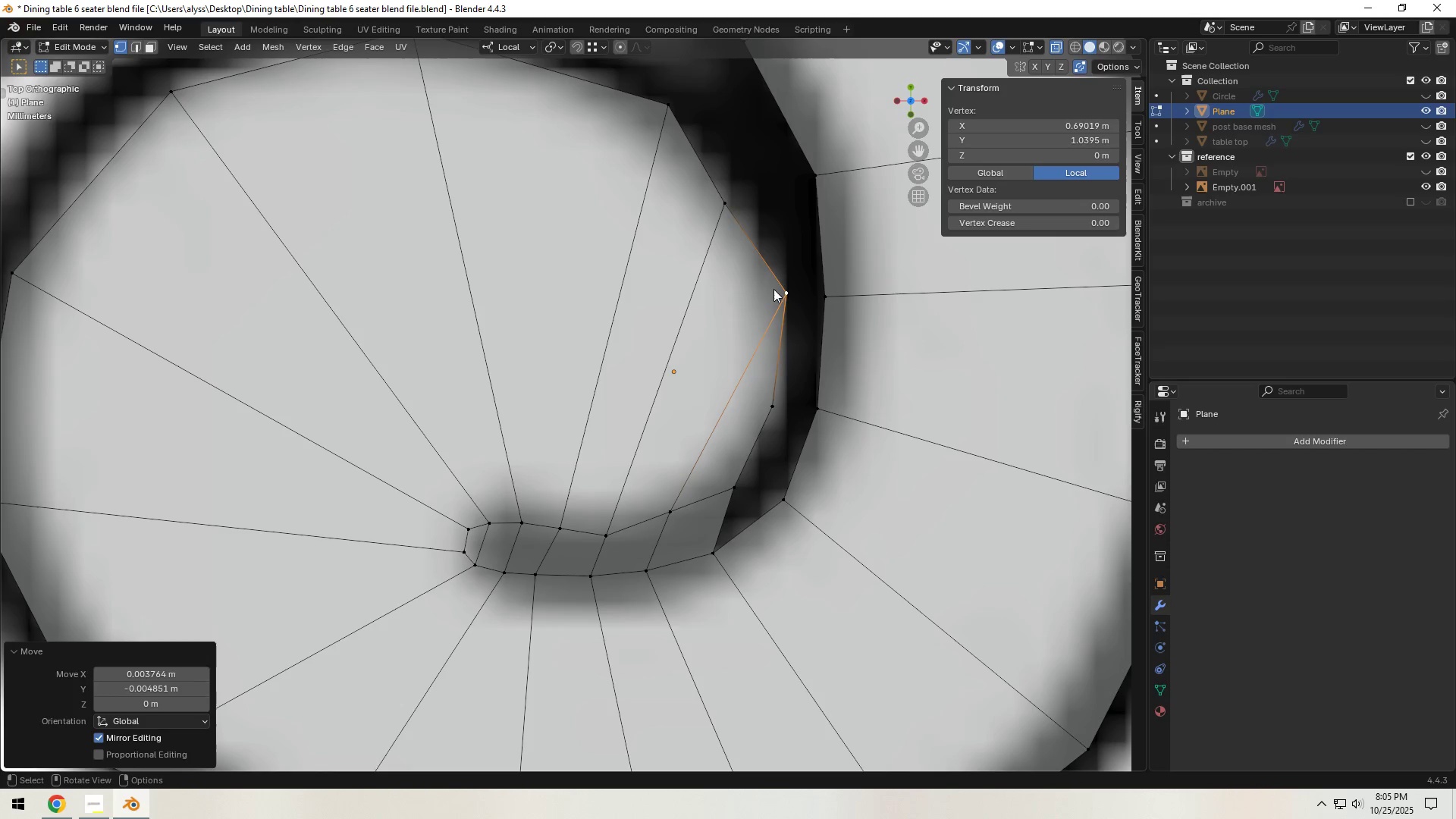 
double_click([727, 212])
 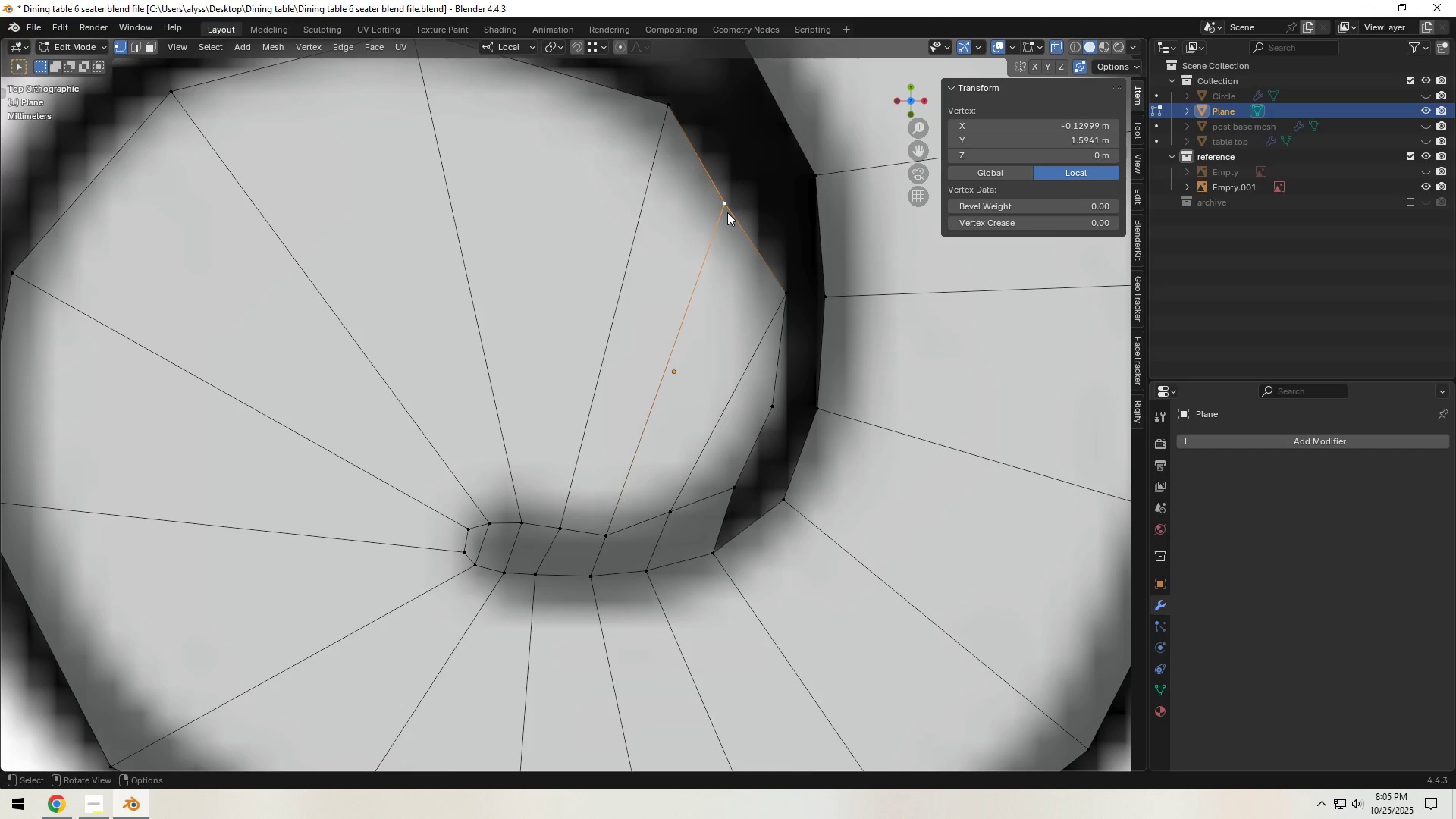 
key(G)
 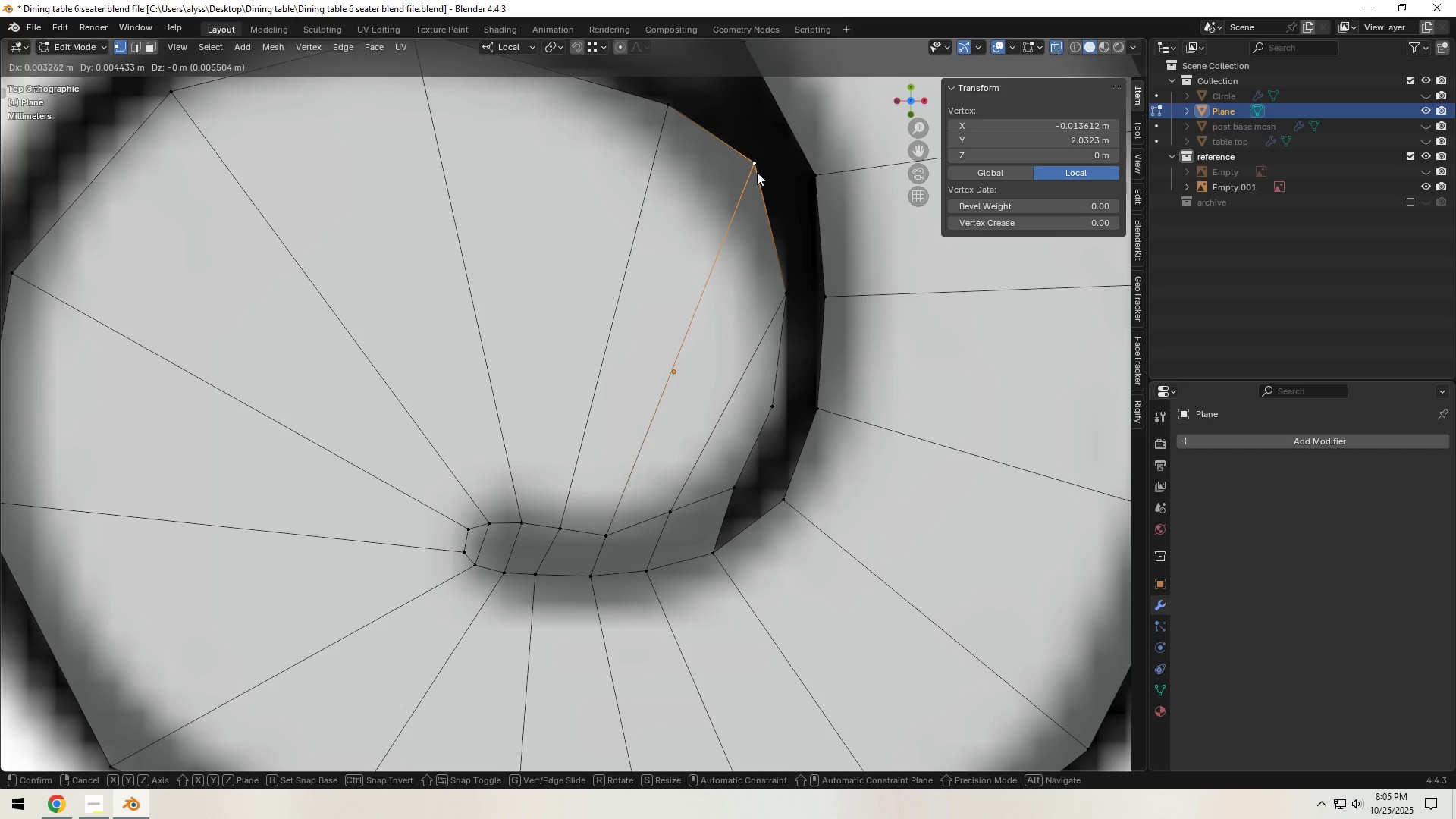 
left_click([757, 172])
 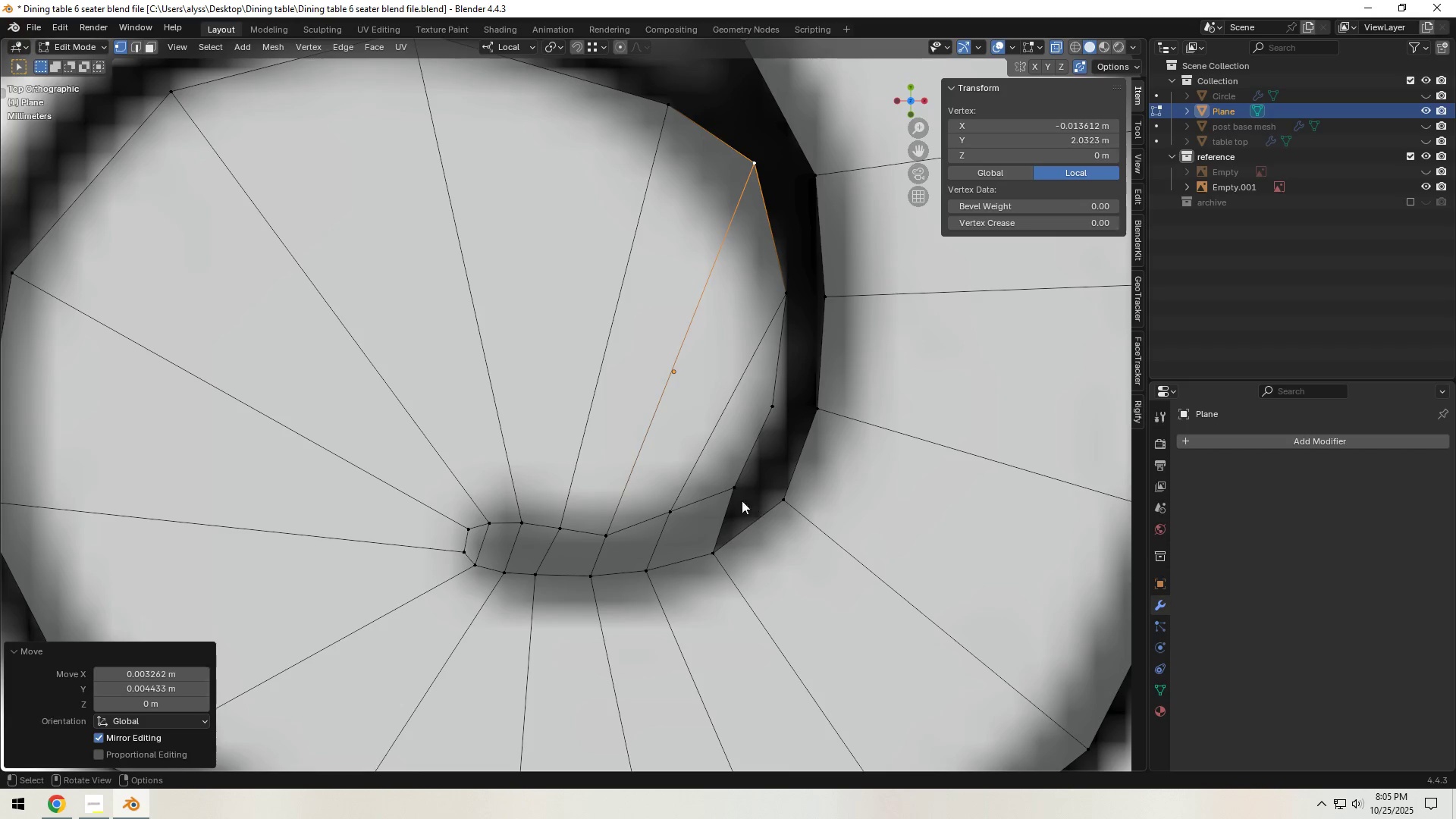 
left_click([733, 493])
 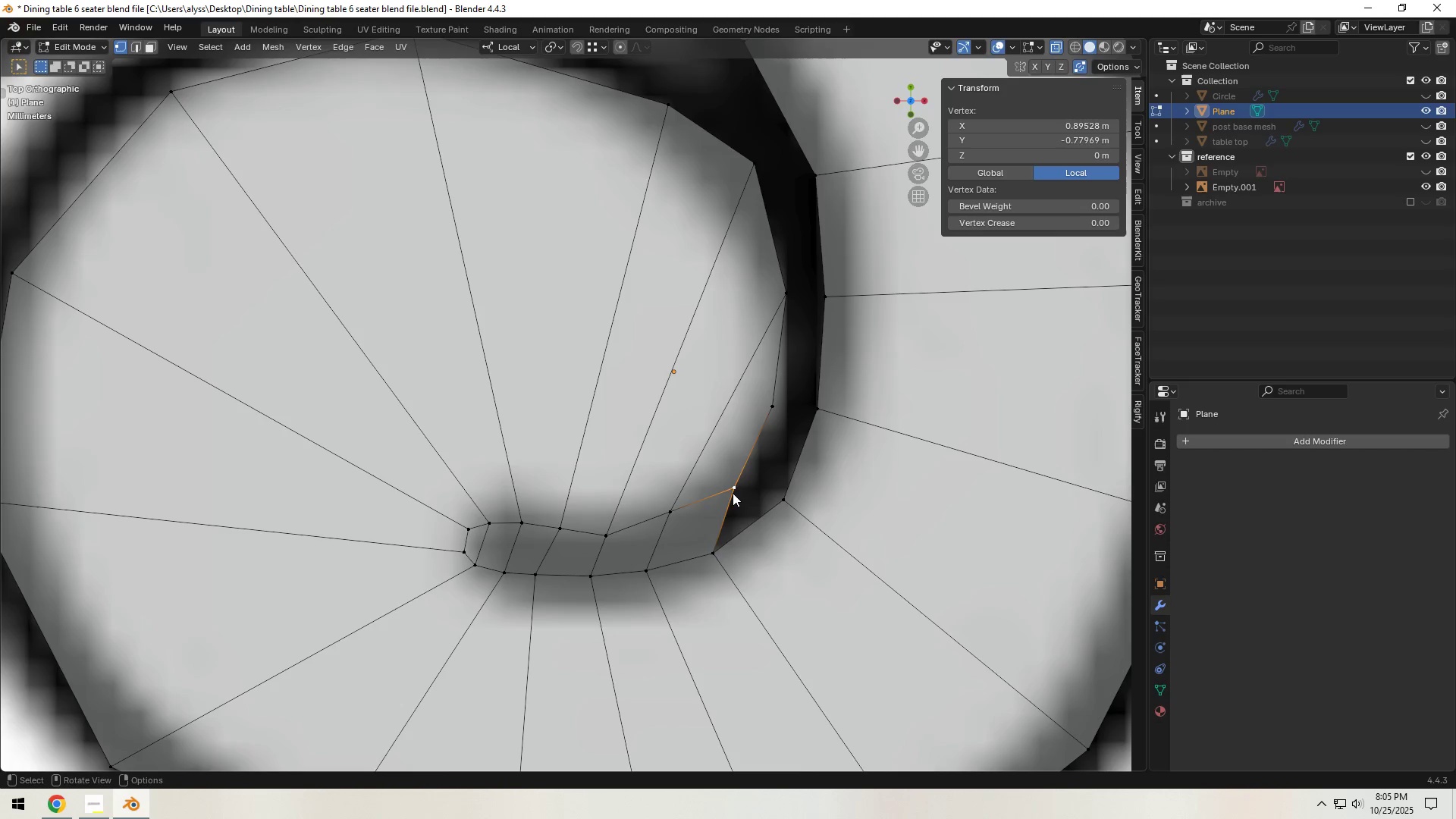 
key(G)
 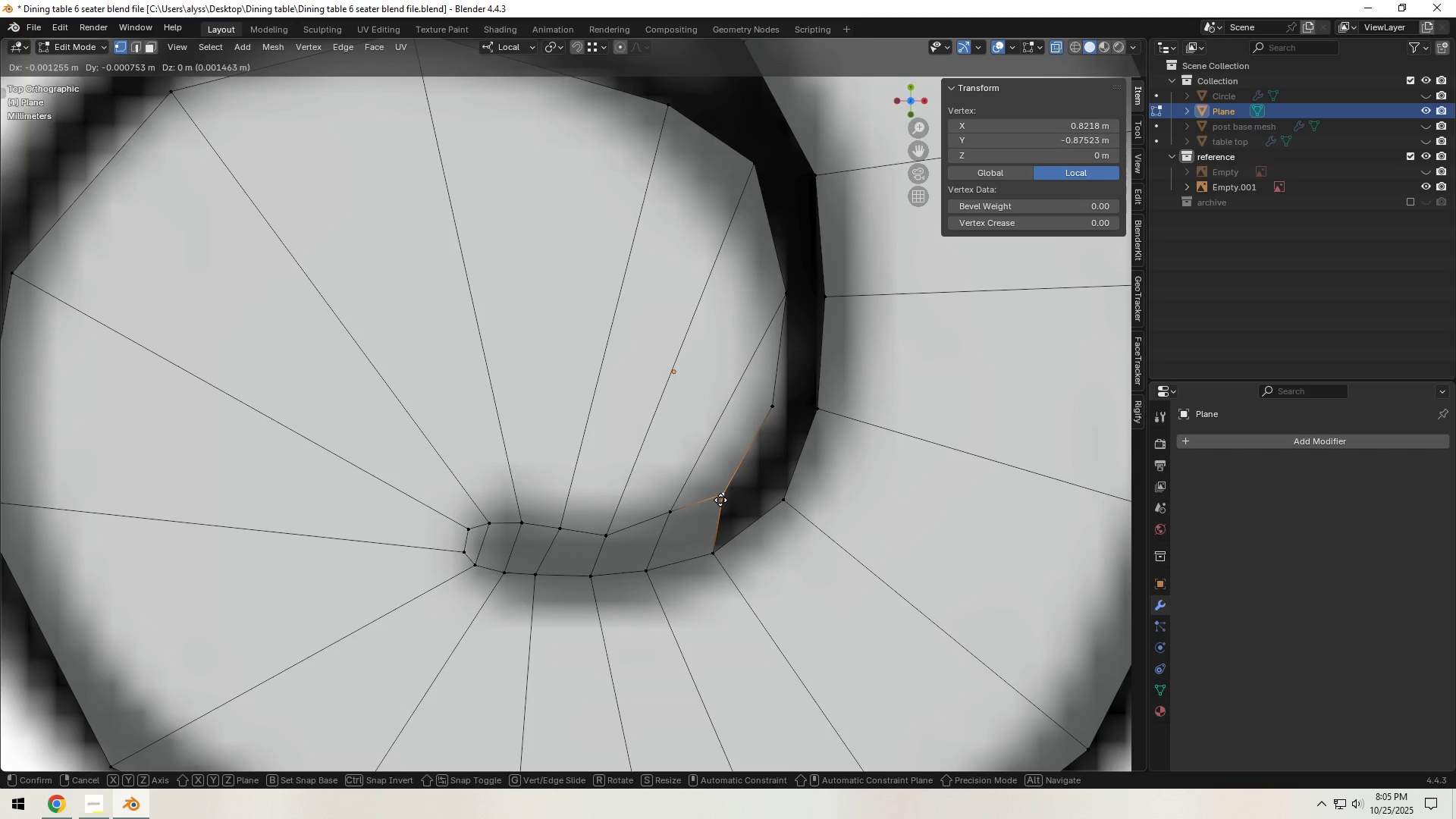 
left_click([720, 502])
 